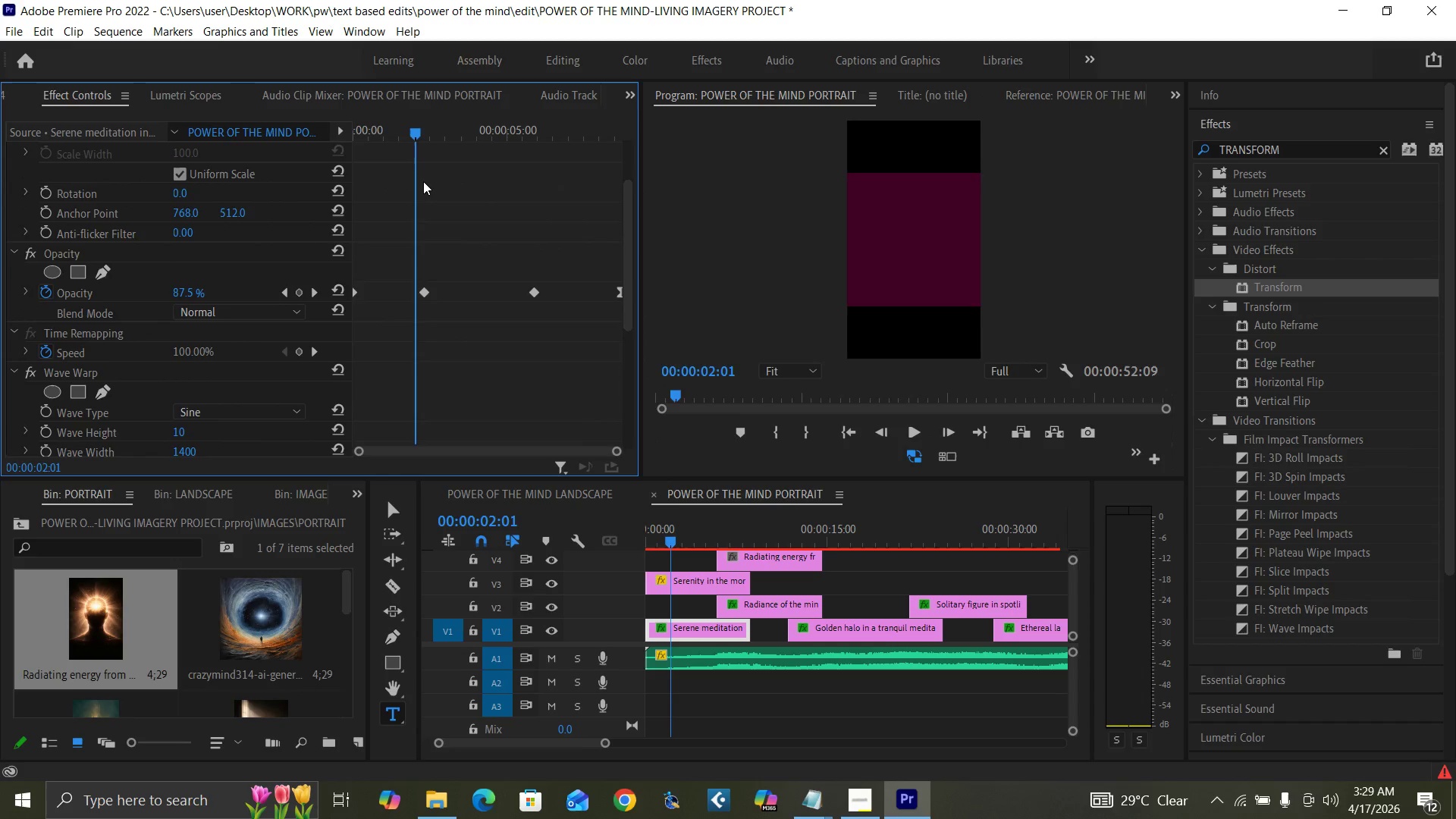 
key(ArrowRight)
 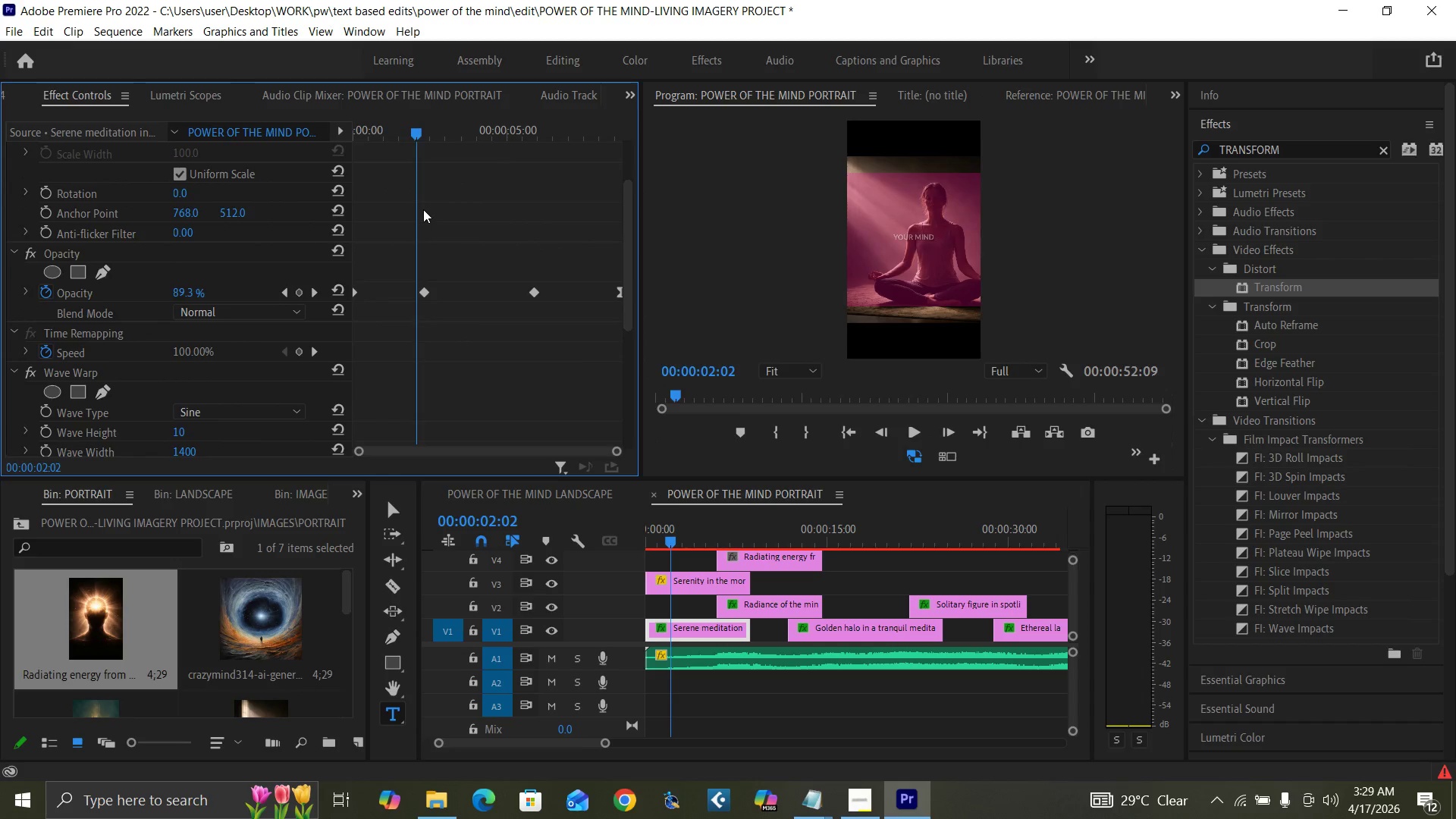 
key(ArrowRight)
 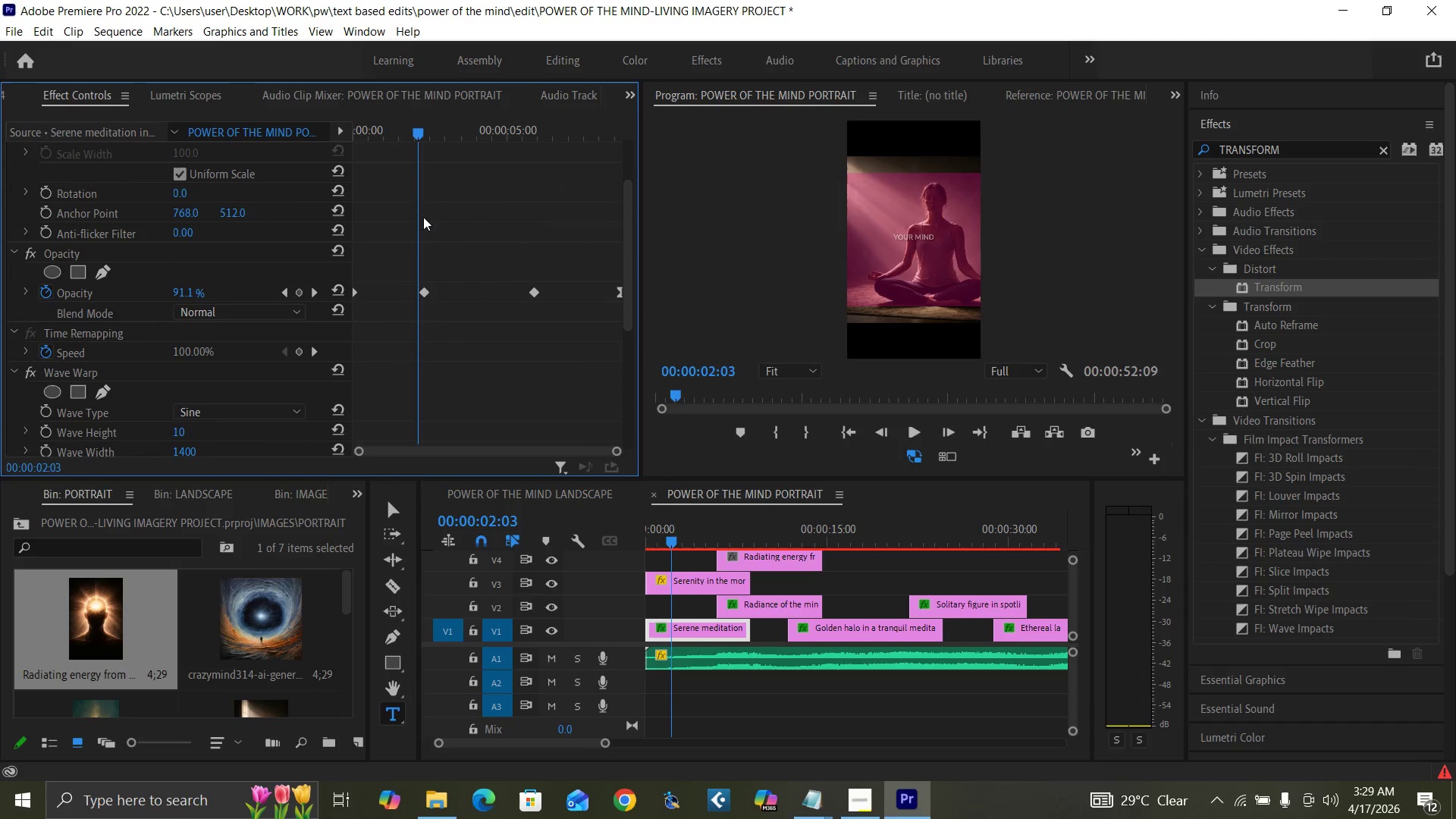 
key(ArrowRight)
 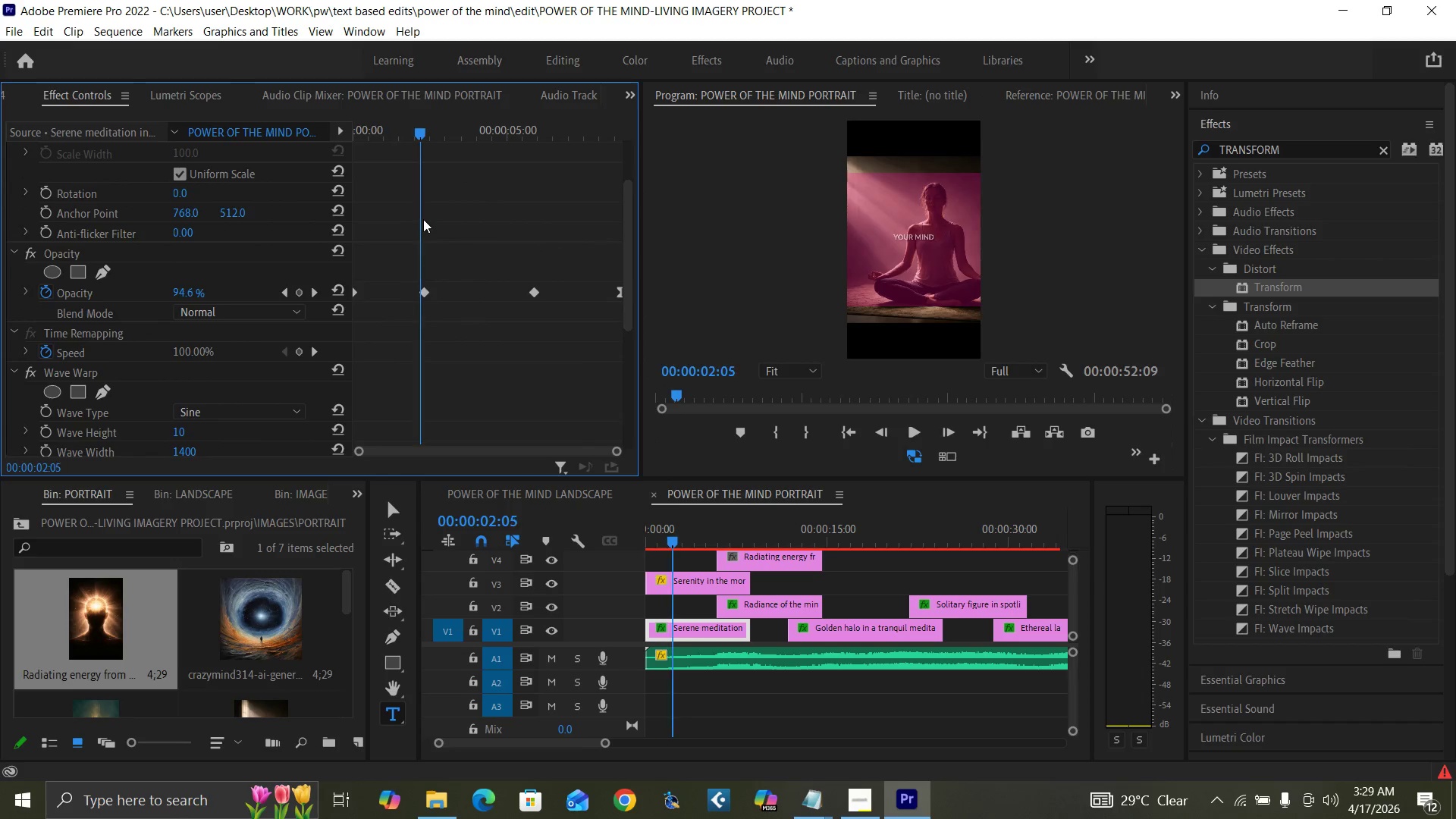 
key(ArrowRight)
 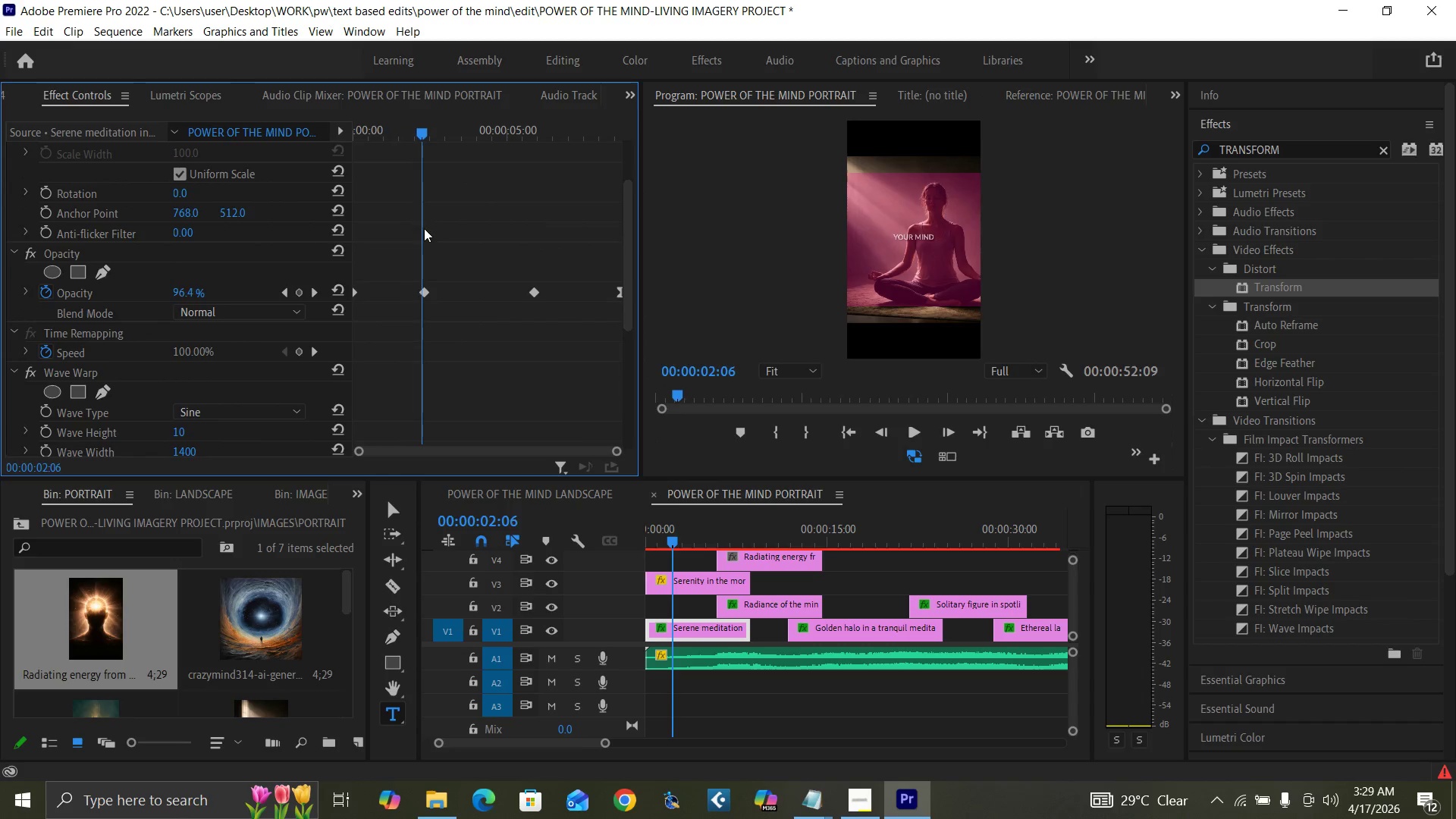 
key(ArrowRight)
 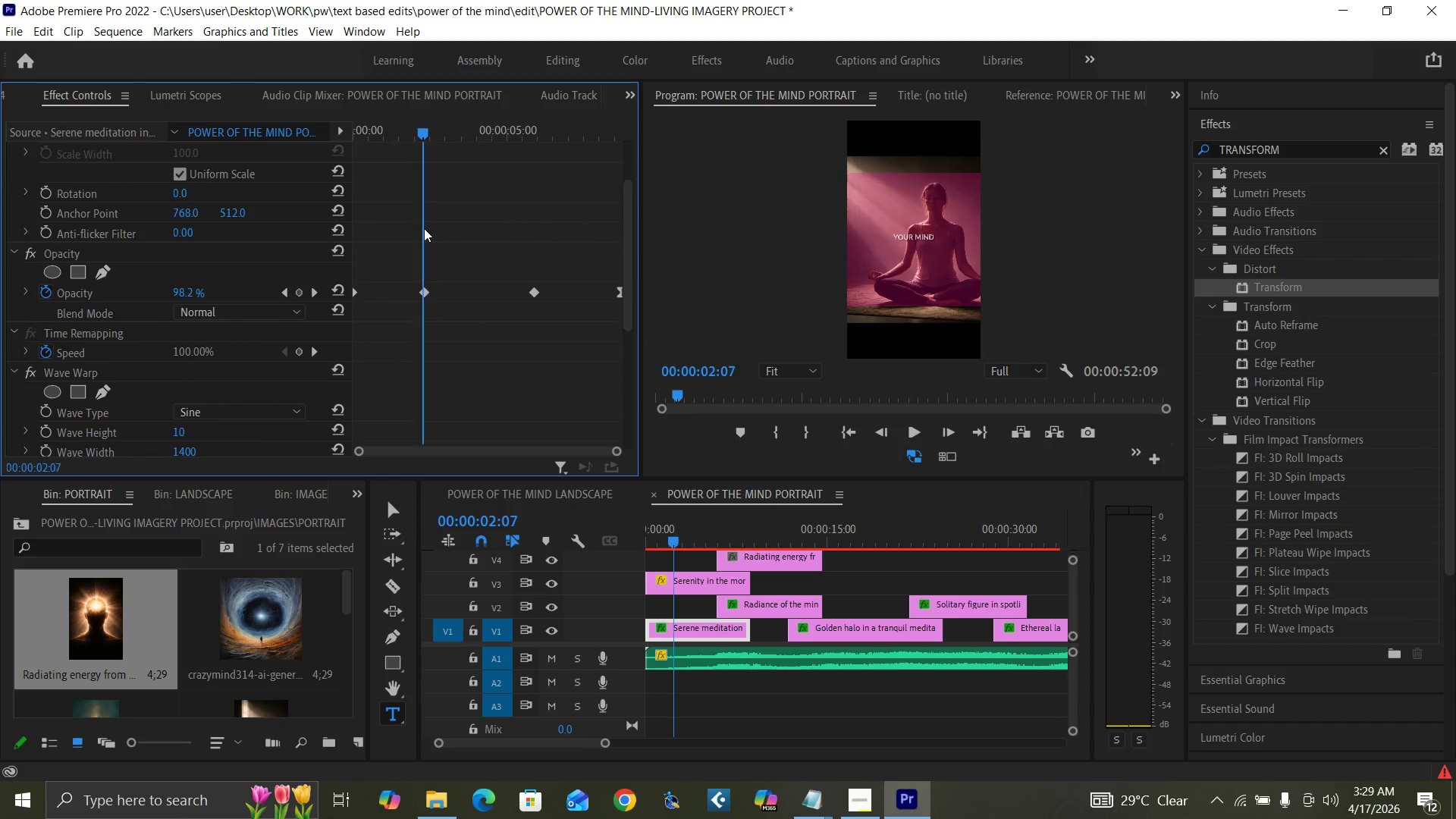 
key(ArrowRight)
 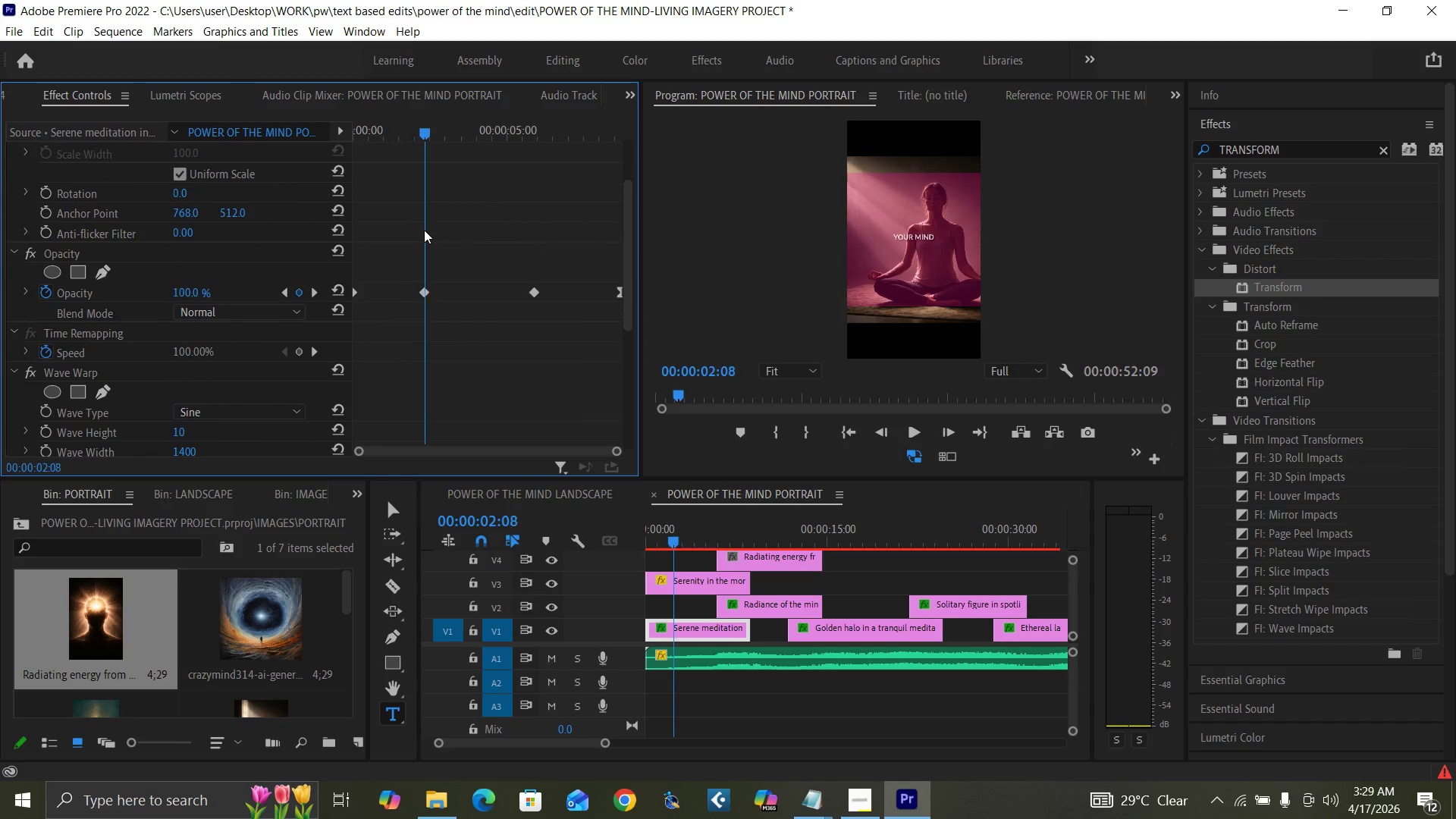 
key(ArrowRight)
 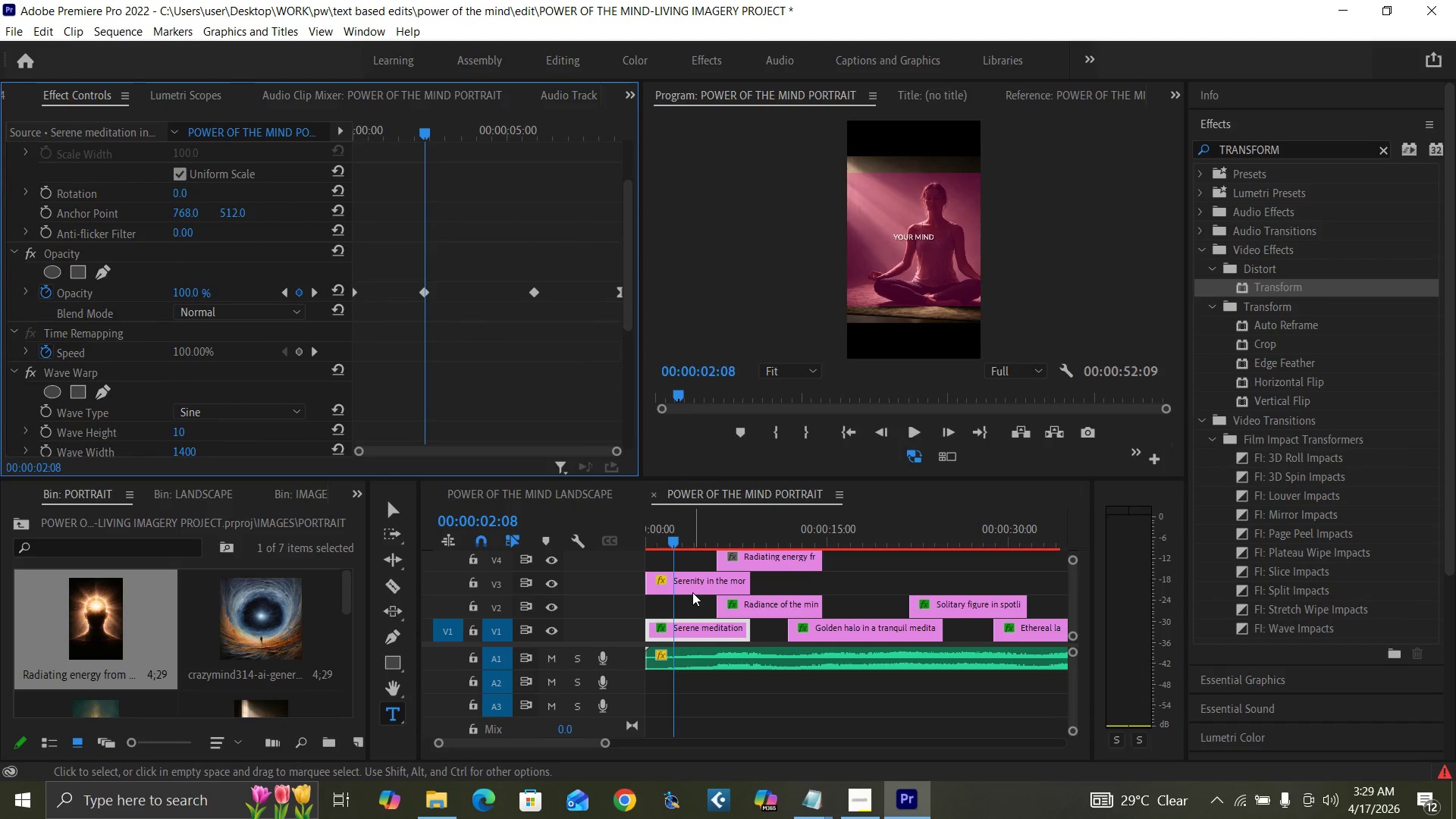 
left_click([692, 588])
 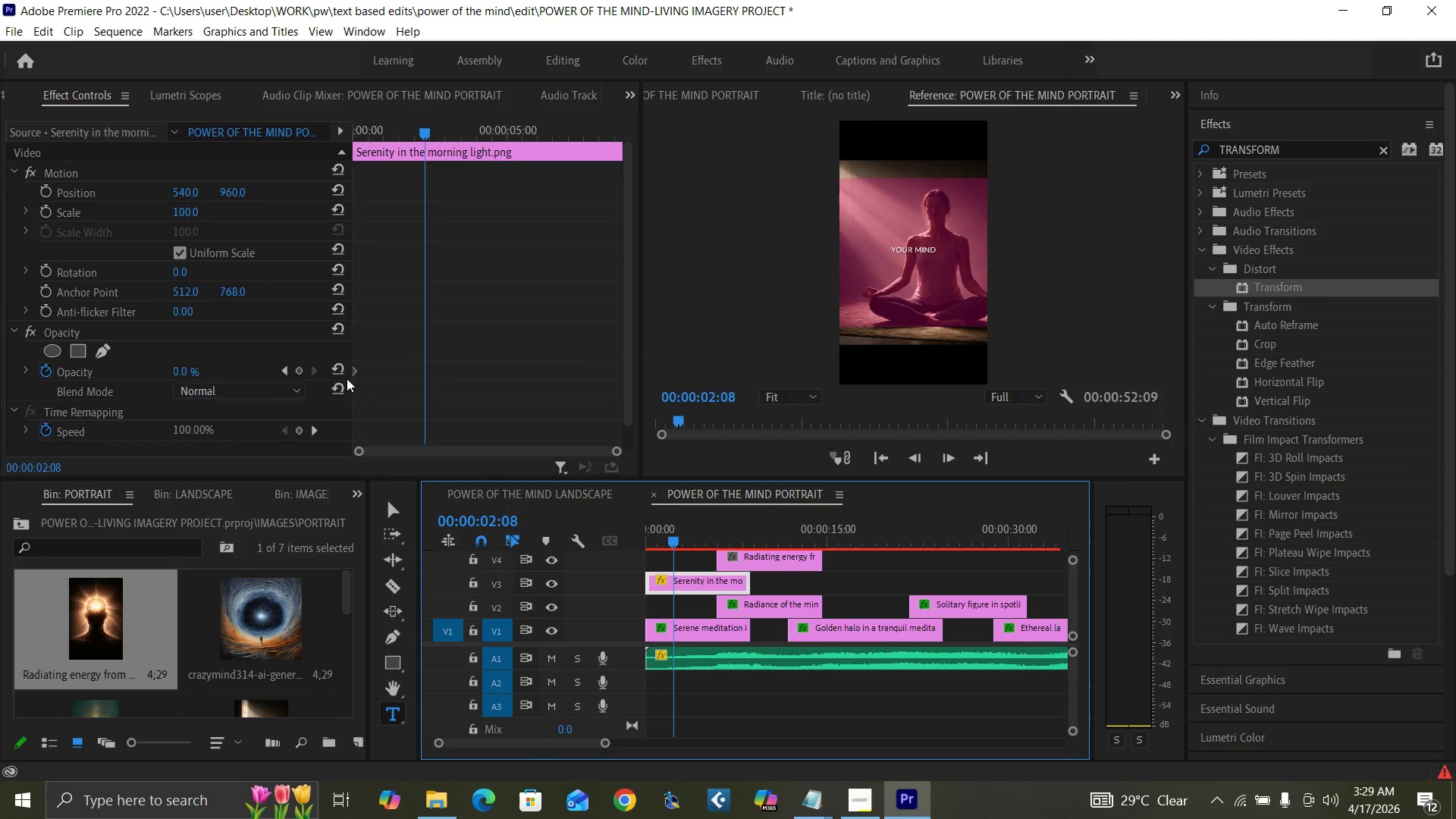 
left_click([340, 369])
 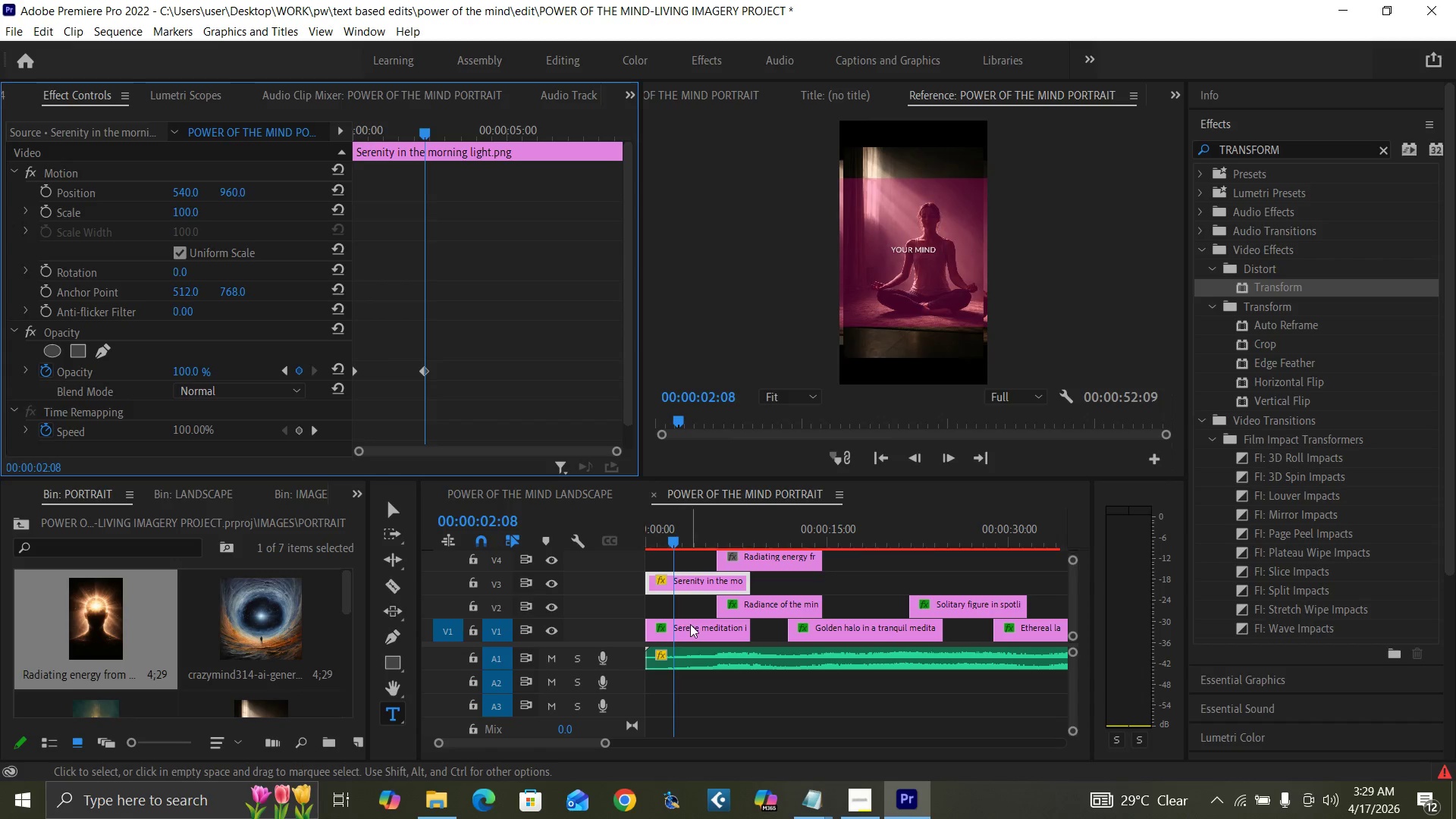 
left_click([691, 625])
 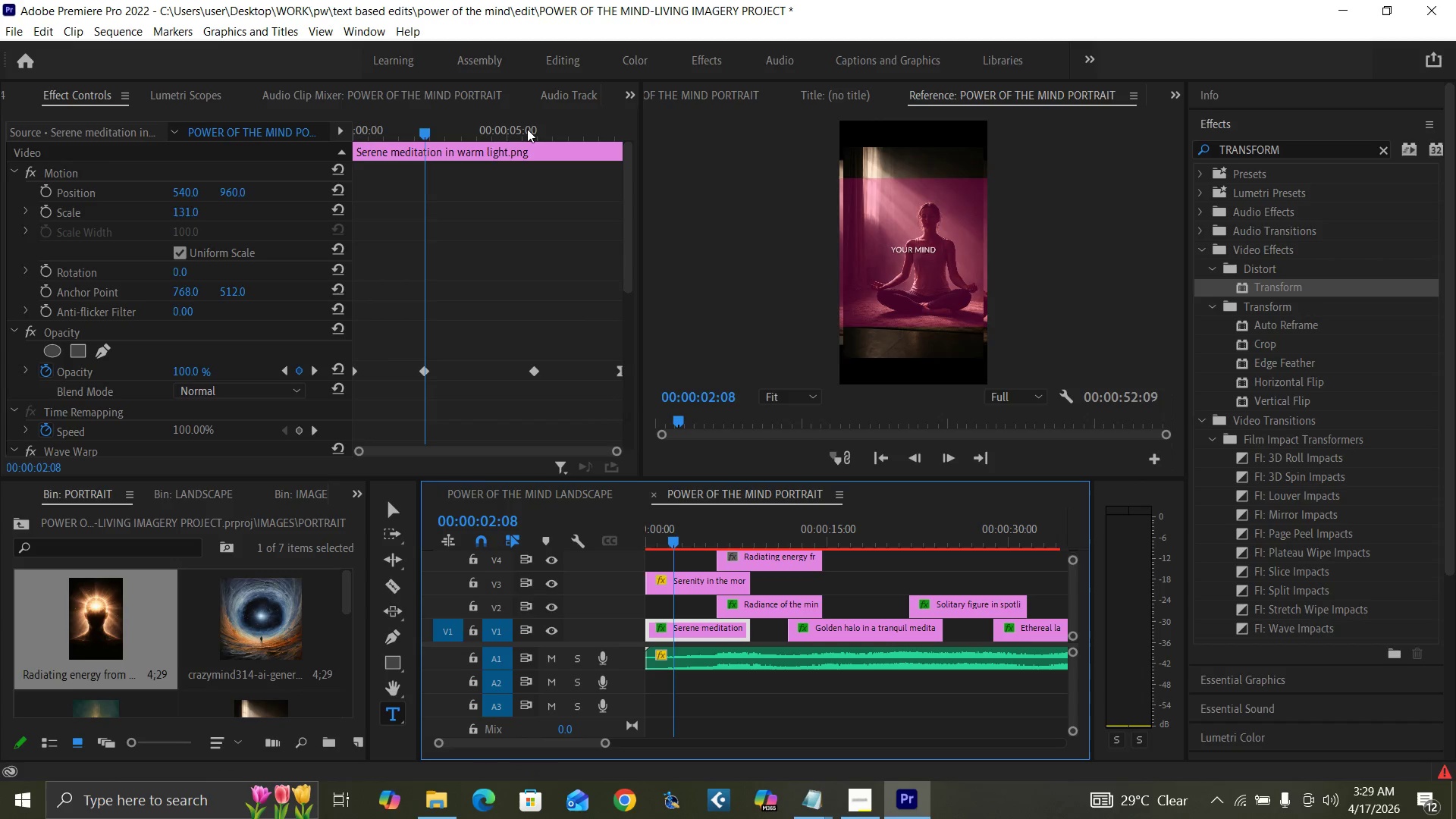 
left_click_drag(start_coordinate=[532, 133], to_coordinate=[536, 136])
 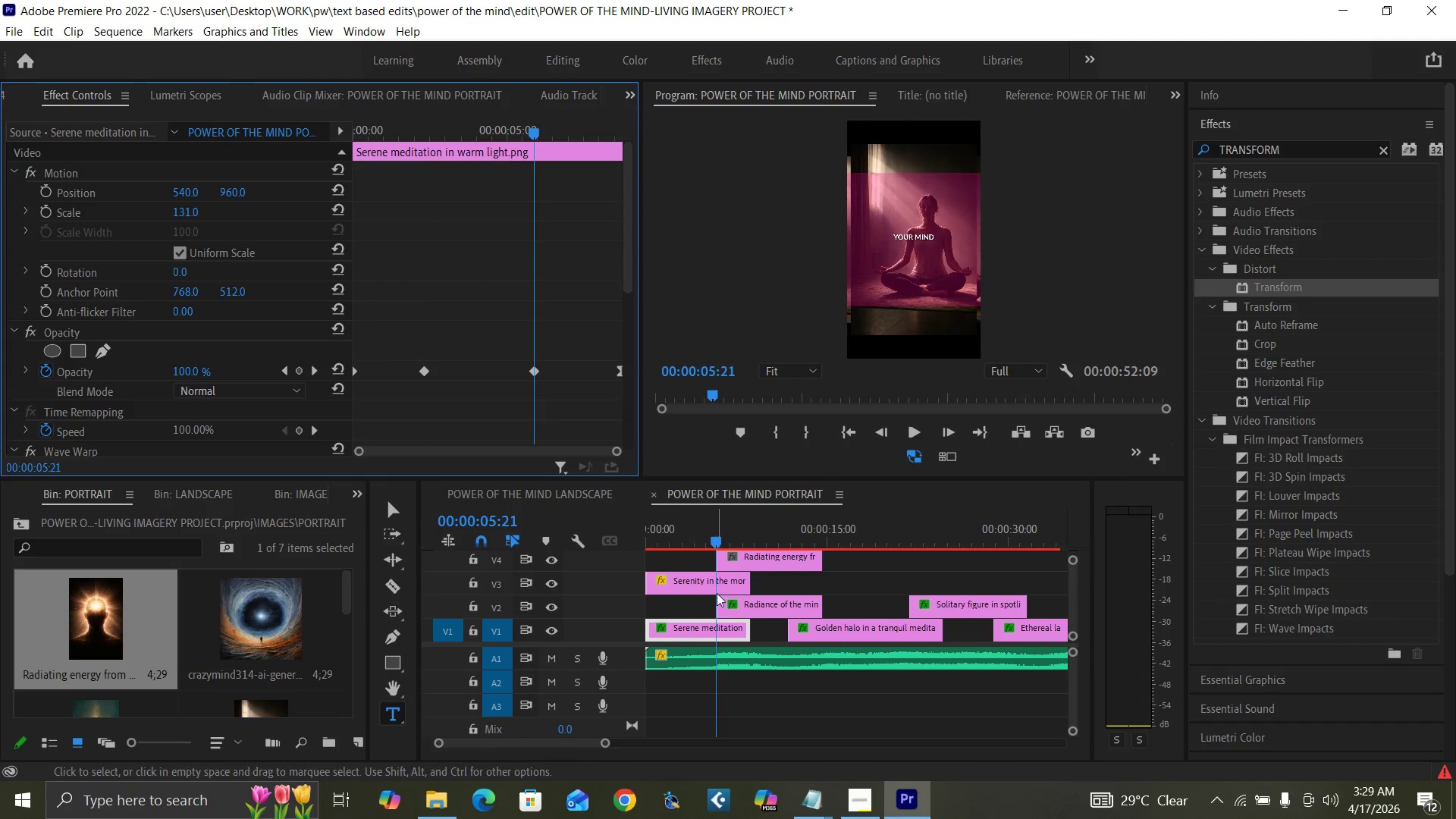 
left_click([717, 582])
 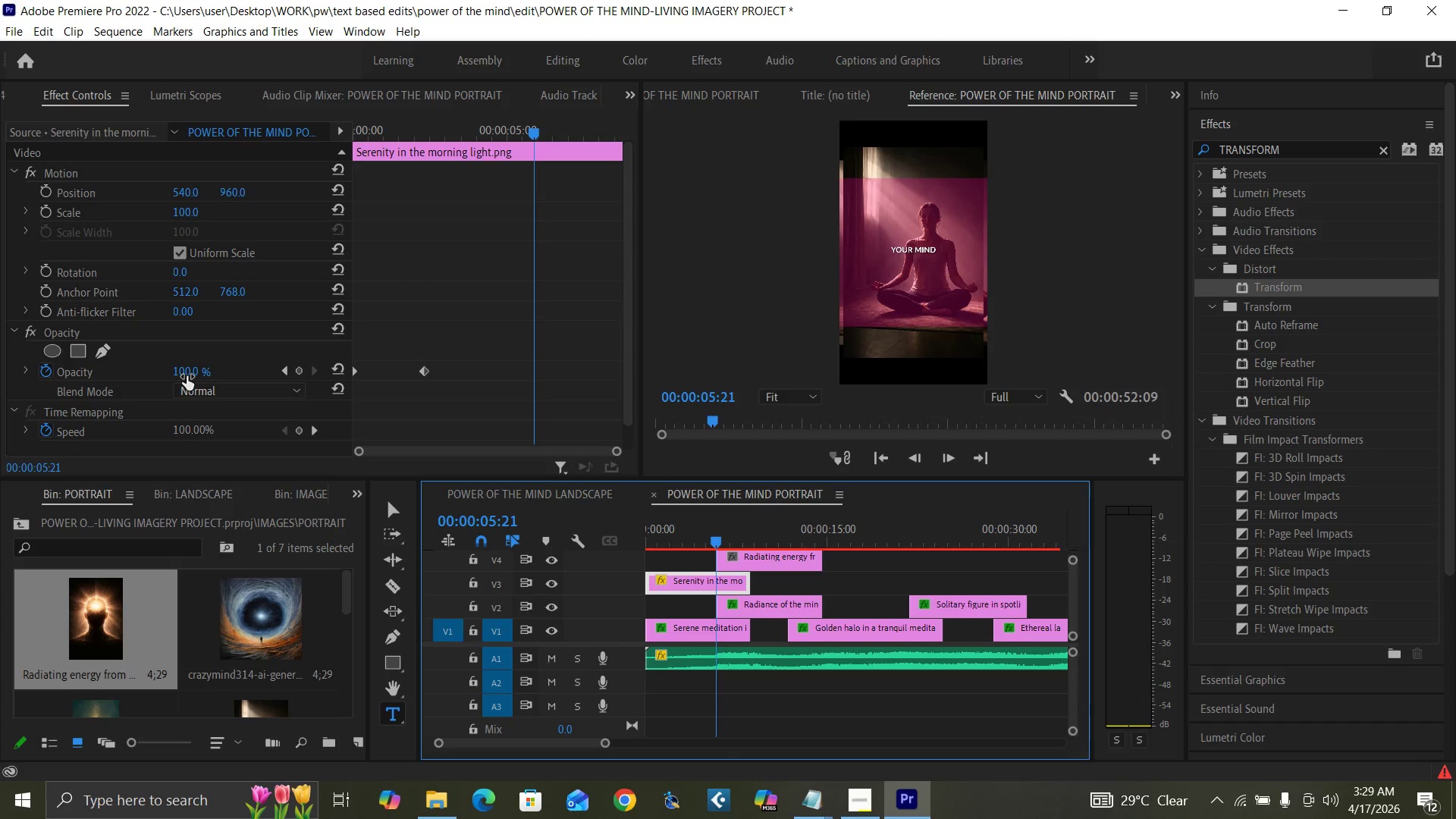 
left_click([186, 376])
 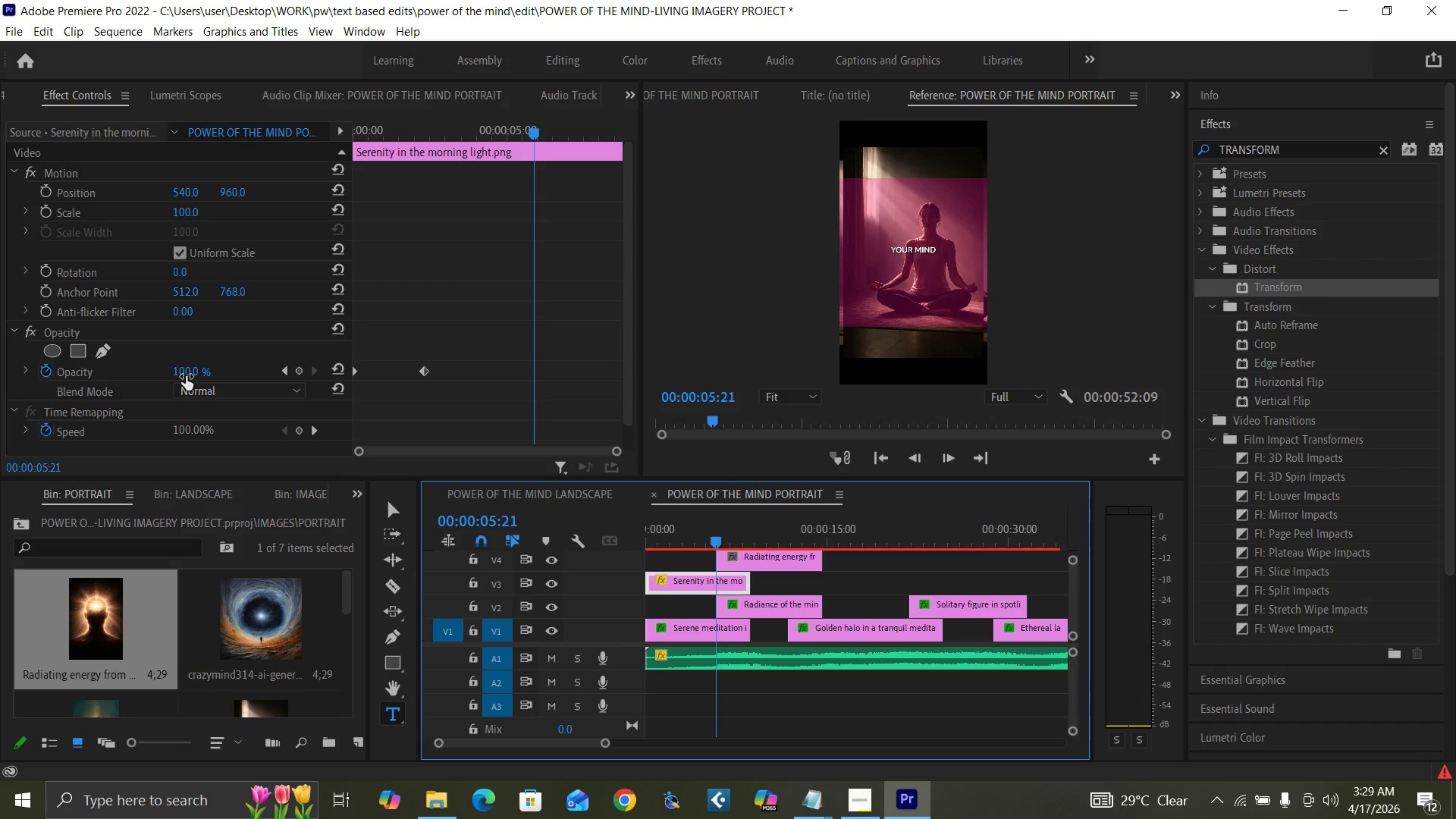 
type(100)
 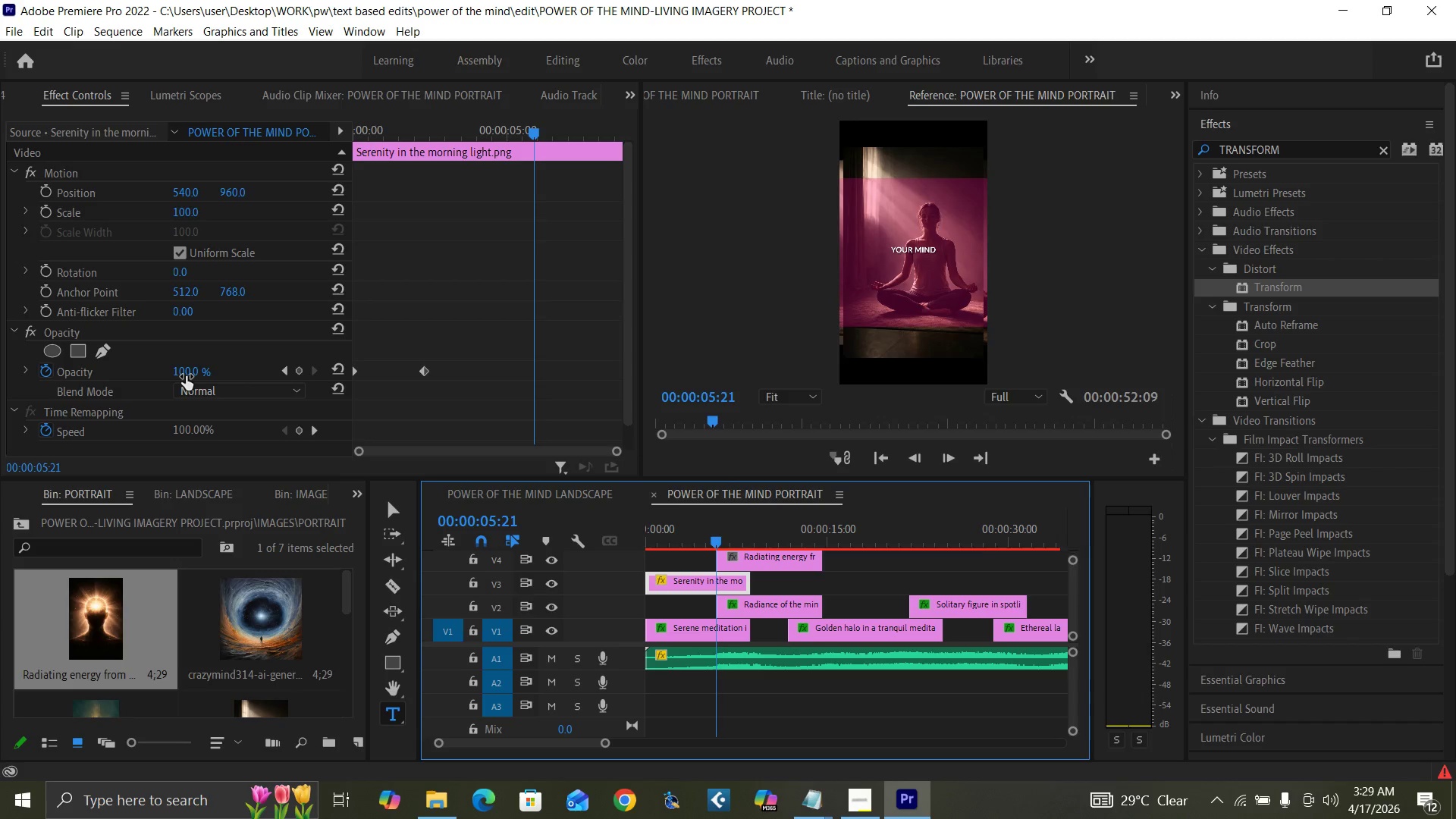 
key(Enter)
 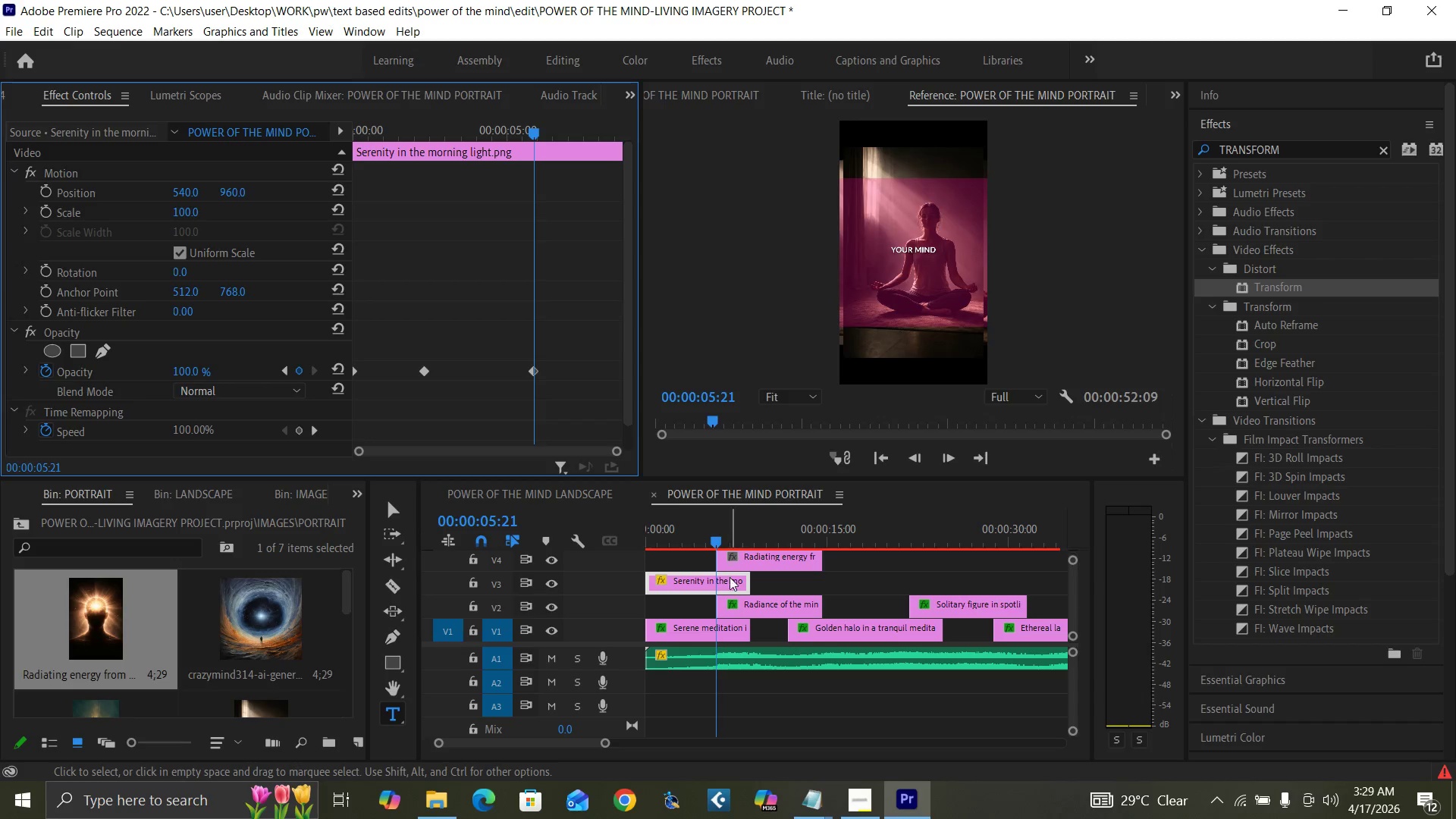 
left_click([736, 609])
 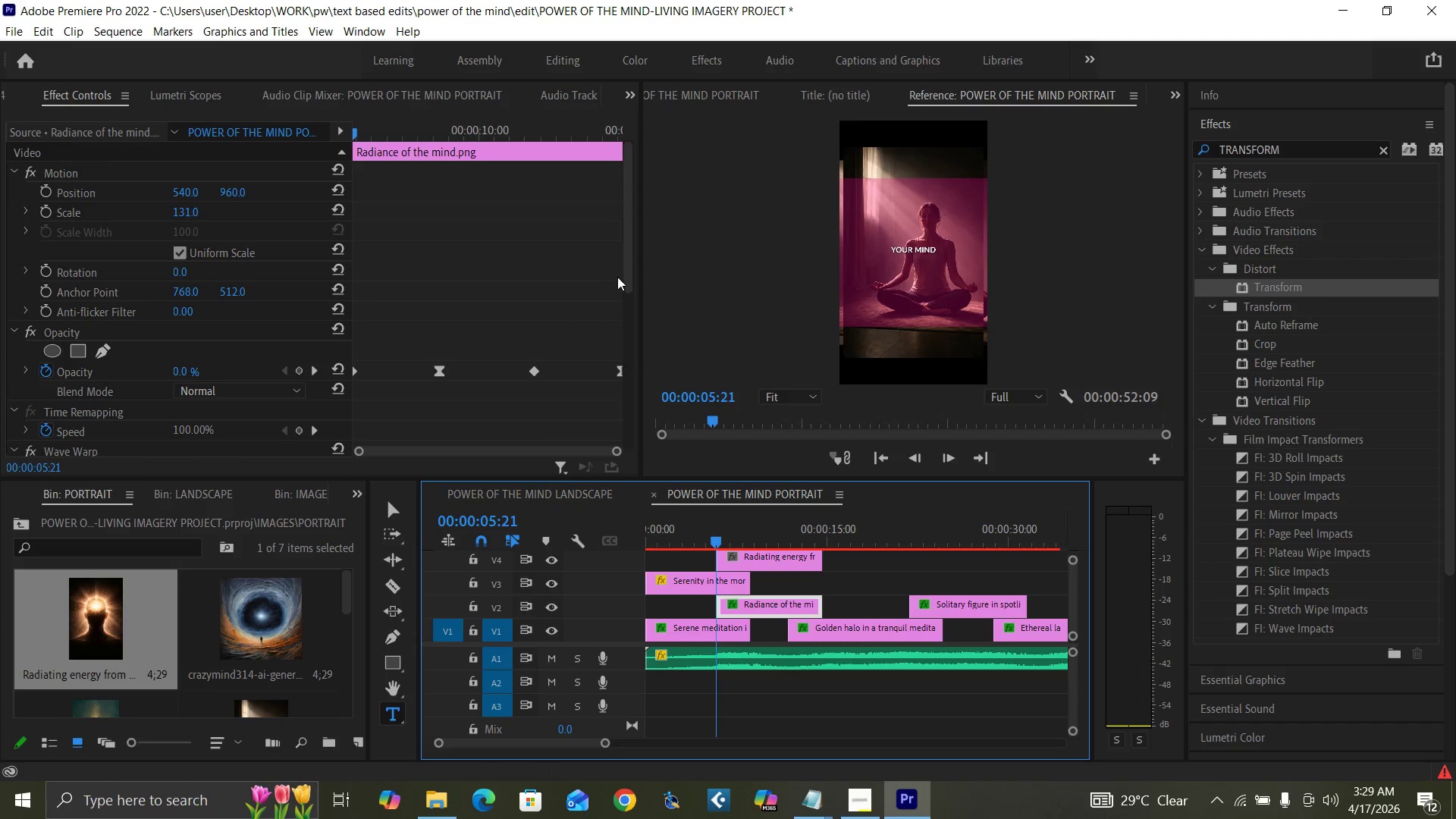 
left_click_drag(start_coordinate=[625, 278], to_coordinate=[617, 297])
 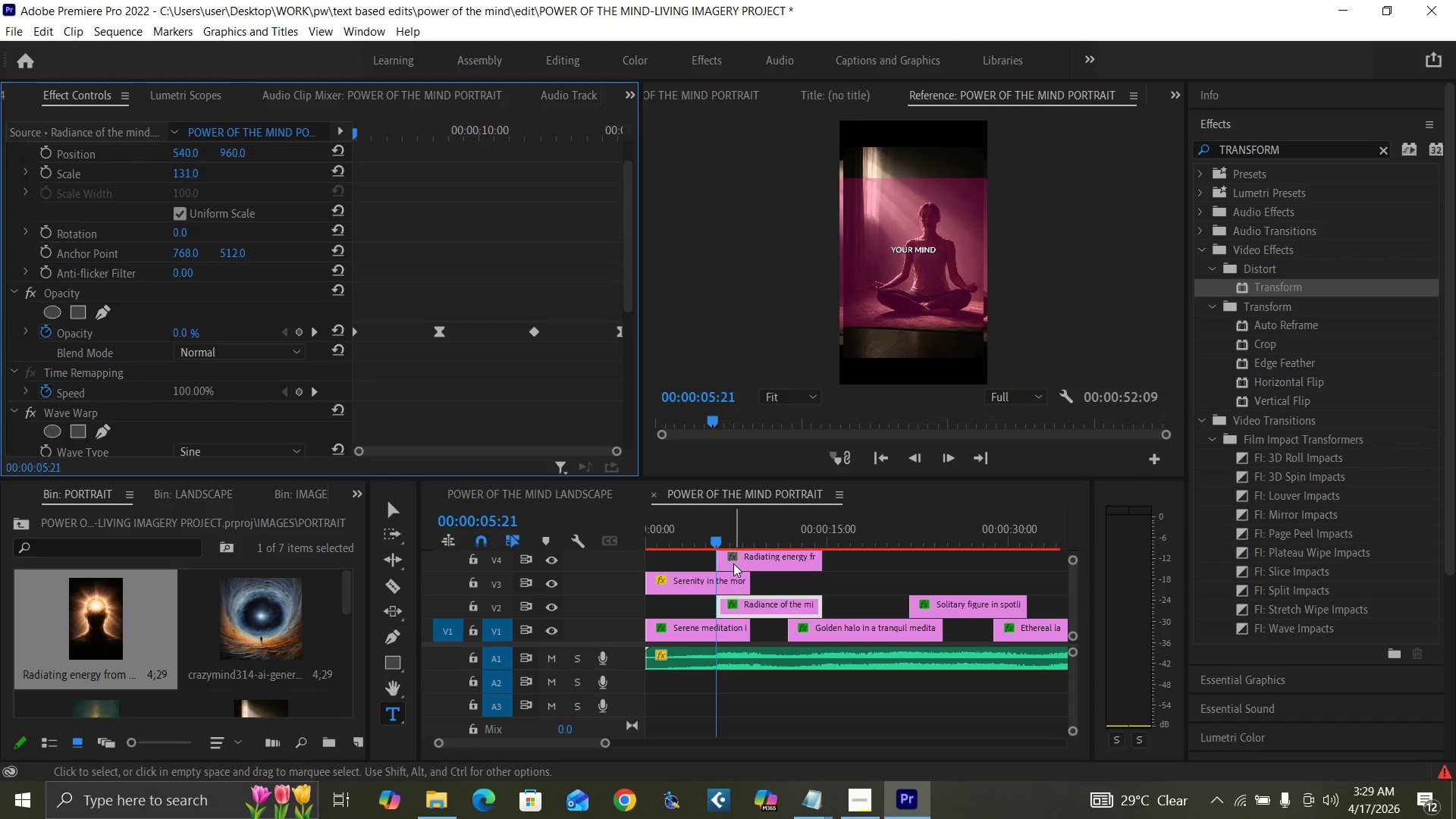 
left_click([733, 563])
 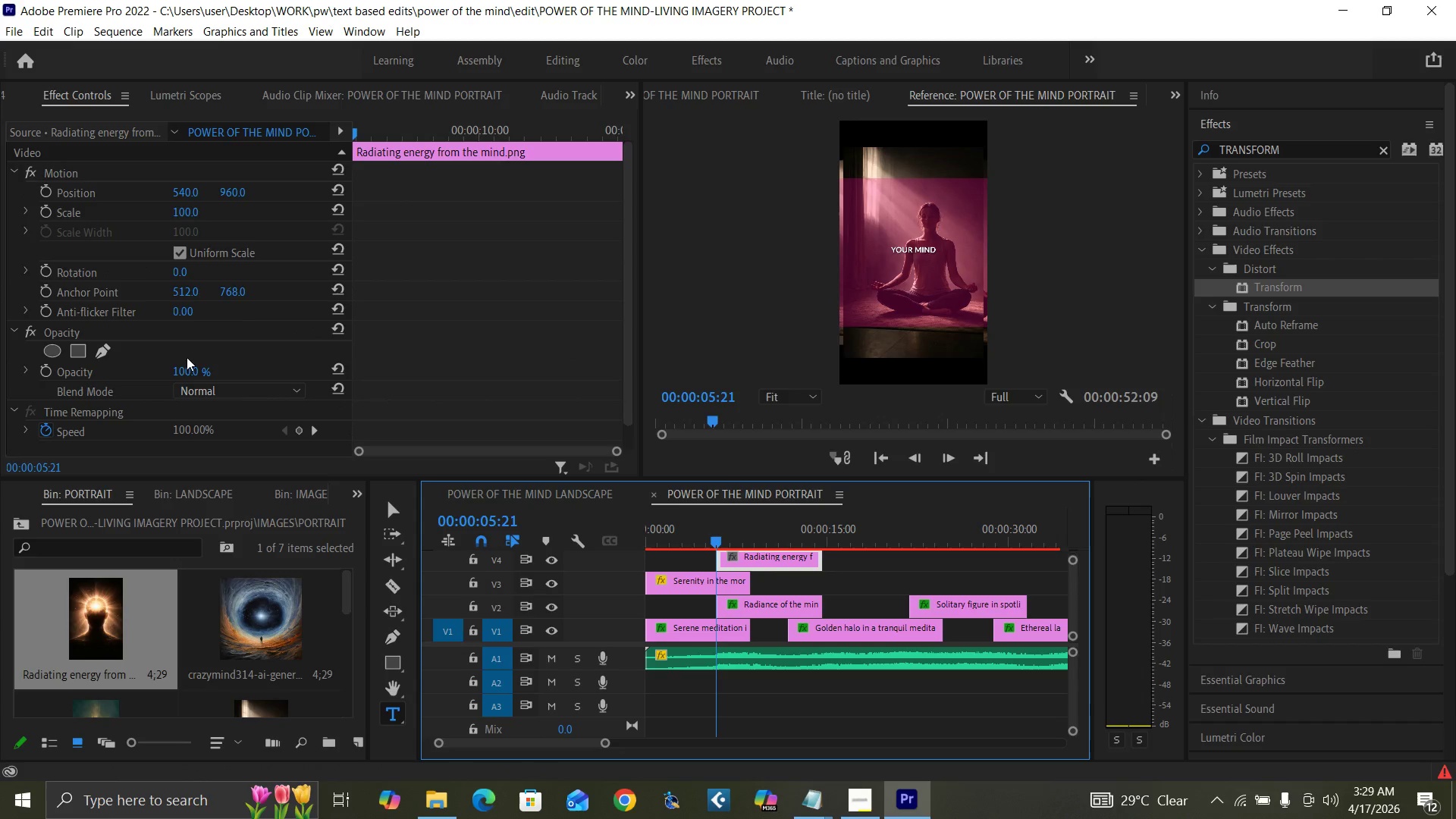 
left_click([186, 370])
 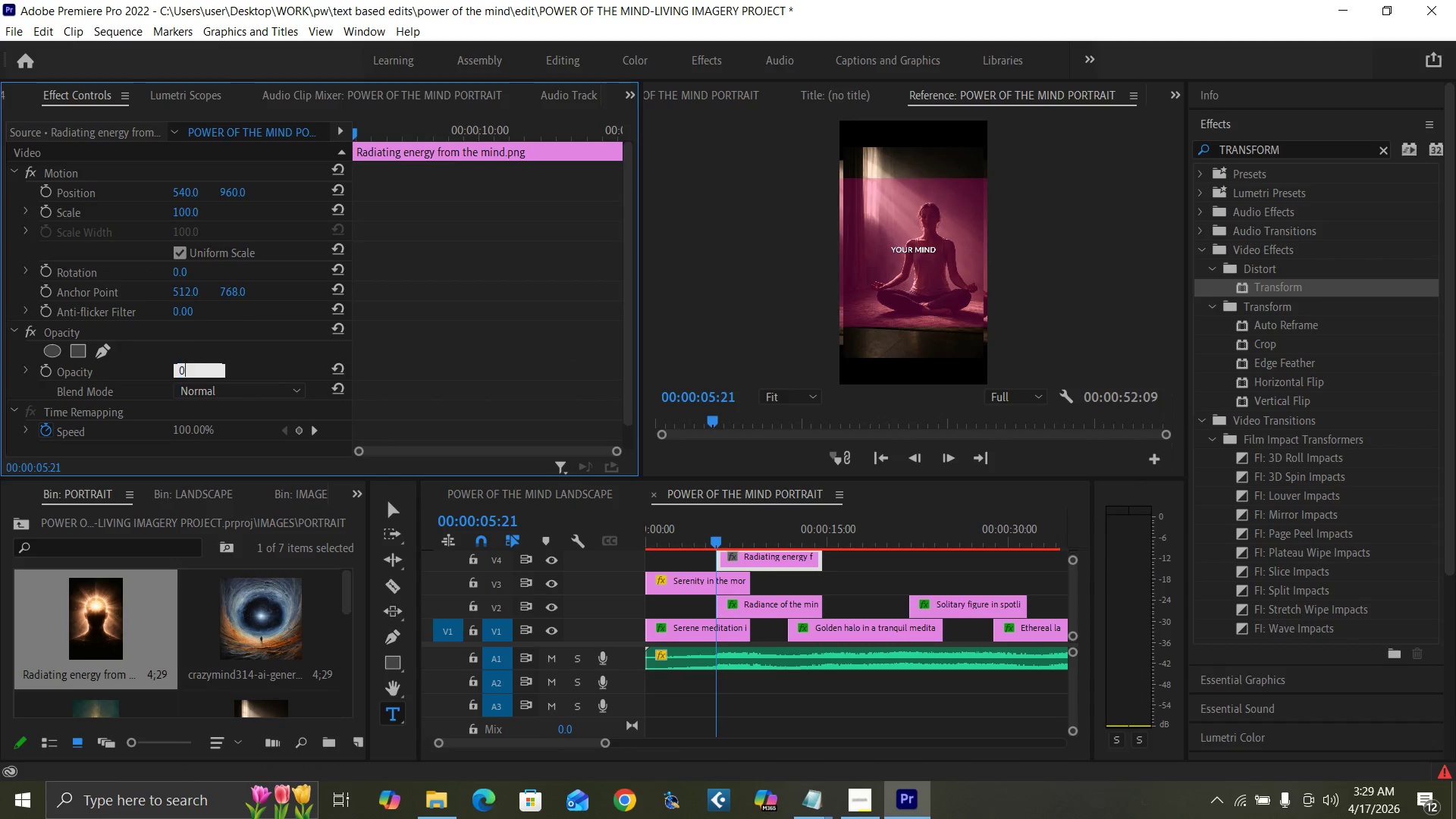 
key(0)
 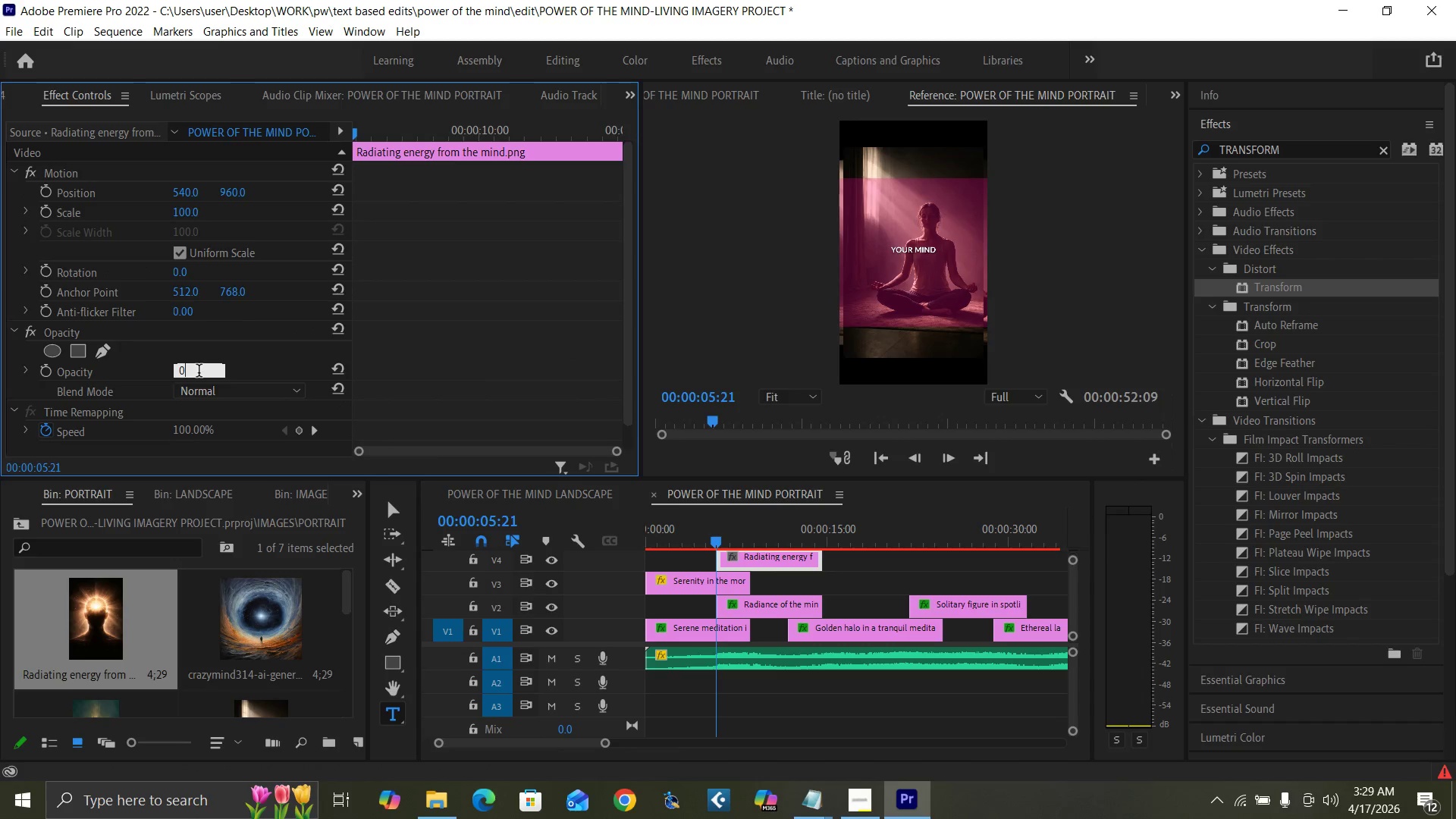 
key(Enter)
 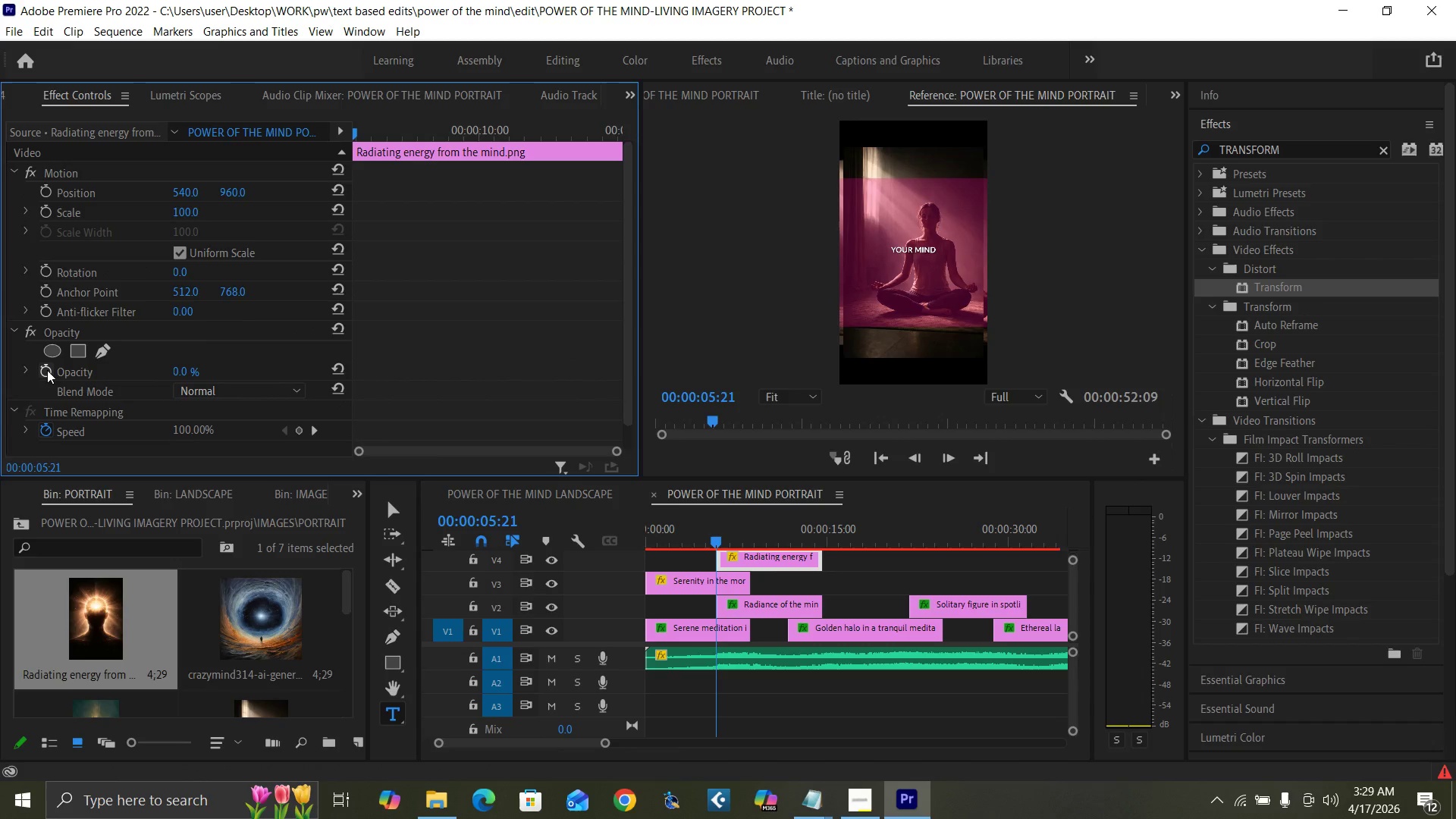 
left_click([47, 370])
 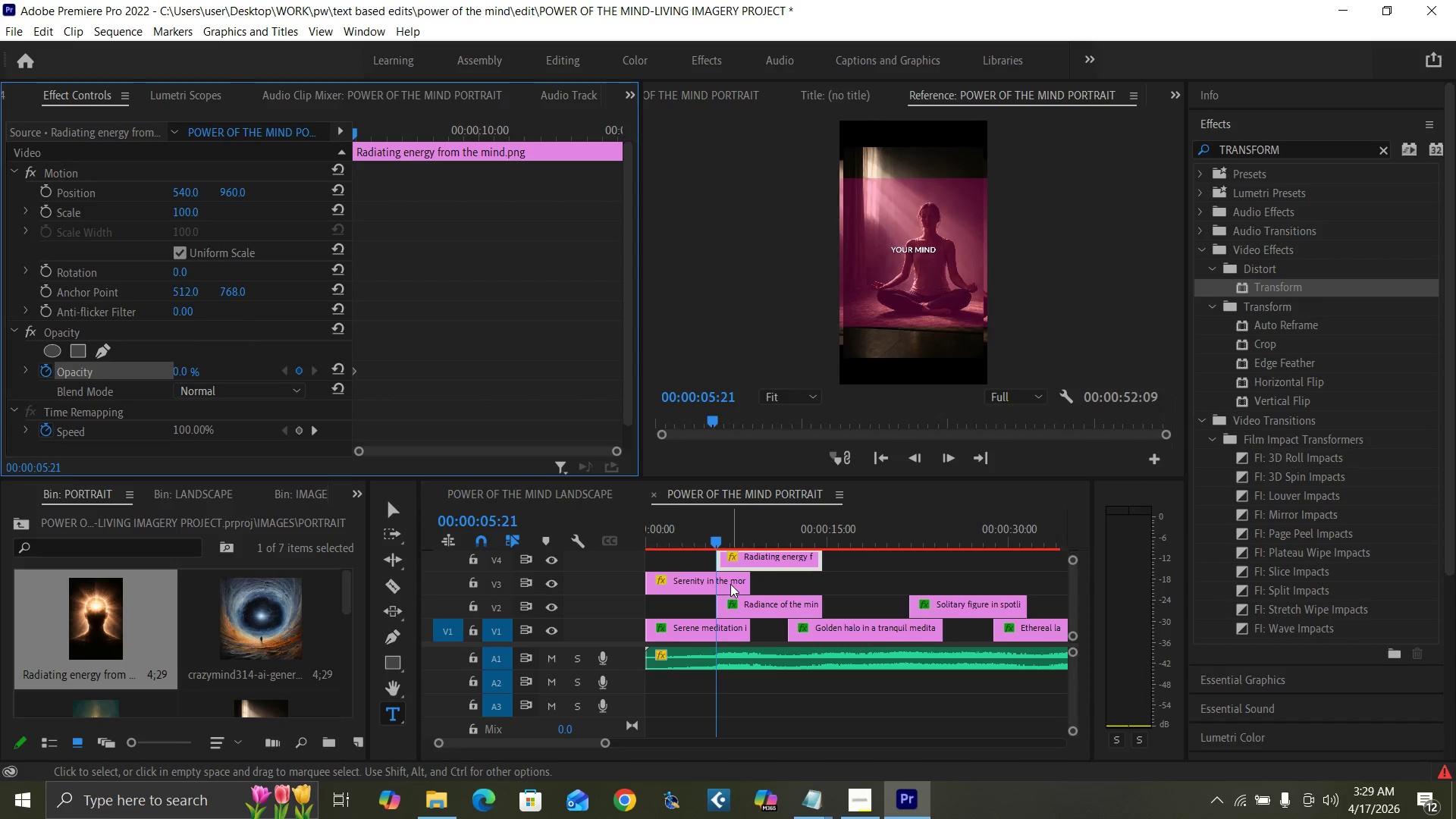 
left_click([735, 583])
 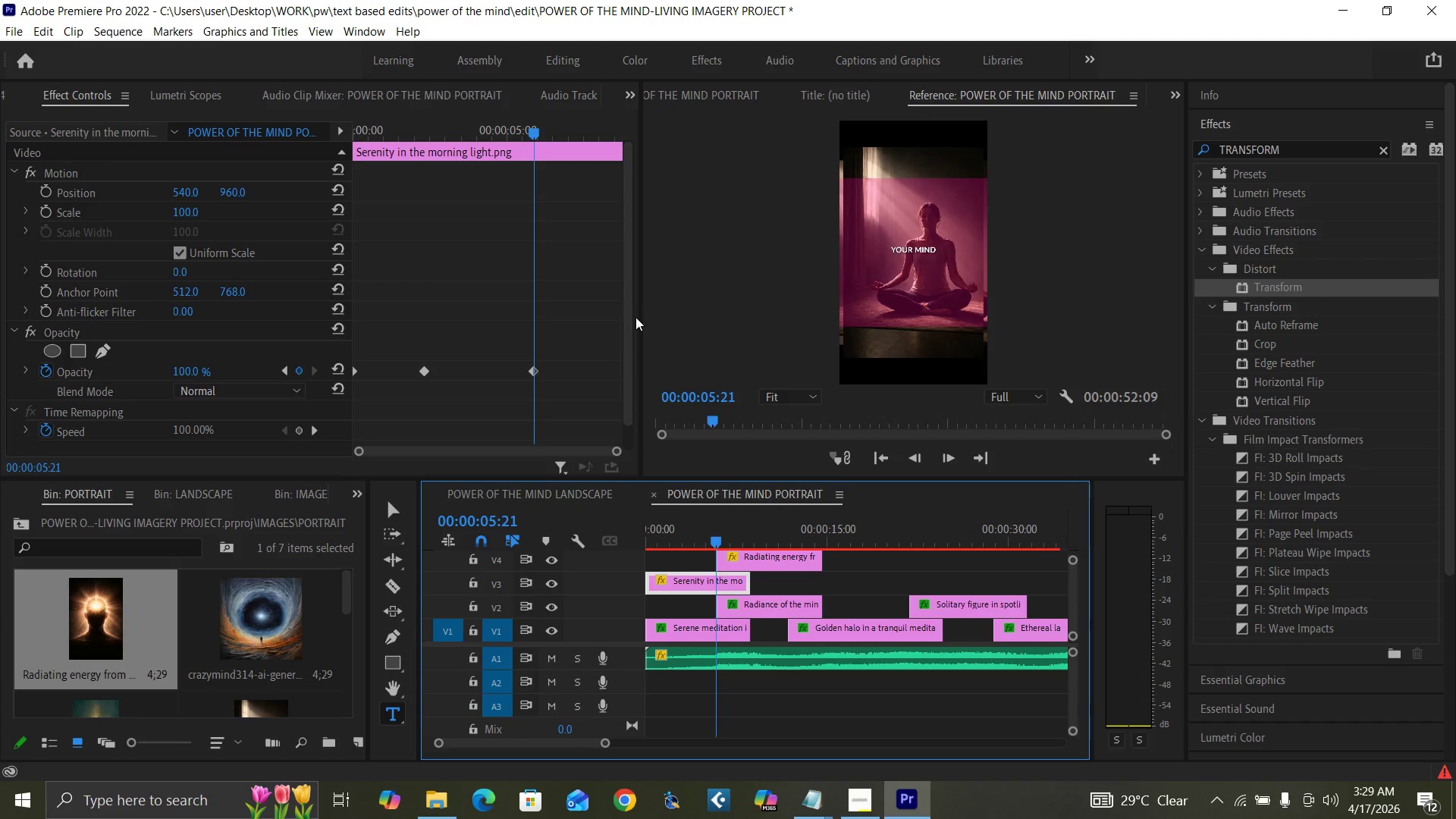 
left_click_drag(start_coordinate=[639, 318], to_coordinate=[668, 356])
 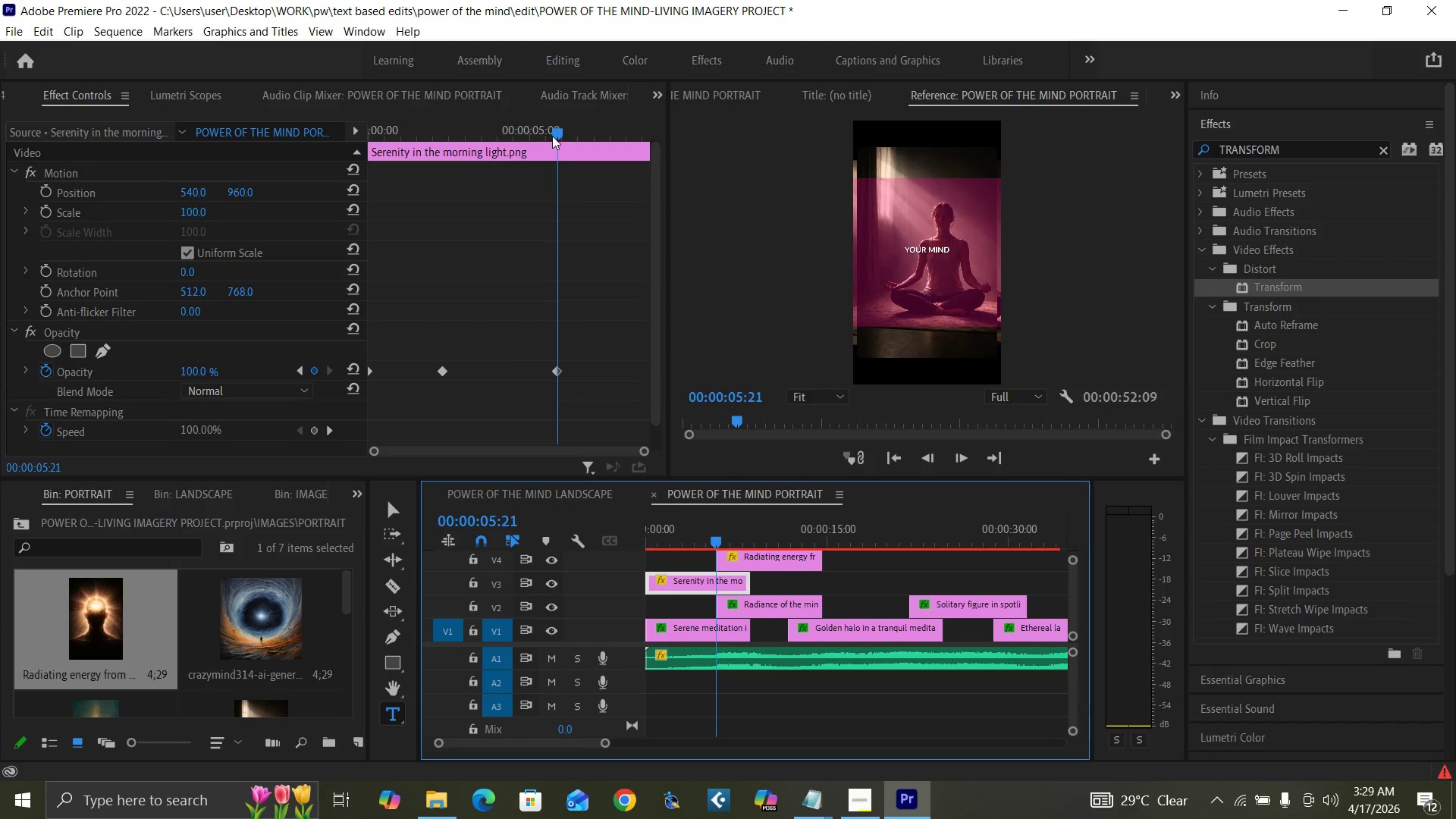 
left_click_drag(start_coordinate=[554, 136], to_coordinate=[636, 189])
 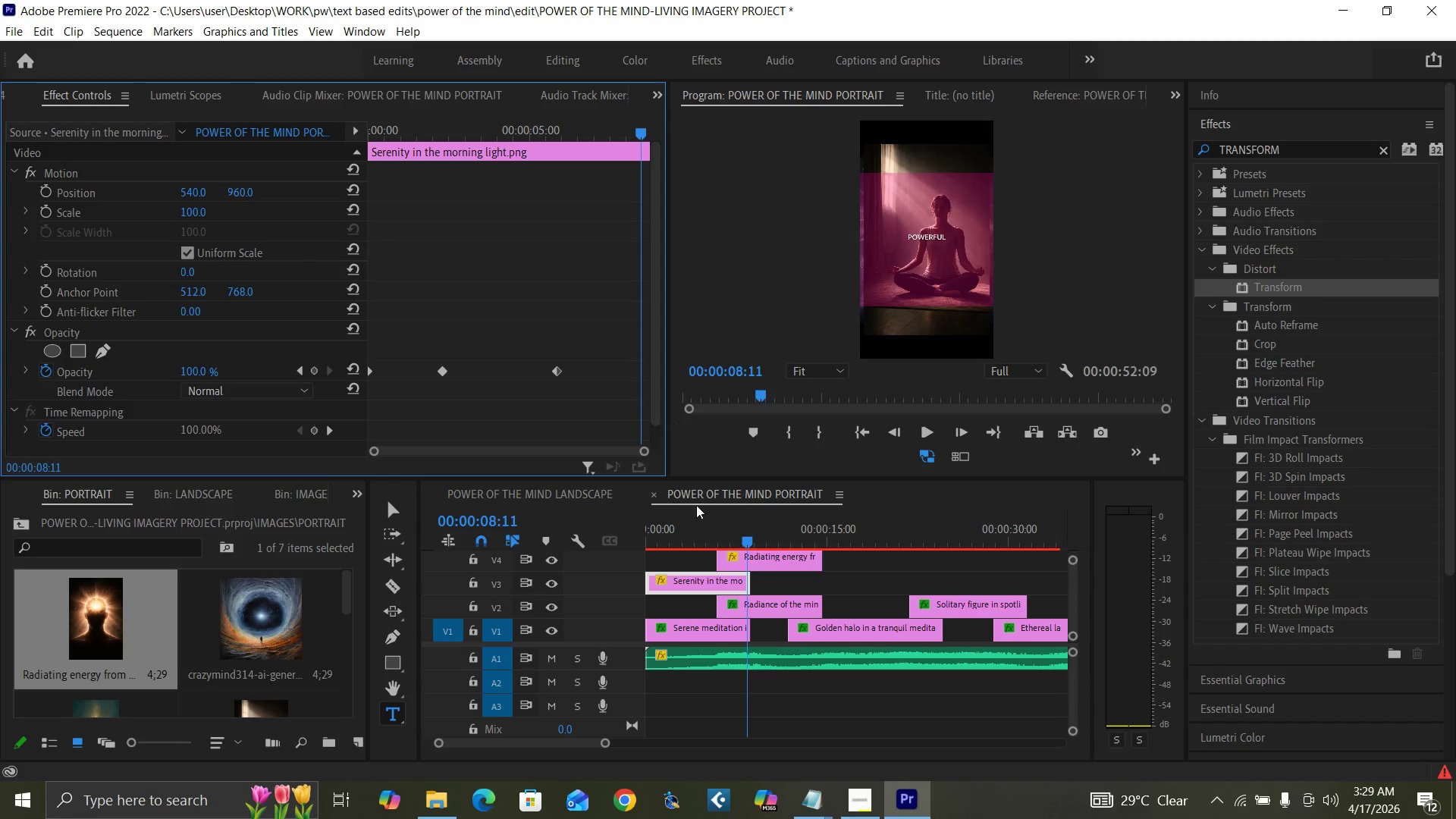 
left_click([723, 632])
 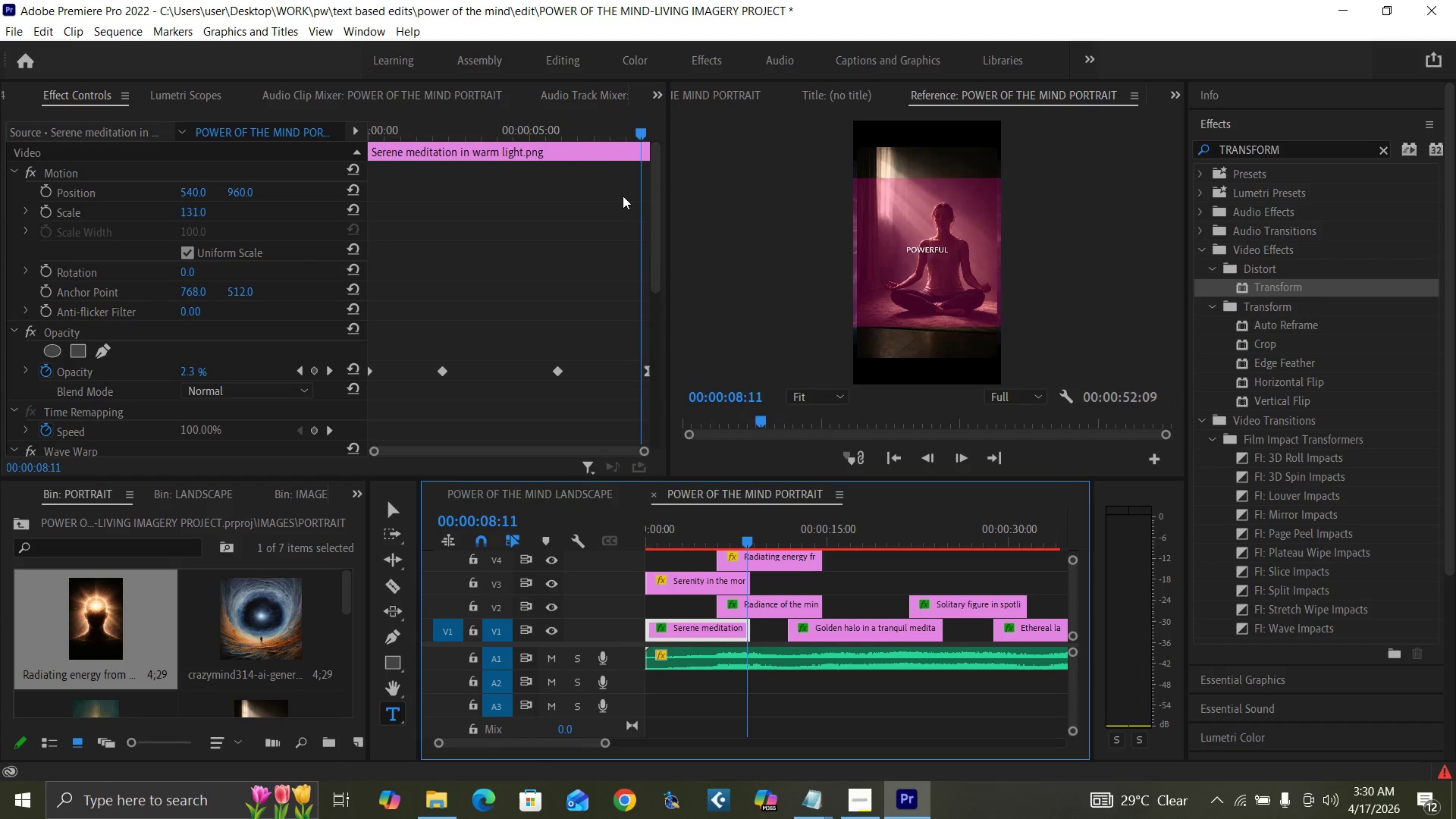 
key(ArrowRight)
 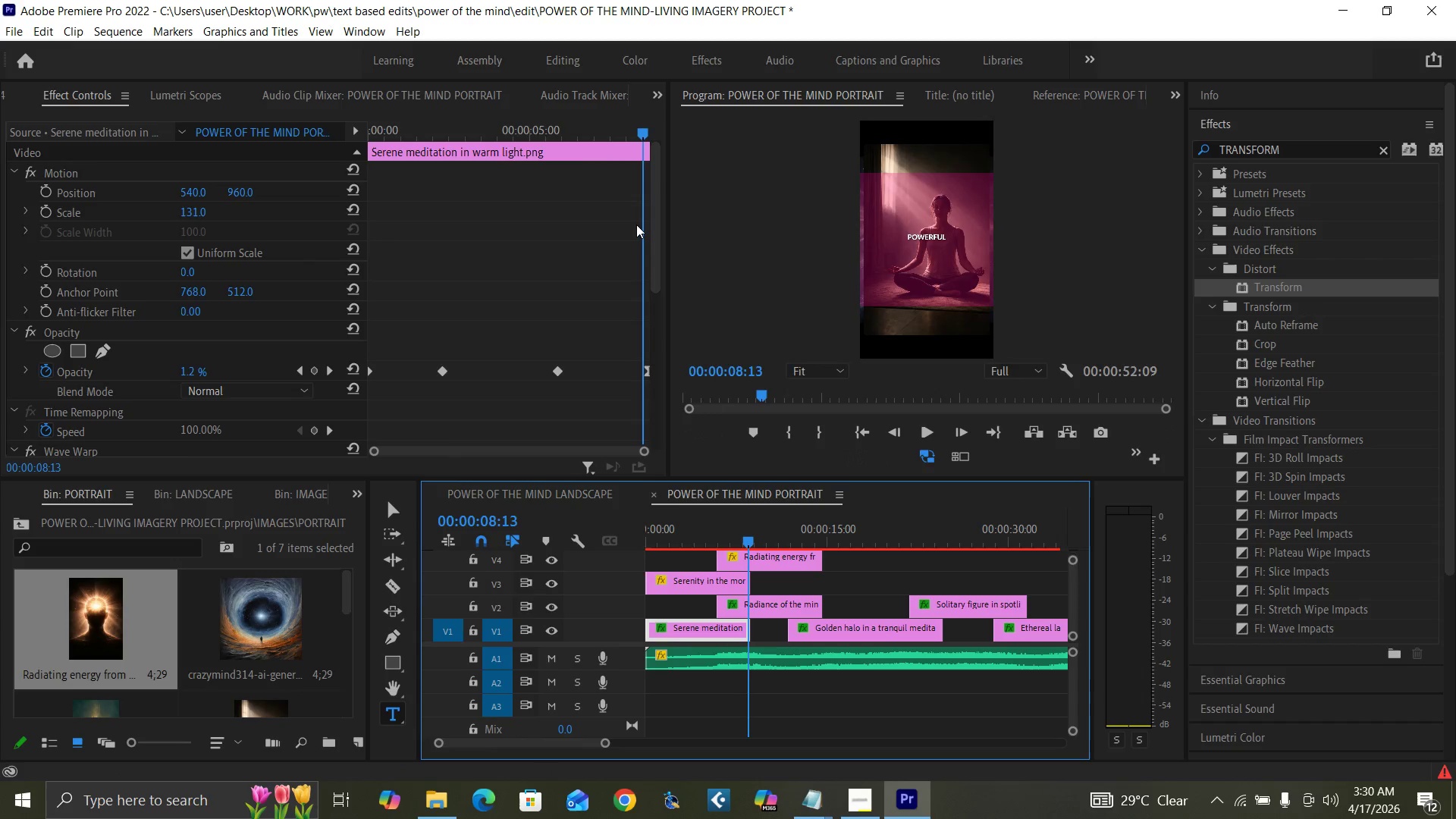 
key(ArrowRight)
 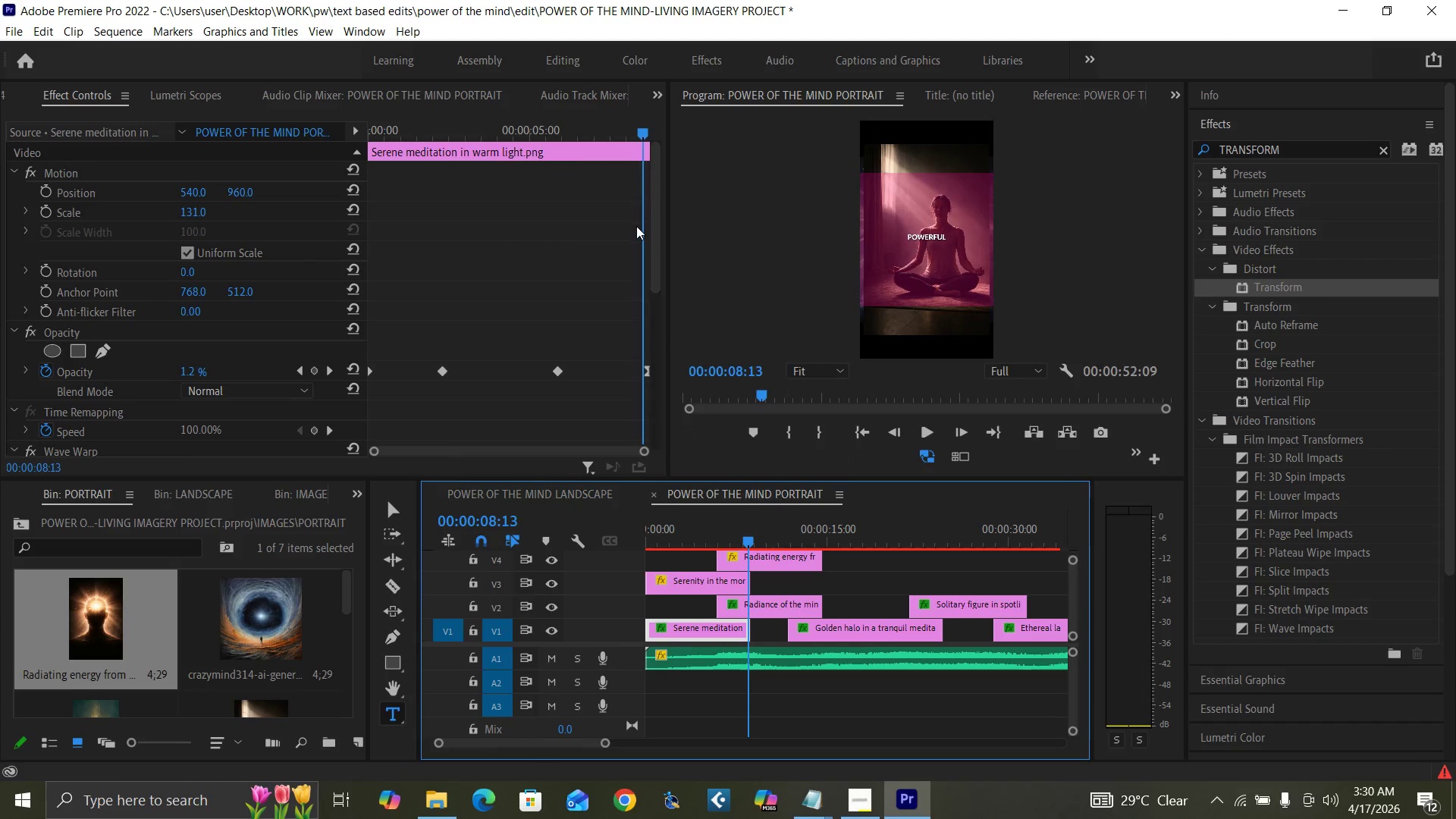 
key(ArrowRight)
 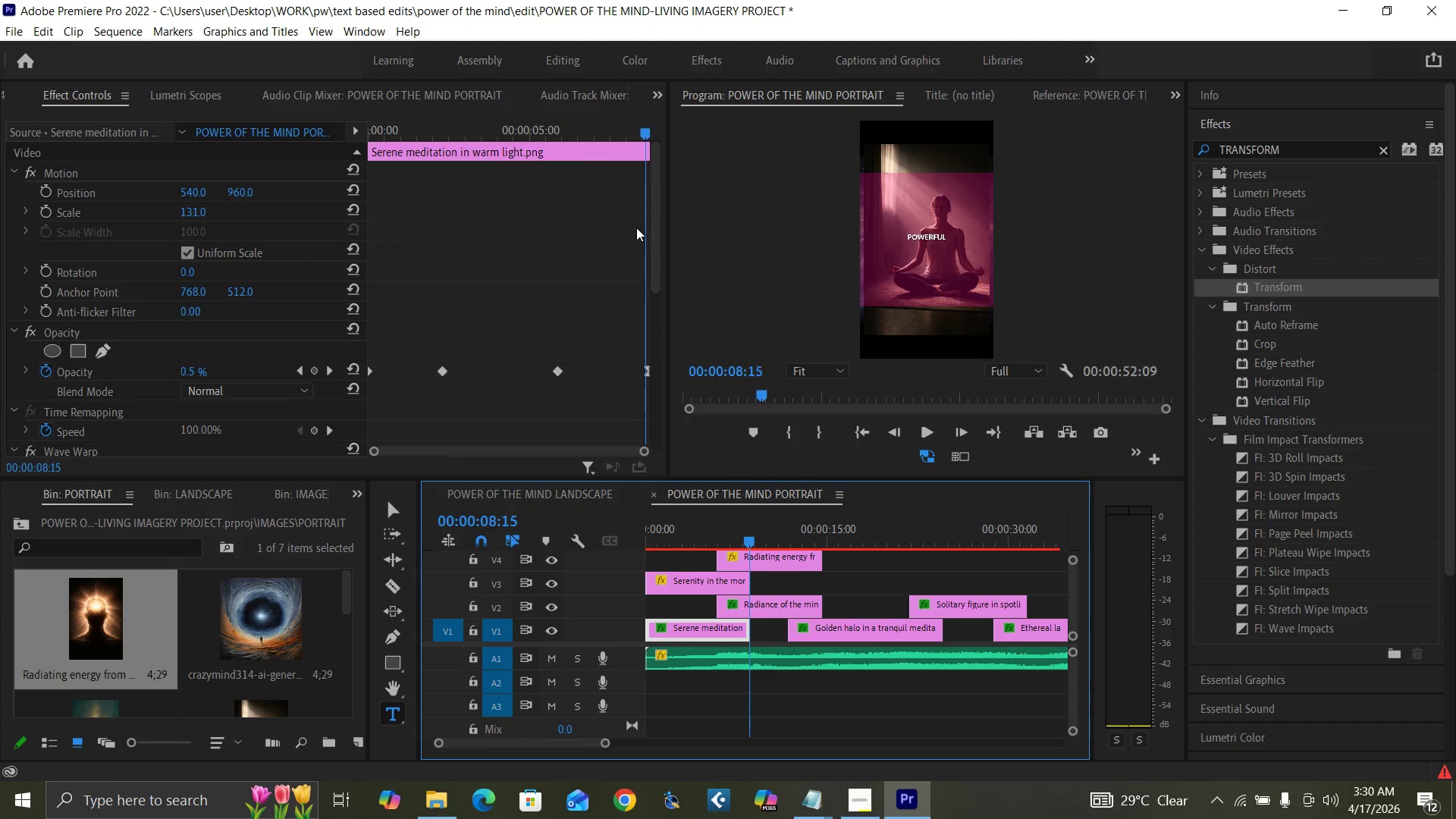 
key(ArrowRight)
 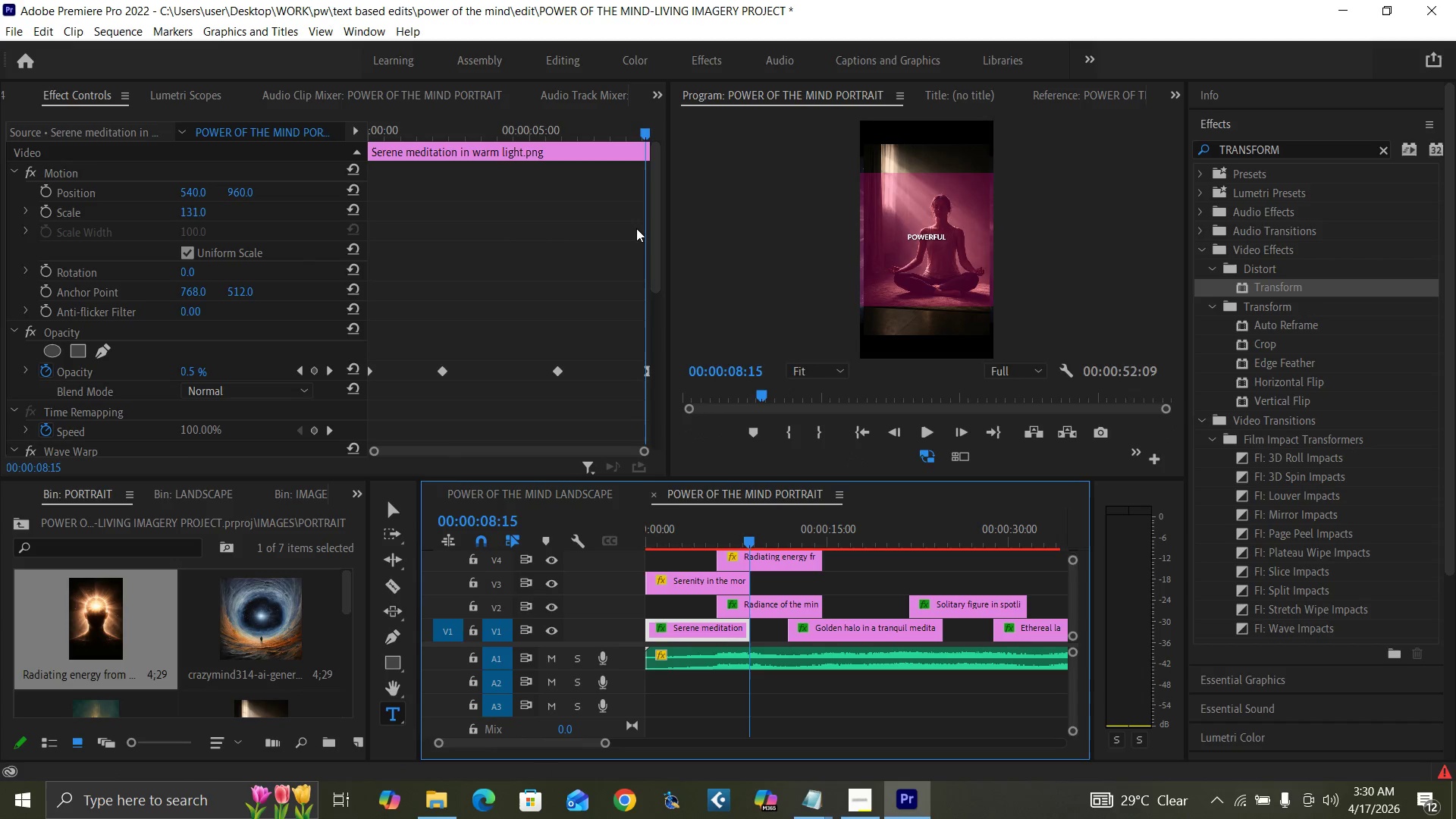 
key(ArrowRight)
 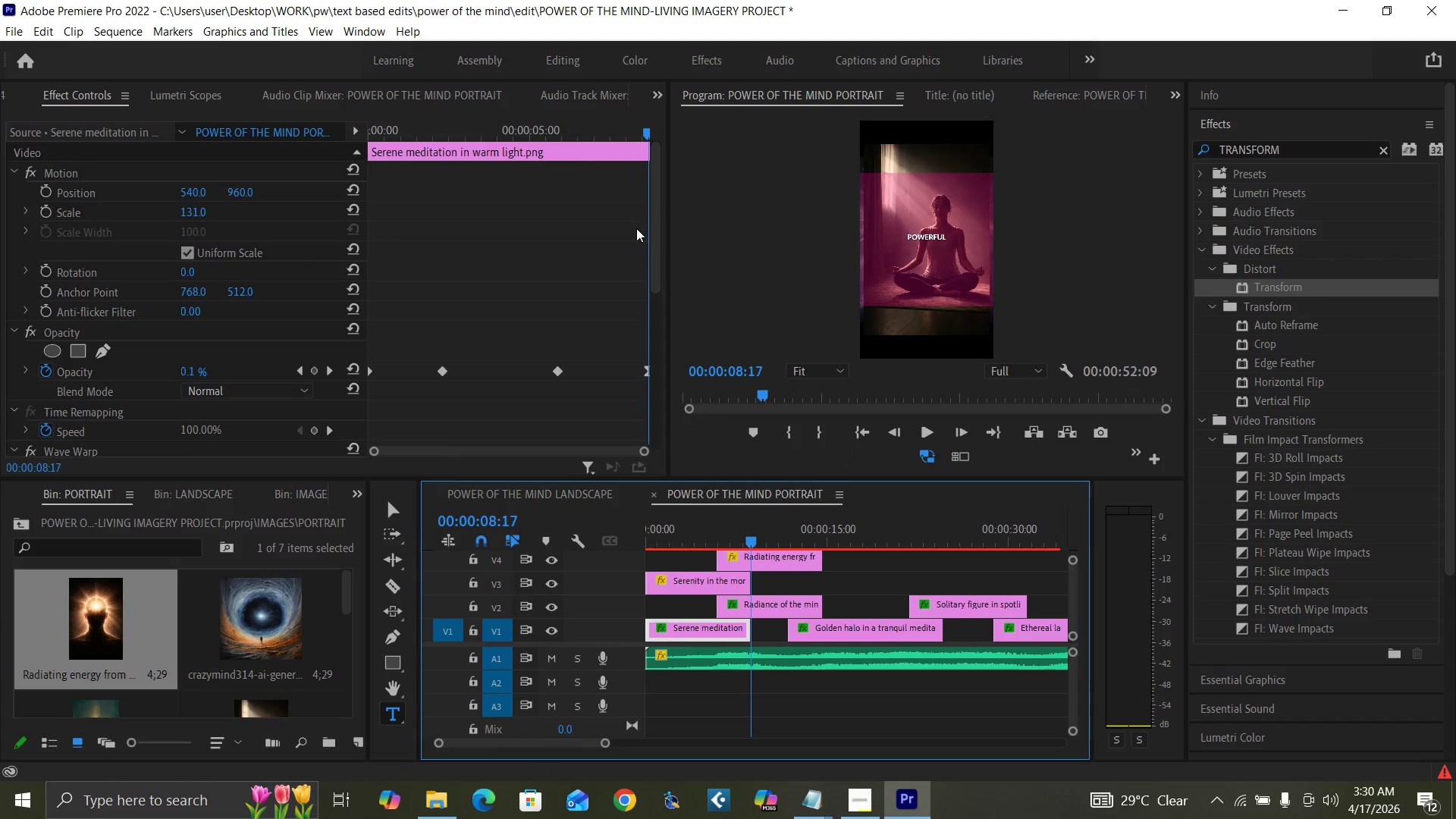 
key(ArrowRight)
 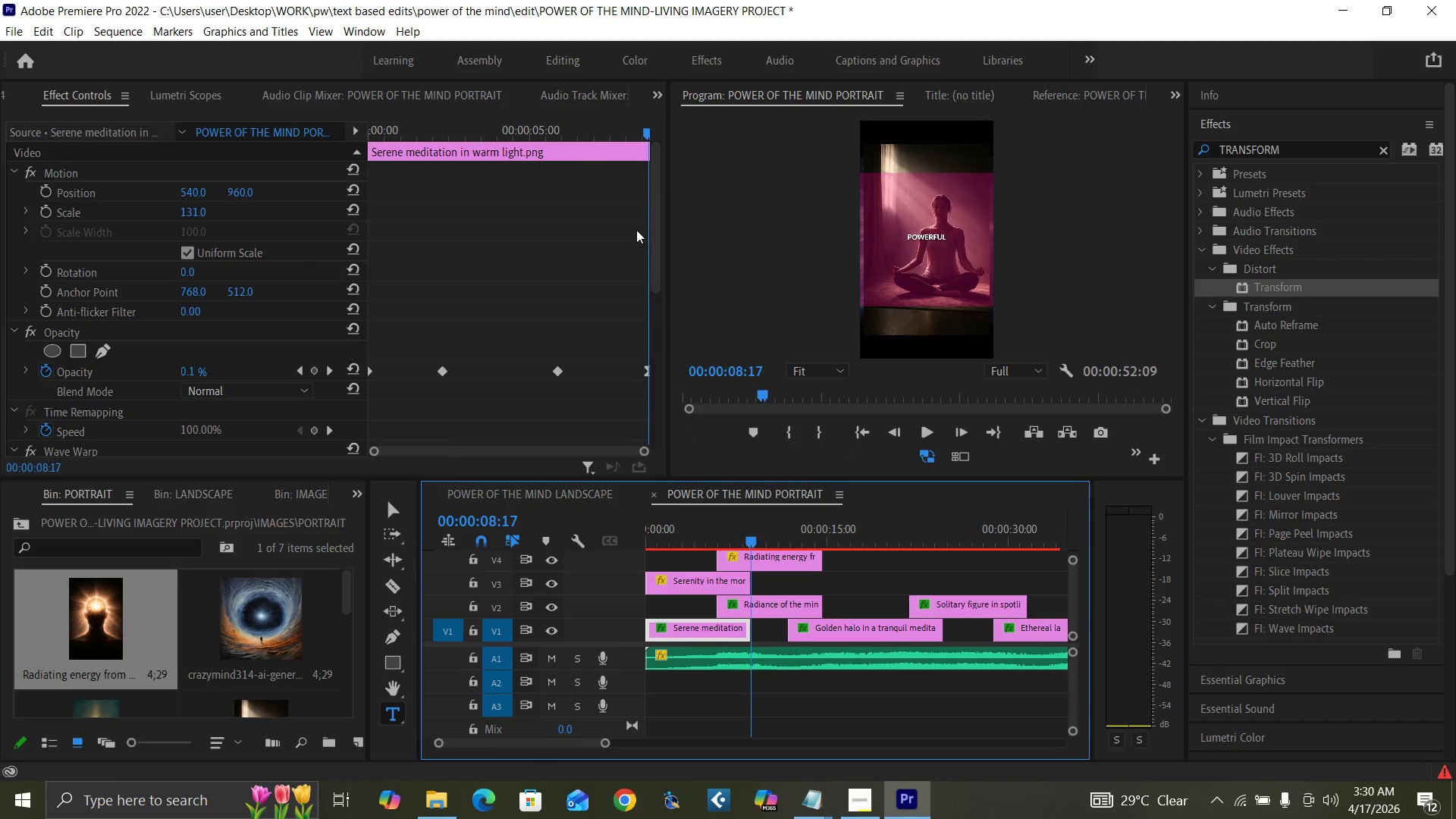 
key(ArrowRight)
 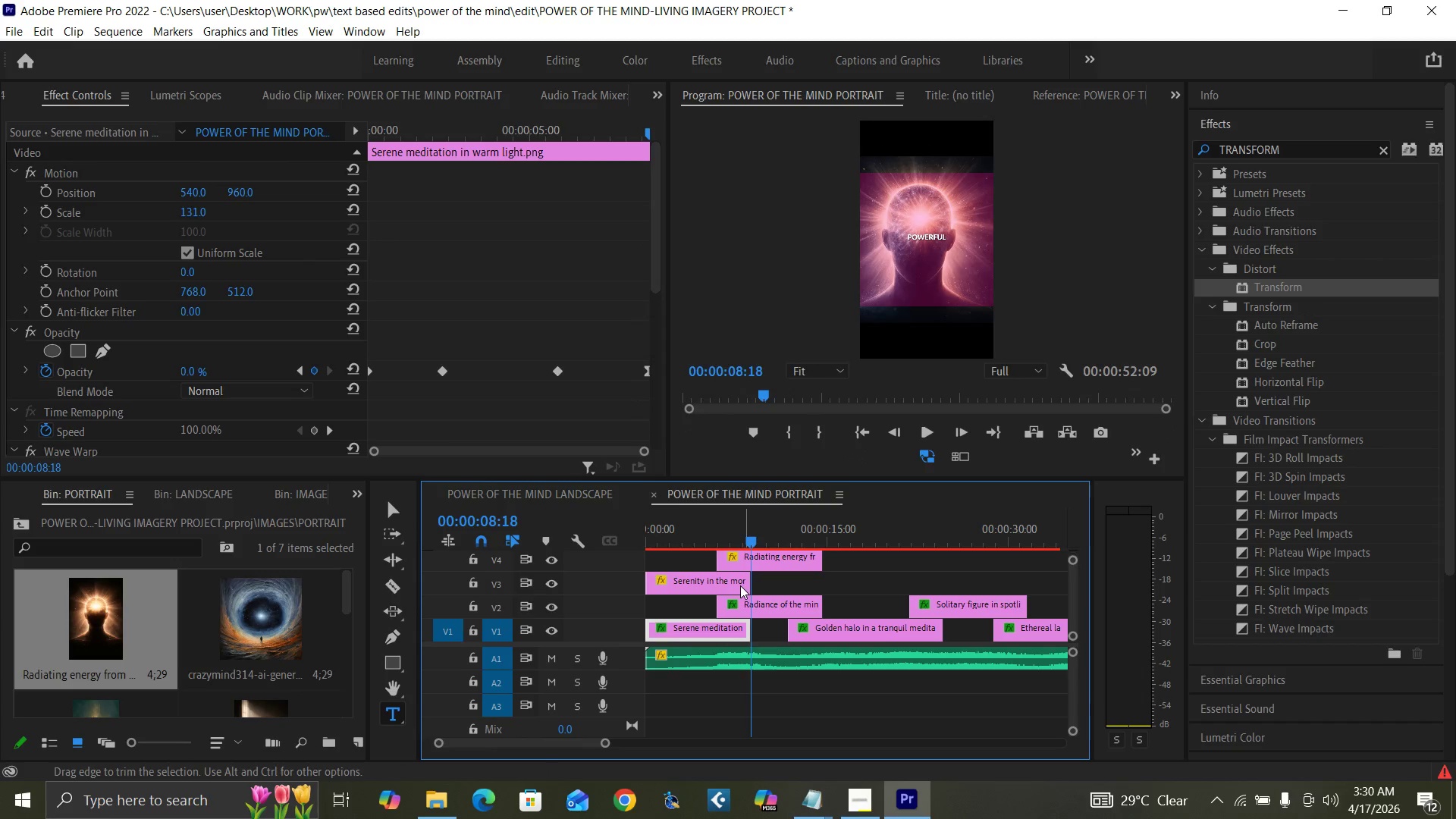 
left_click([733, 582])
 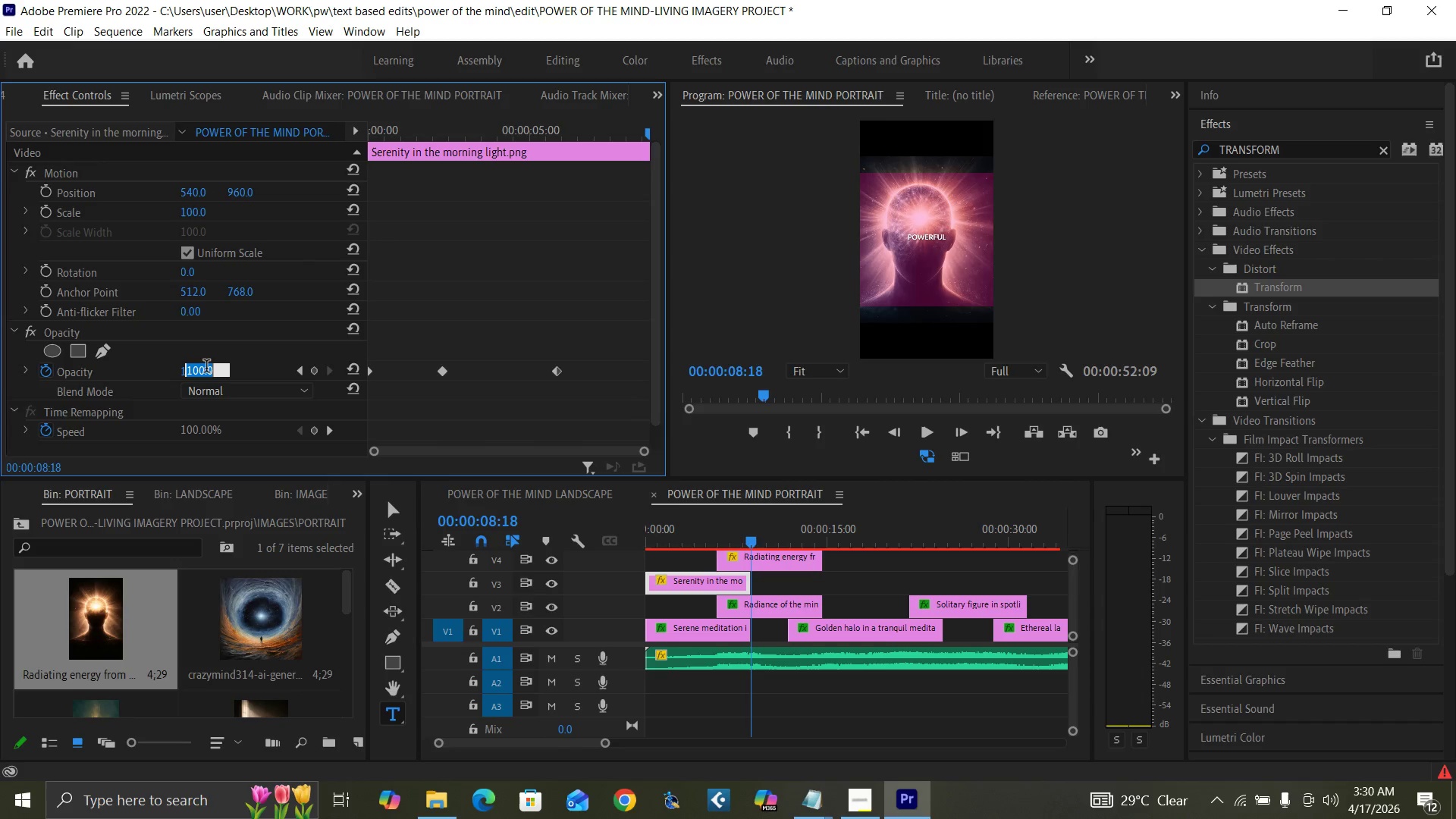 
key(0)
 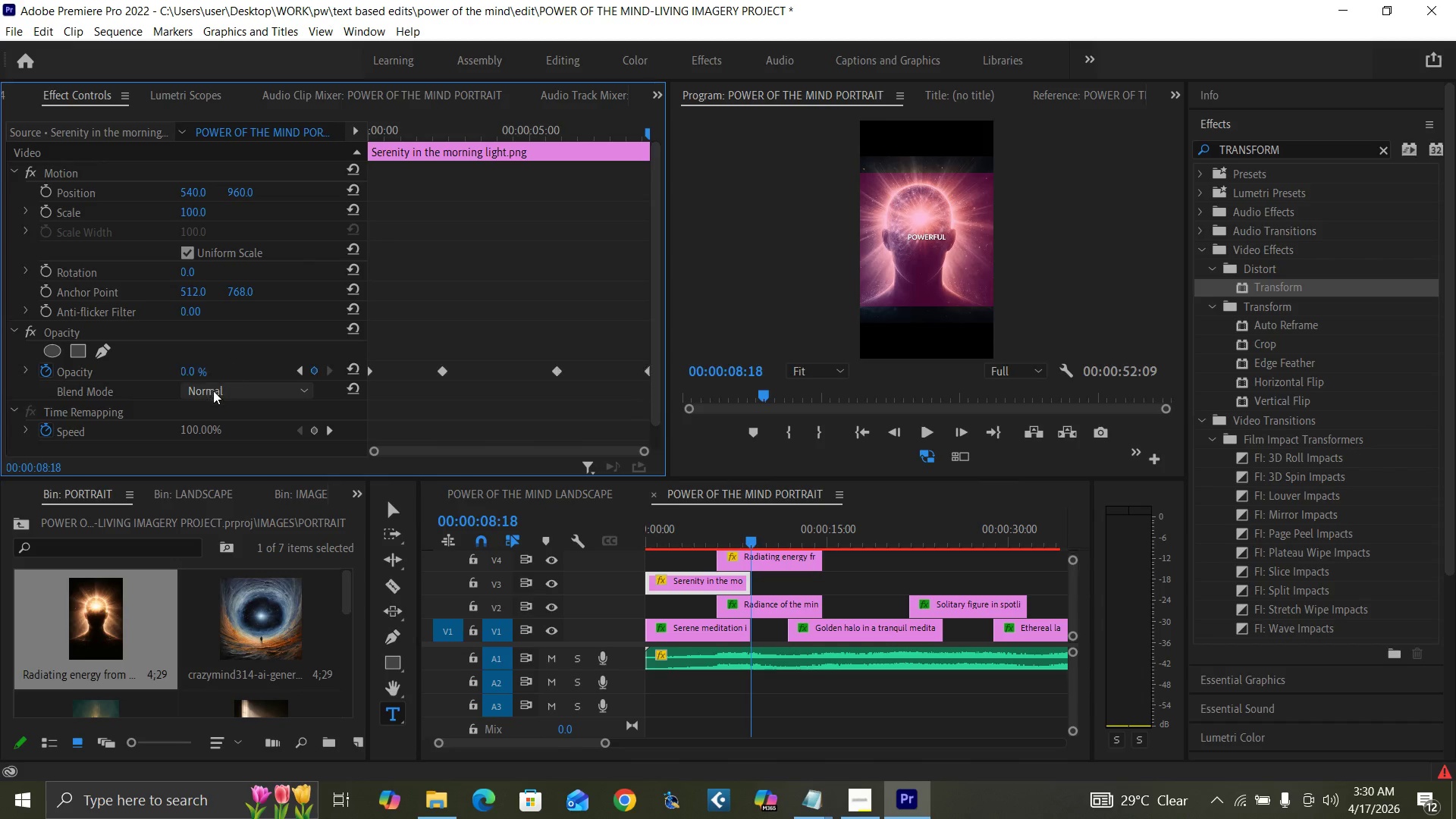 
key(Enter)
 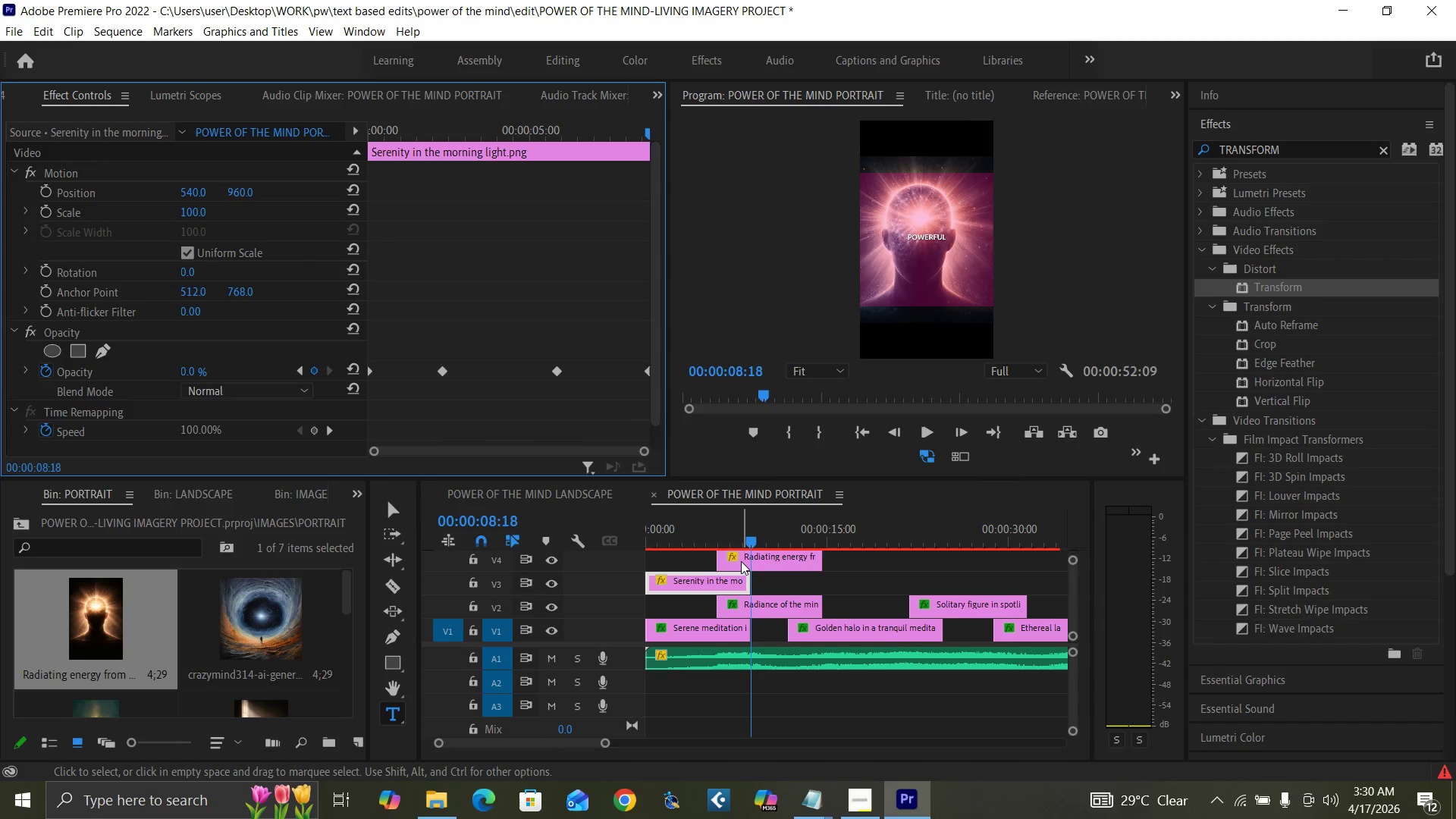 
left_click([741, 561])
 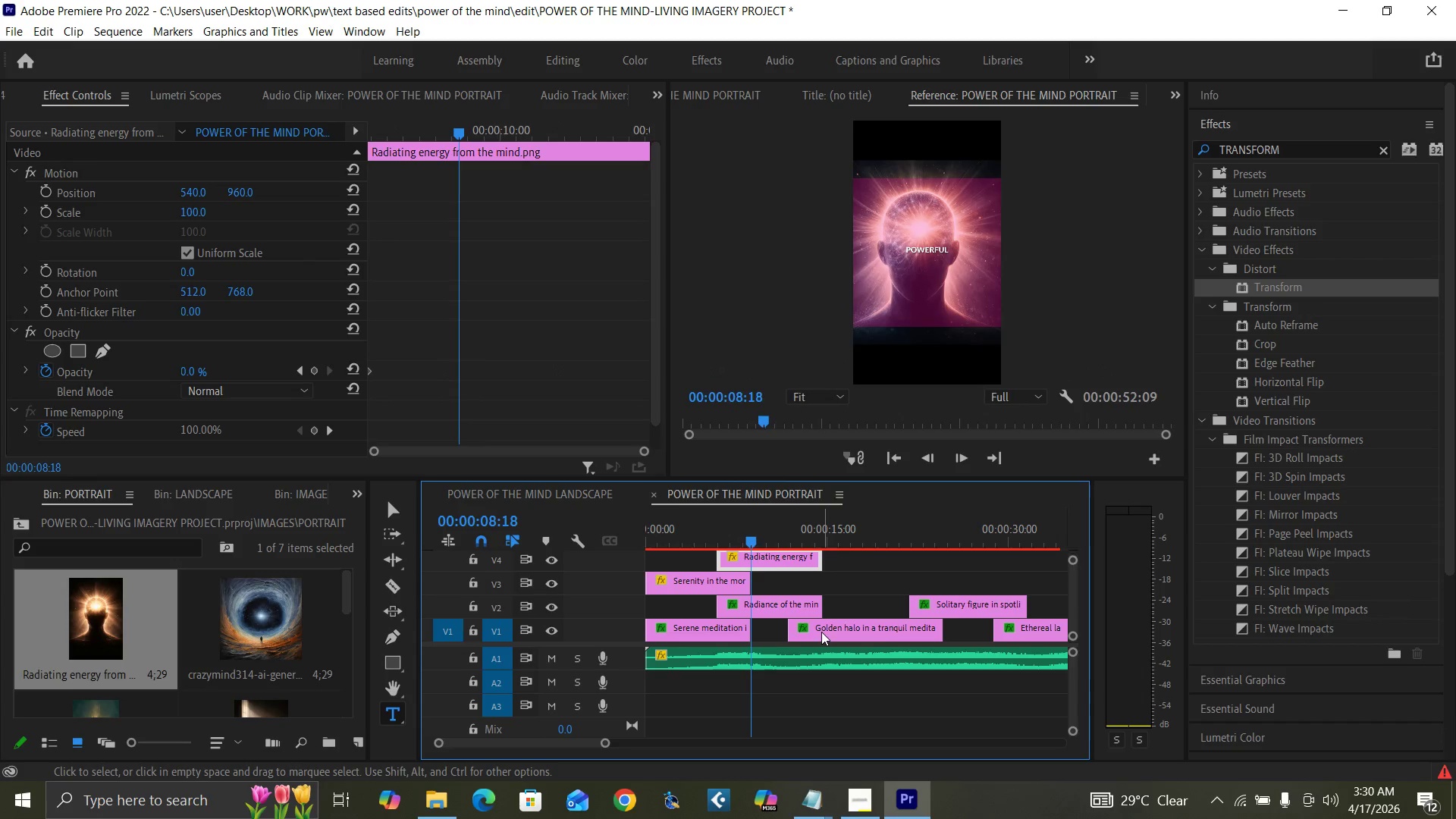 
left_click([733, 604])
 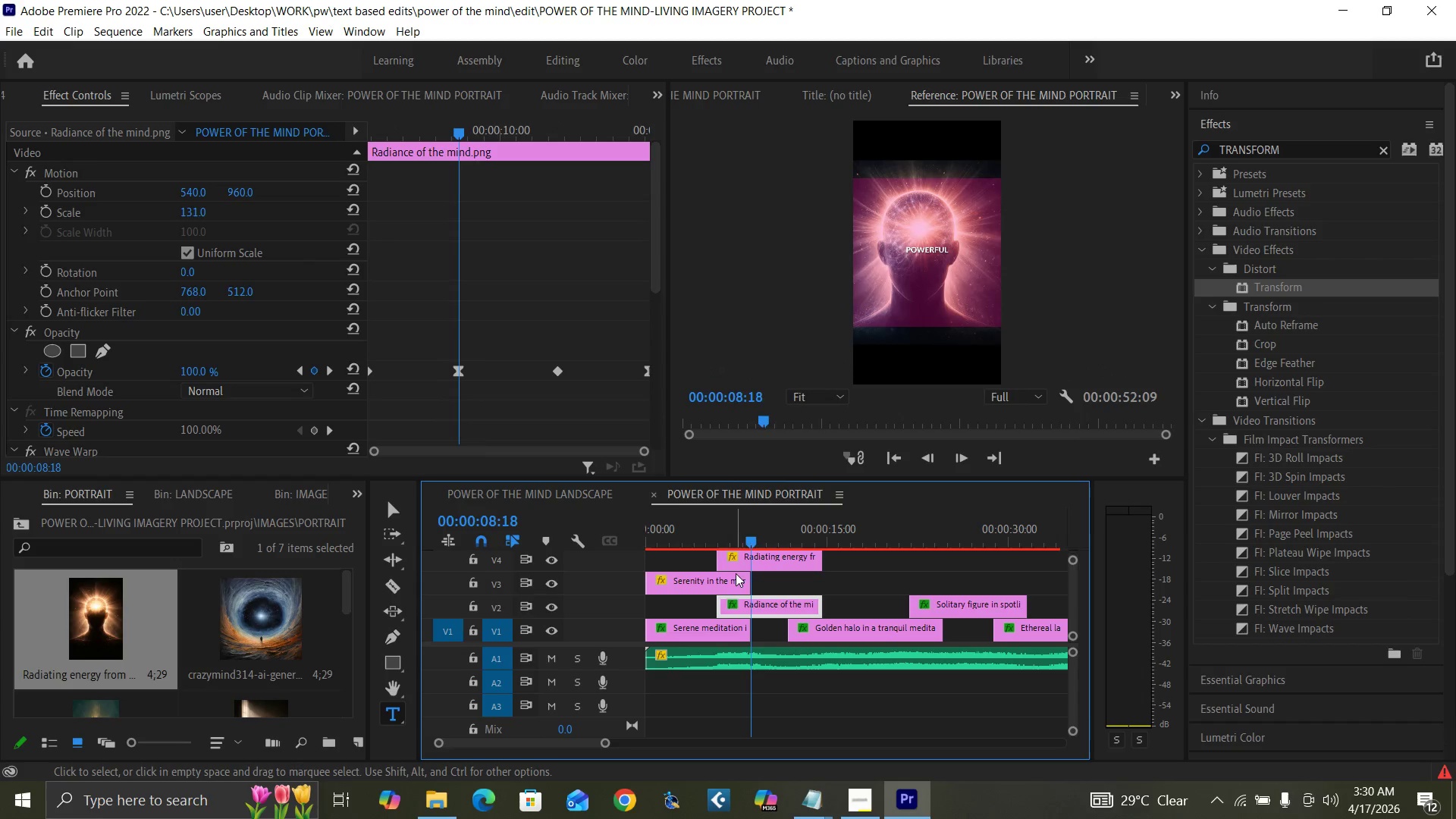 
left_click([741, 555])
 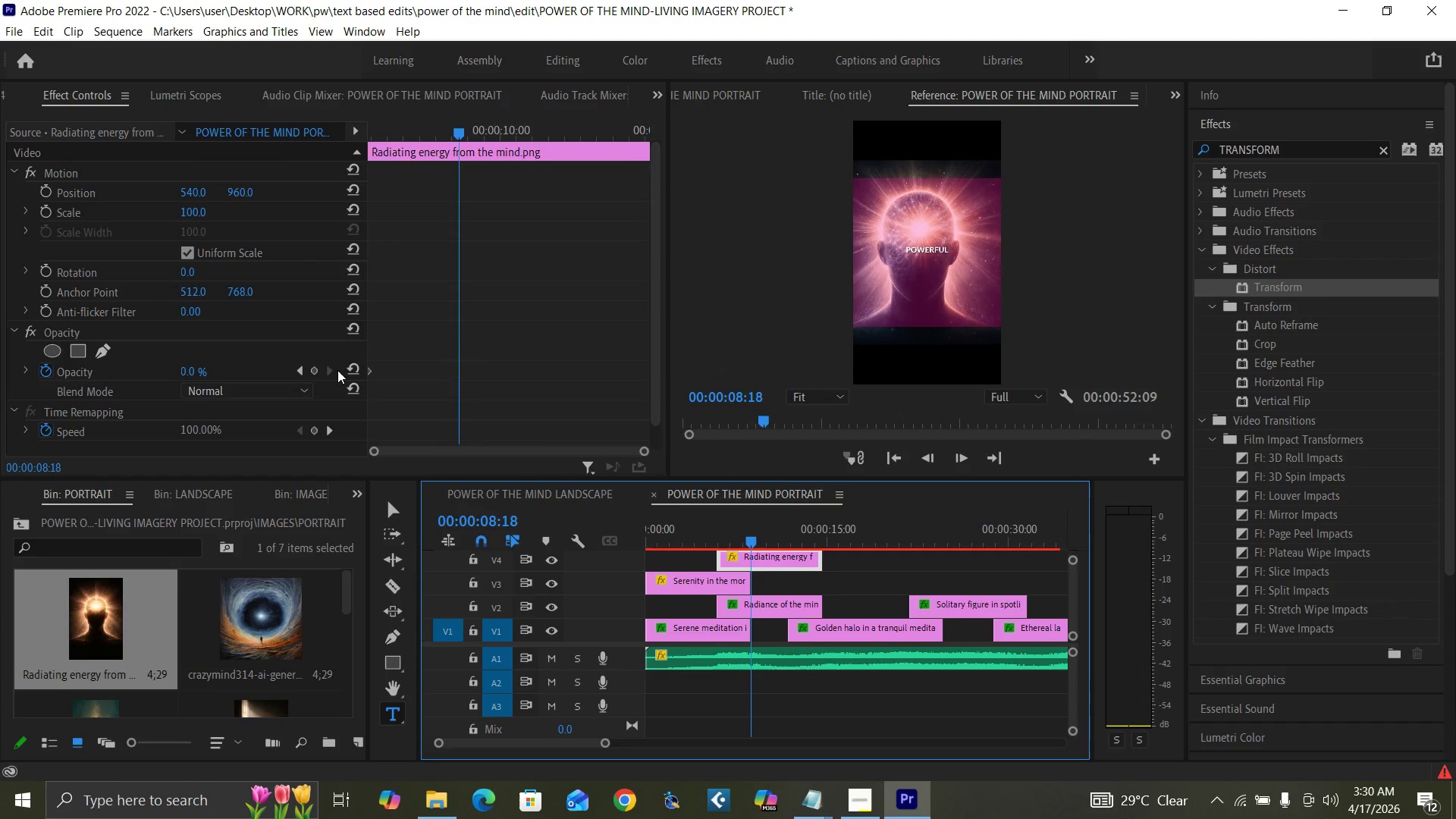 
left_click([349, 371])
 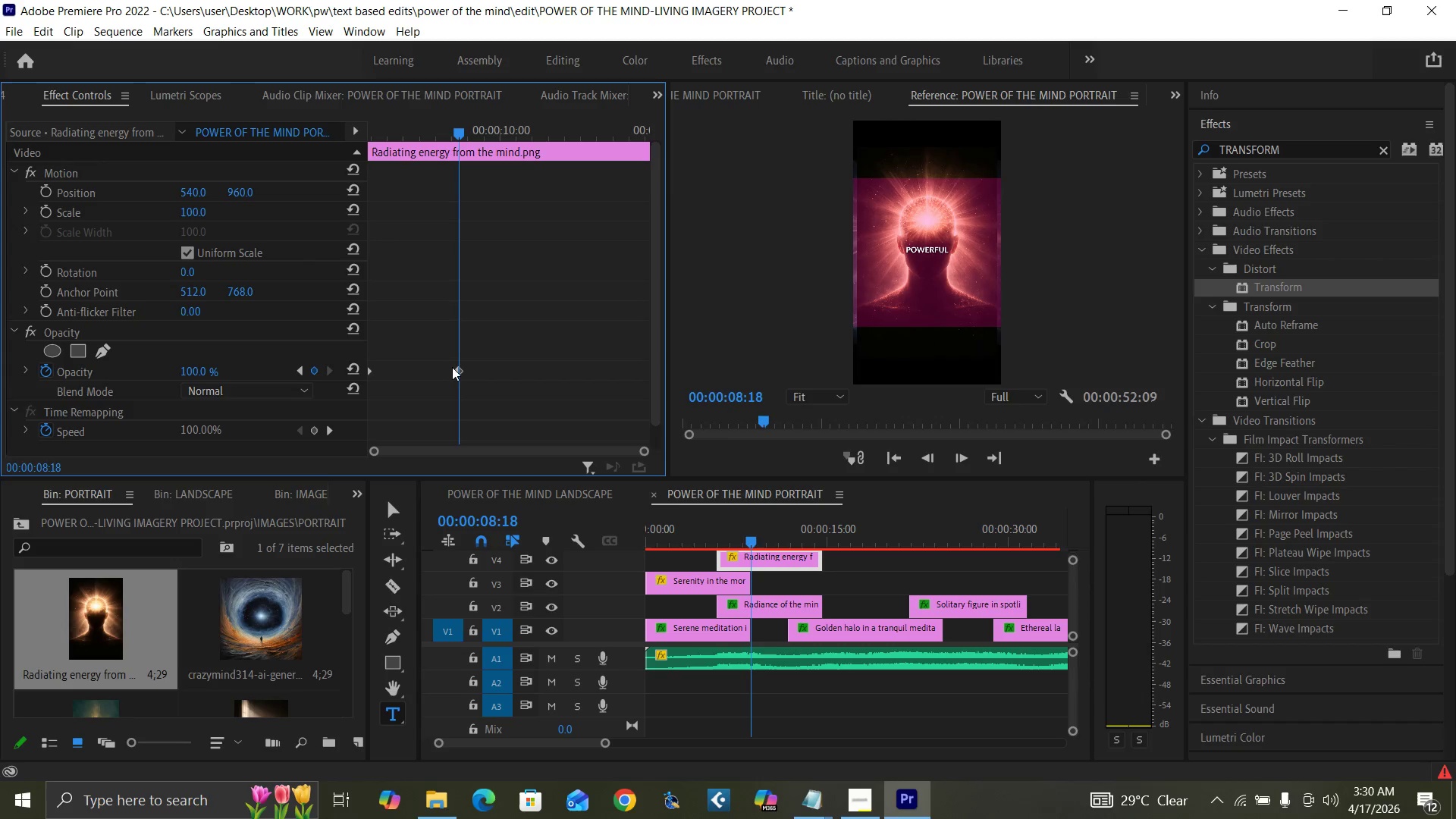 
right_click([458, 374])
 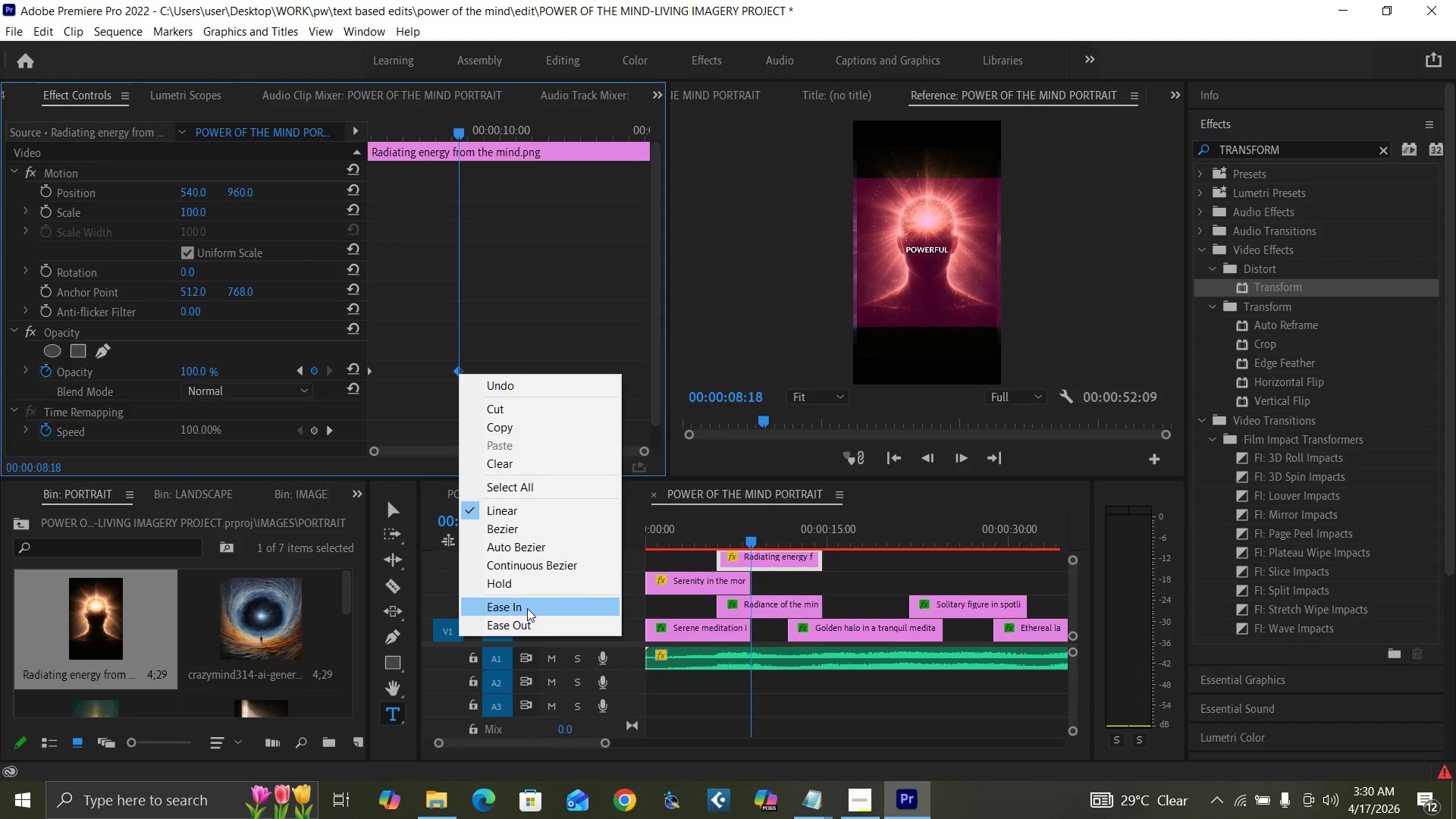 
left_click([527, 608])
 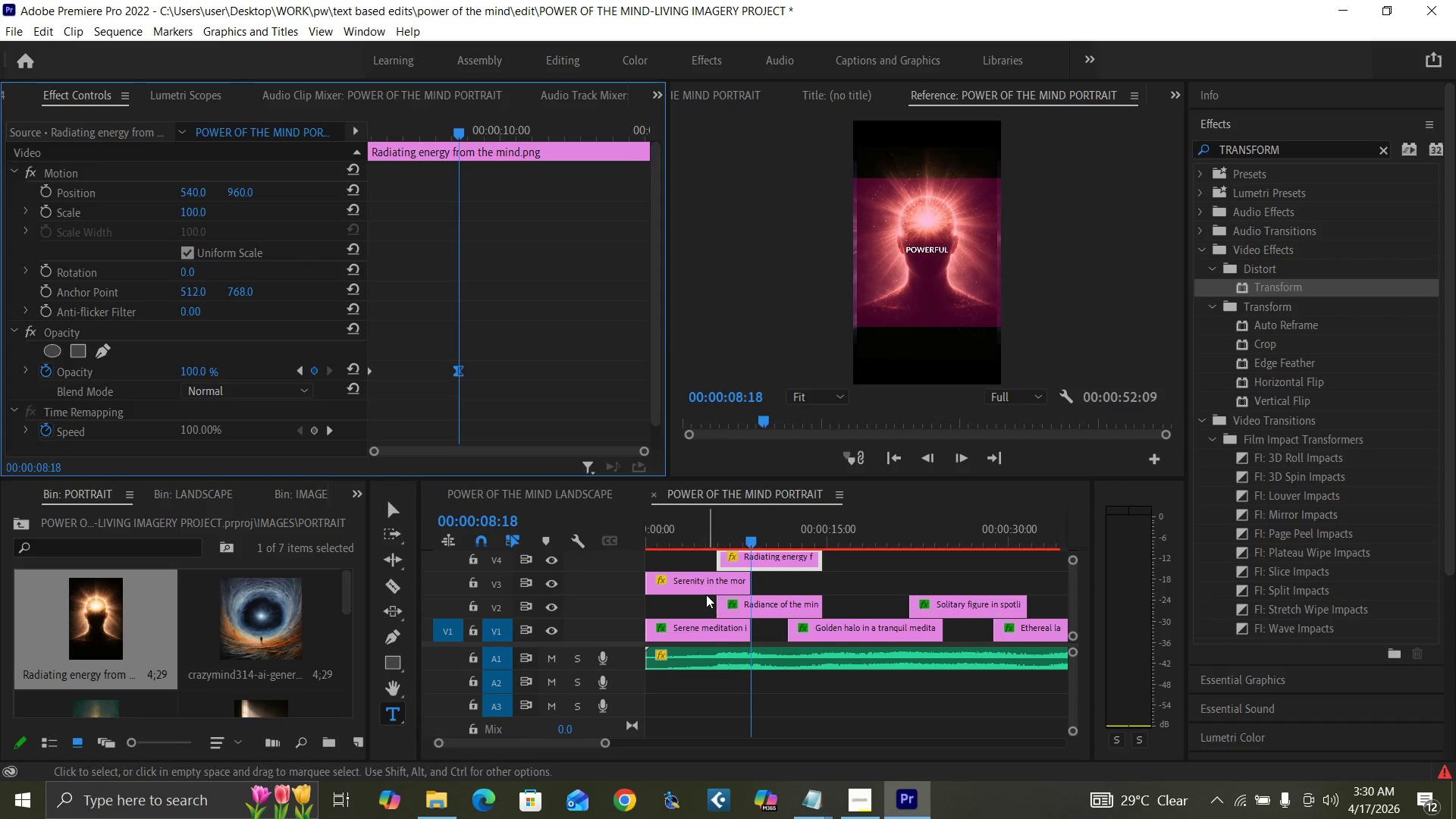 
left_click([700, 585])
 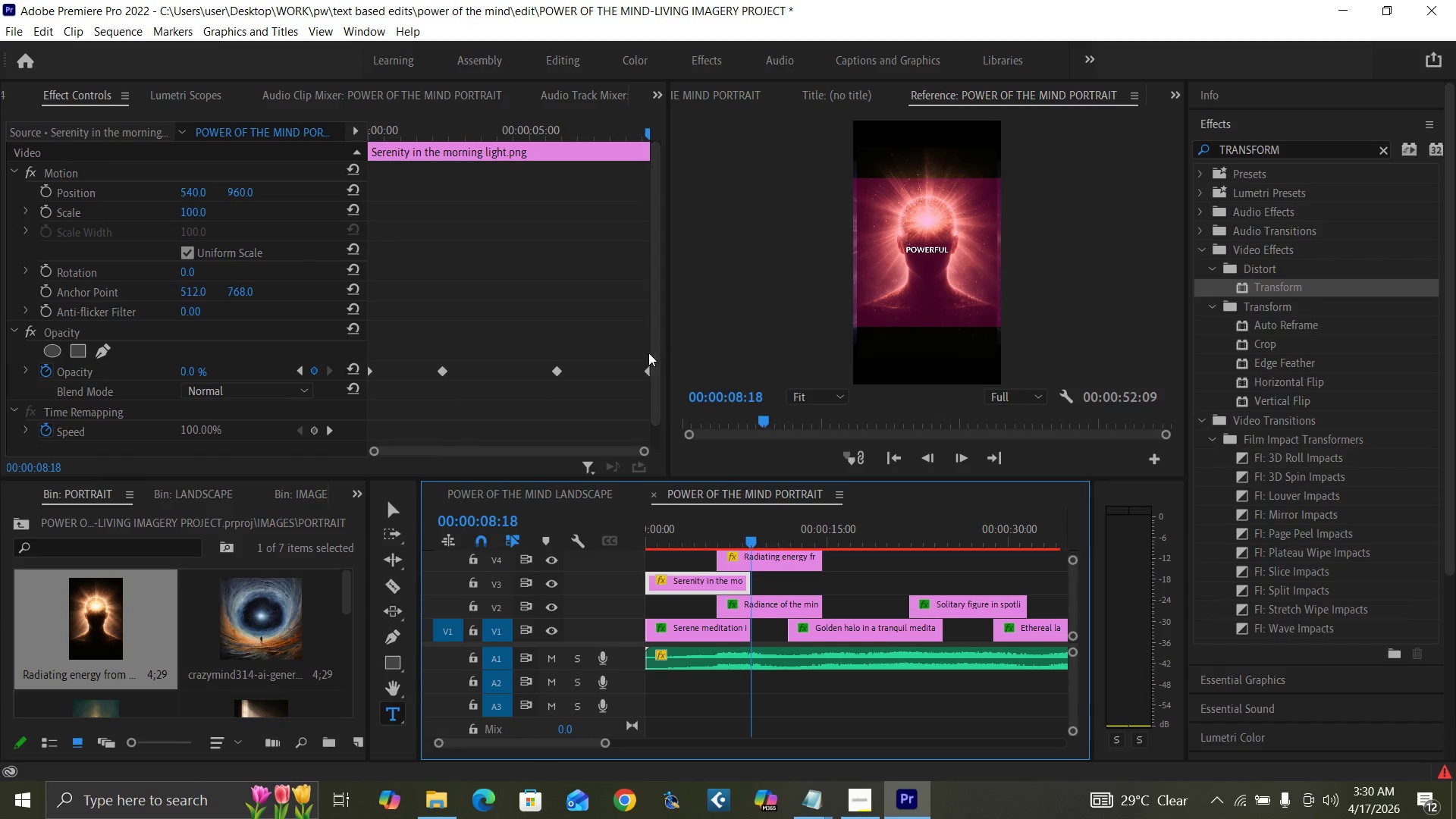 
right_click([646, 369])
 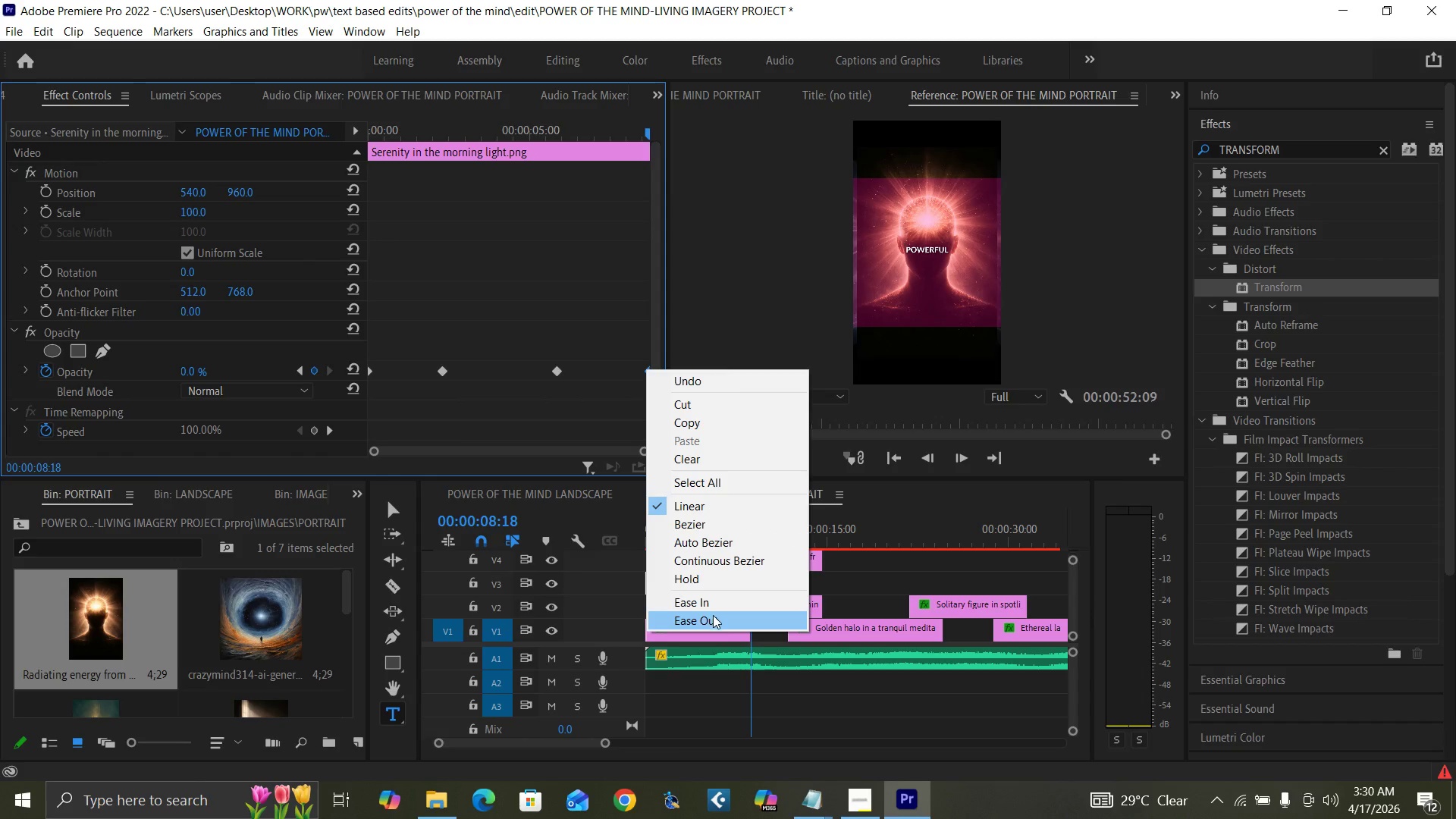 
left_click([713, 616])
 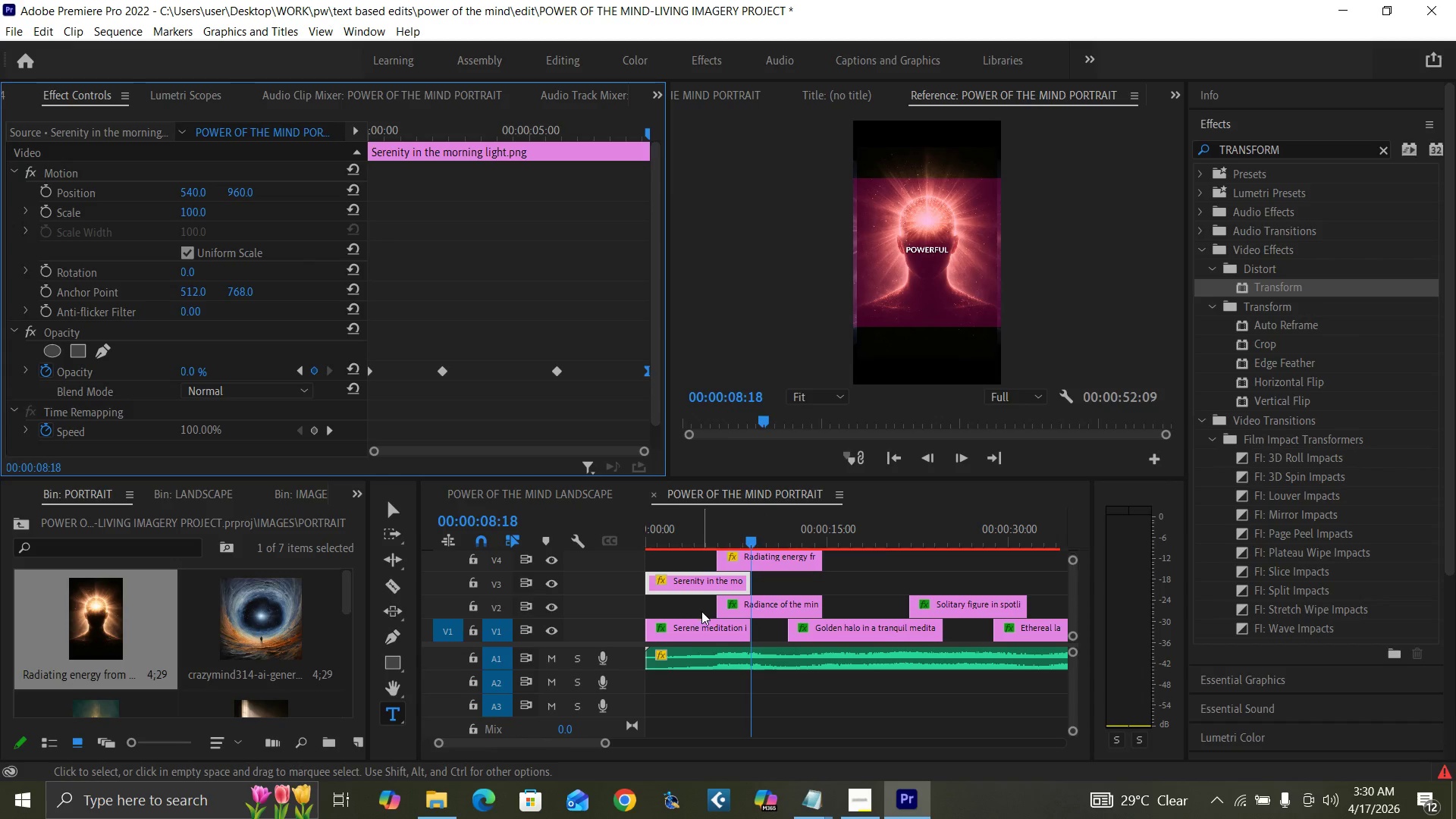 
wait(5.03)
 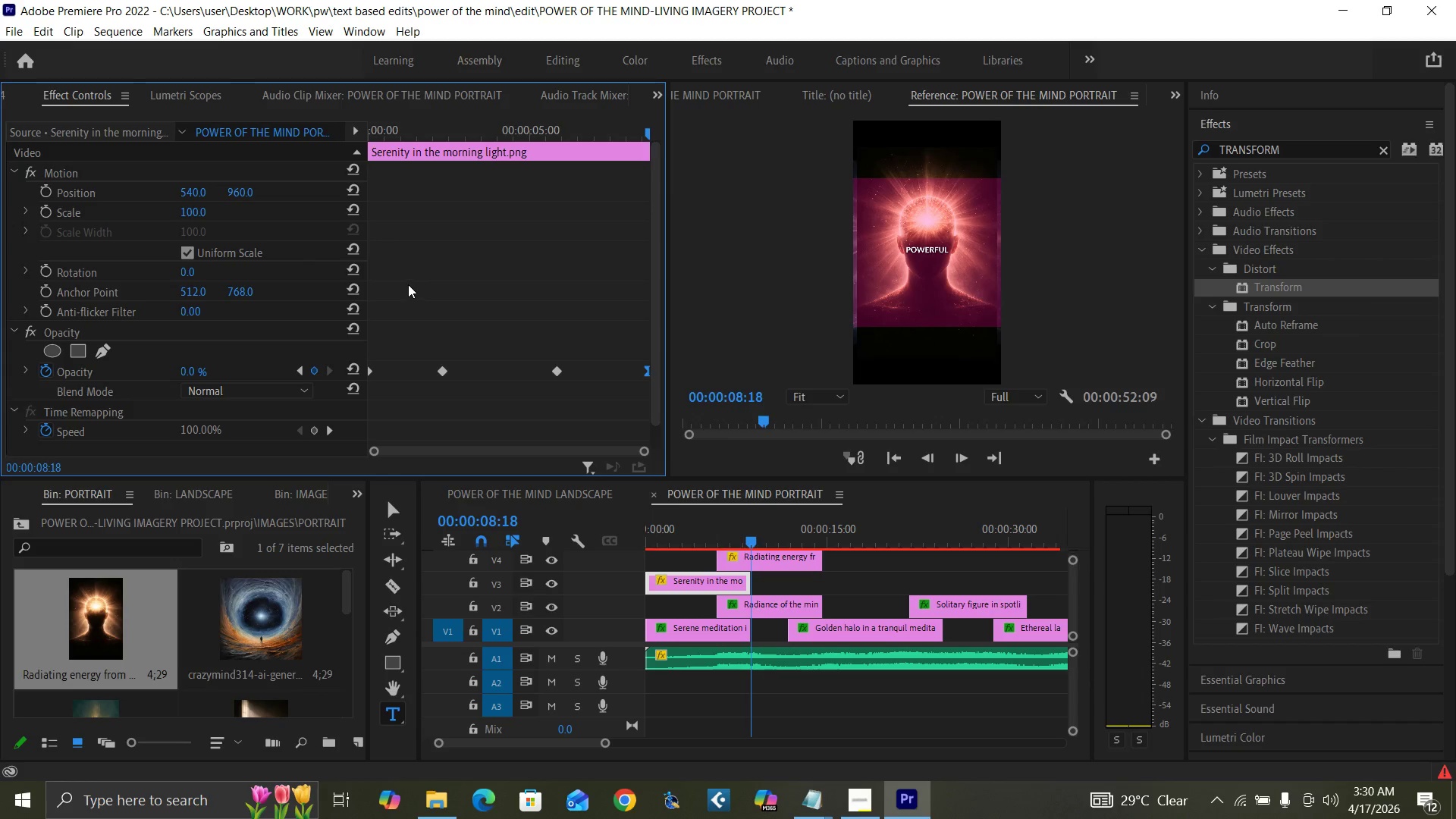 
left_click([700, 628])
 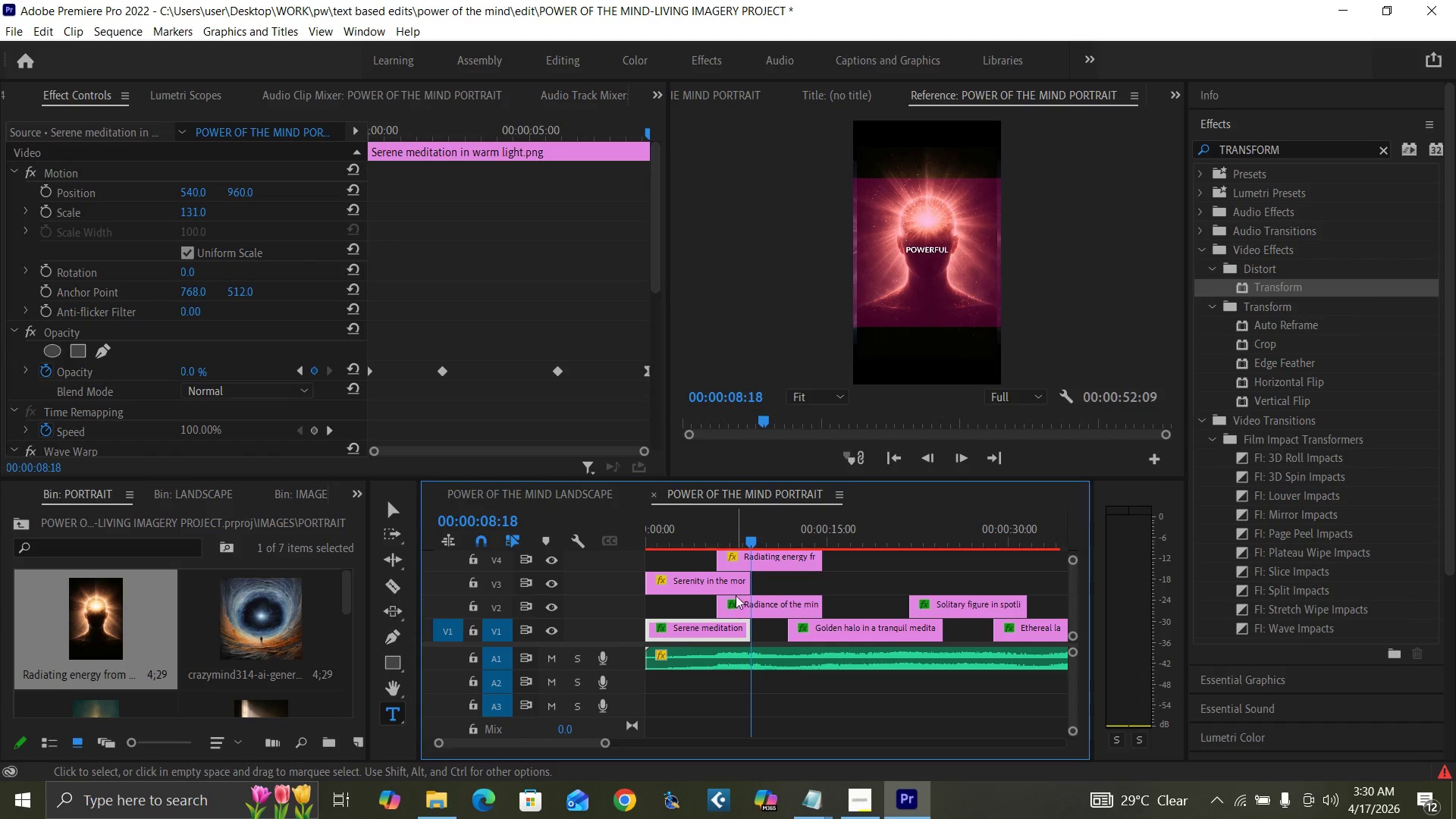 
left_click([739, 557])
 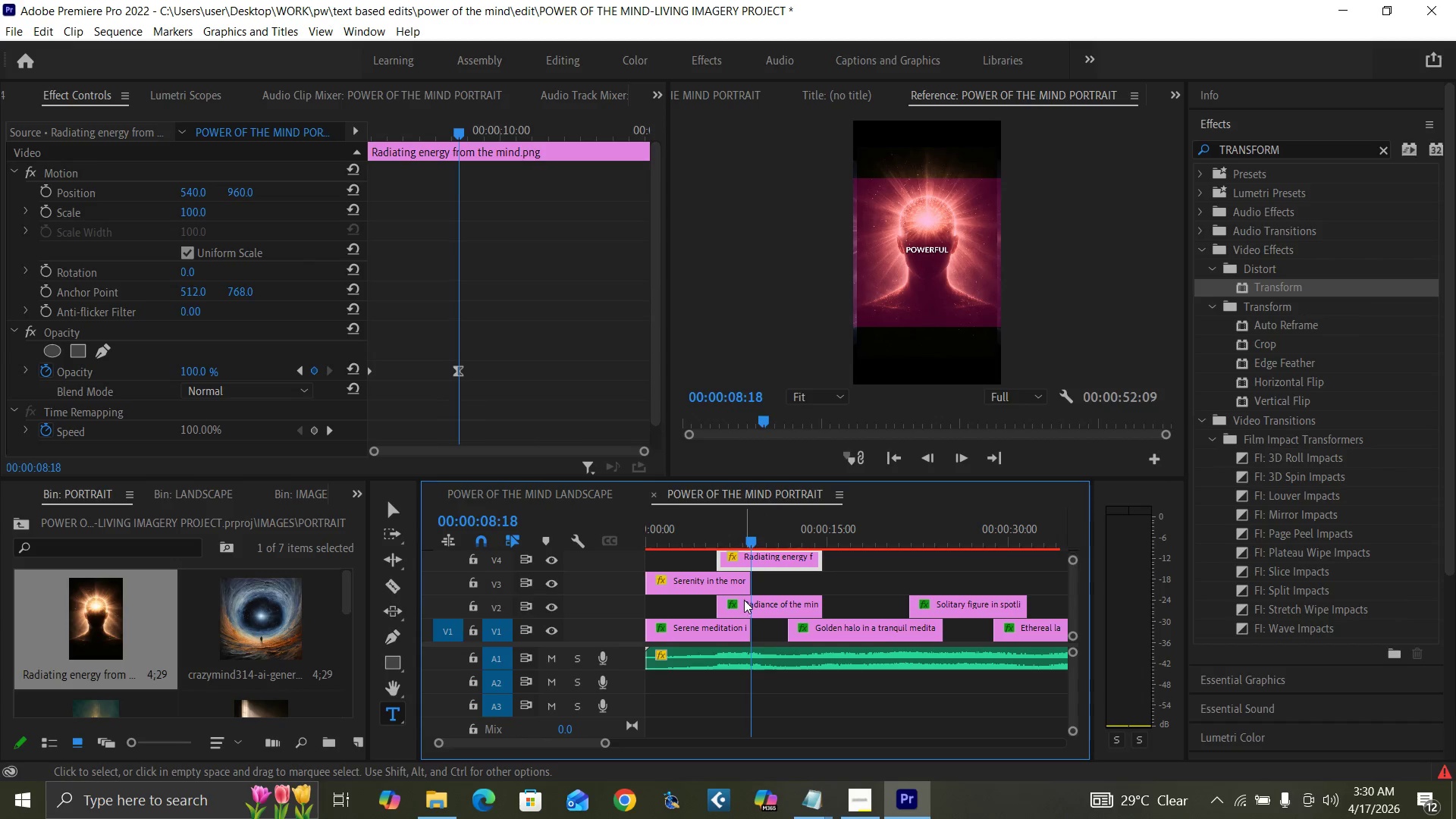 
left_click([744, 601])
 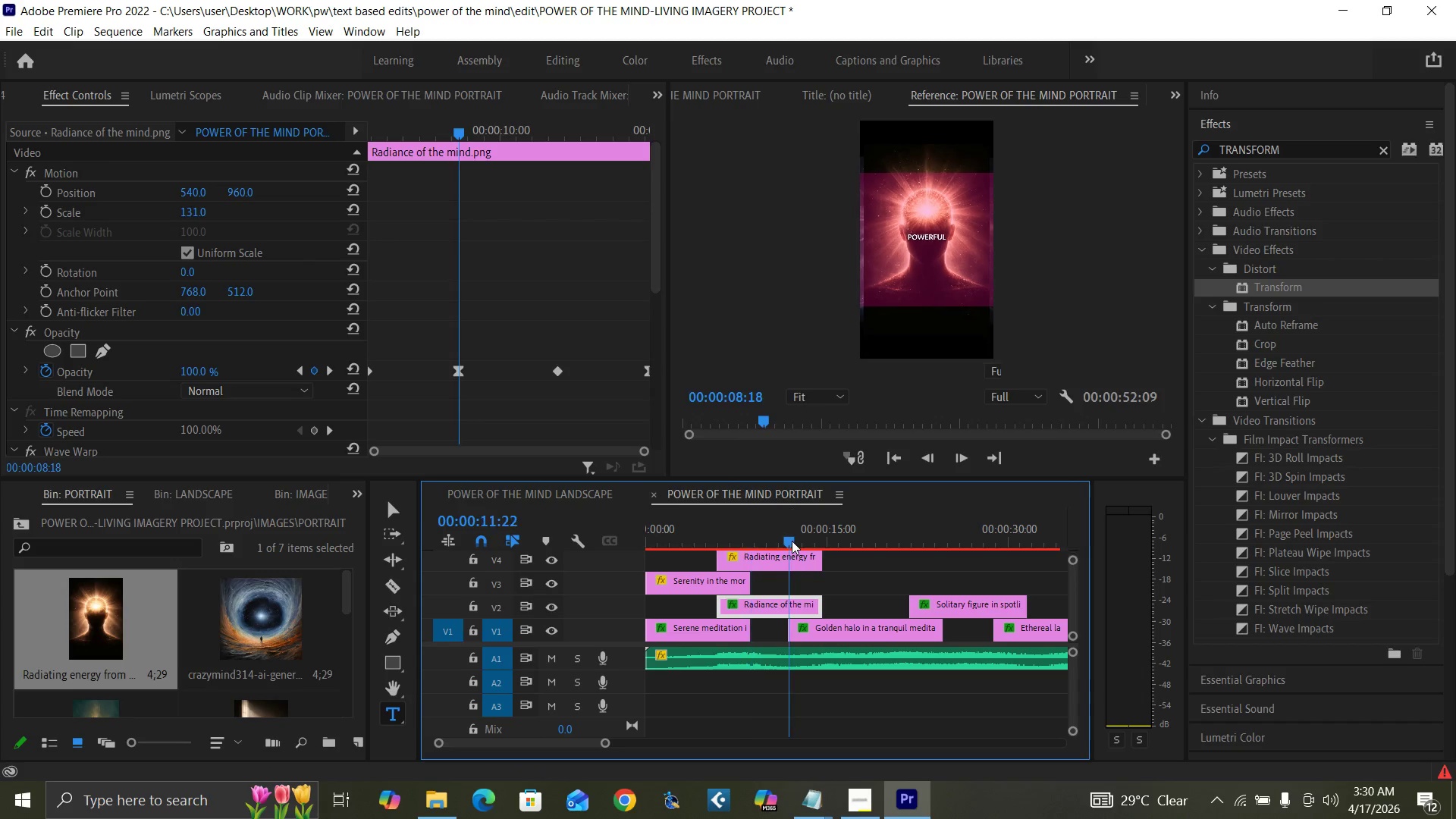 
left_click([792, 541])
 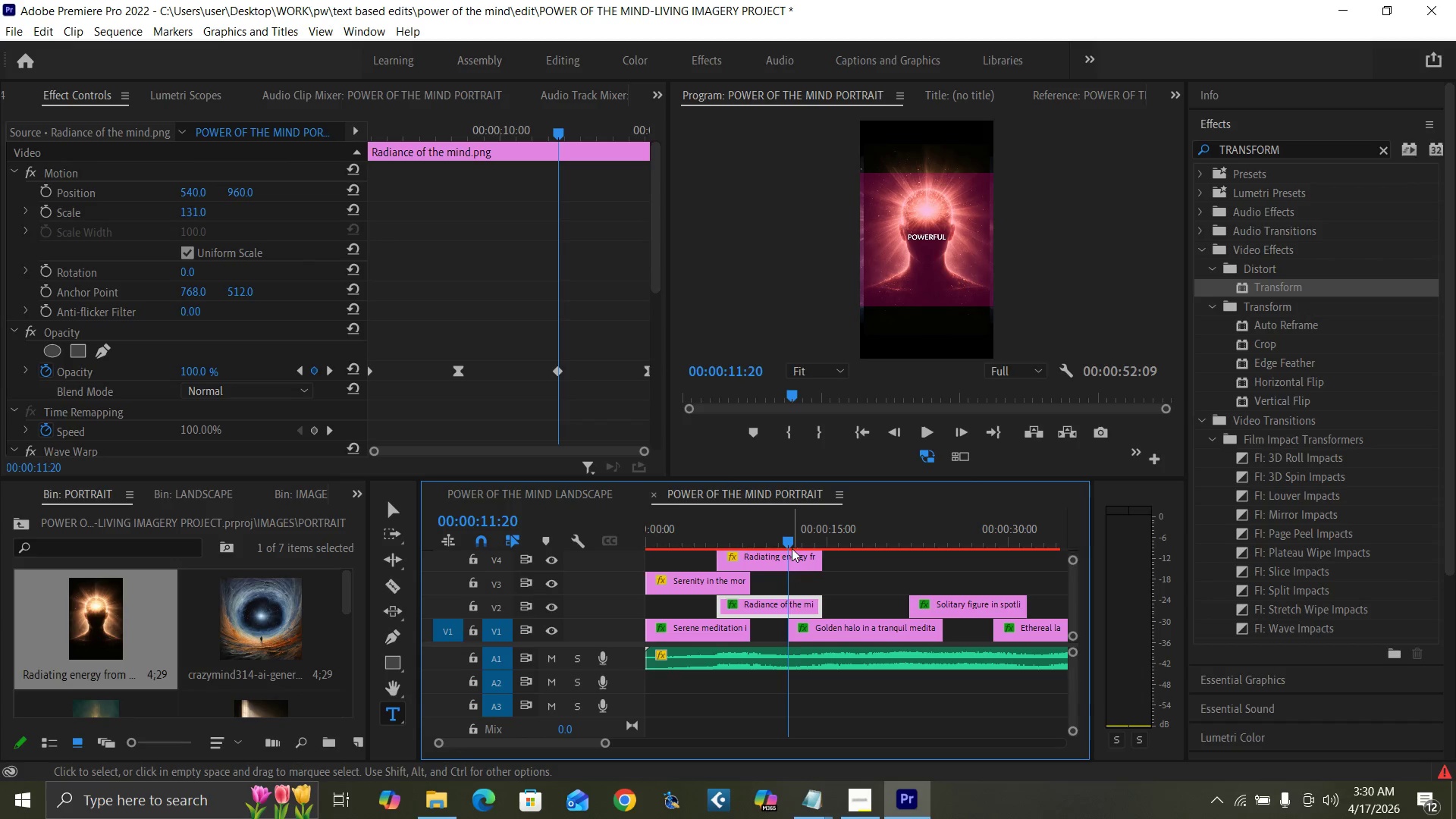 
key(ArrowLeft)
 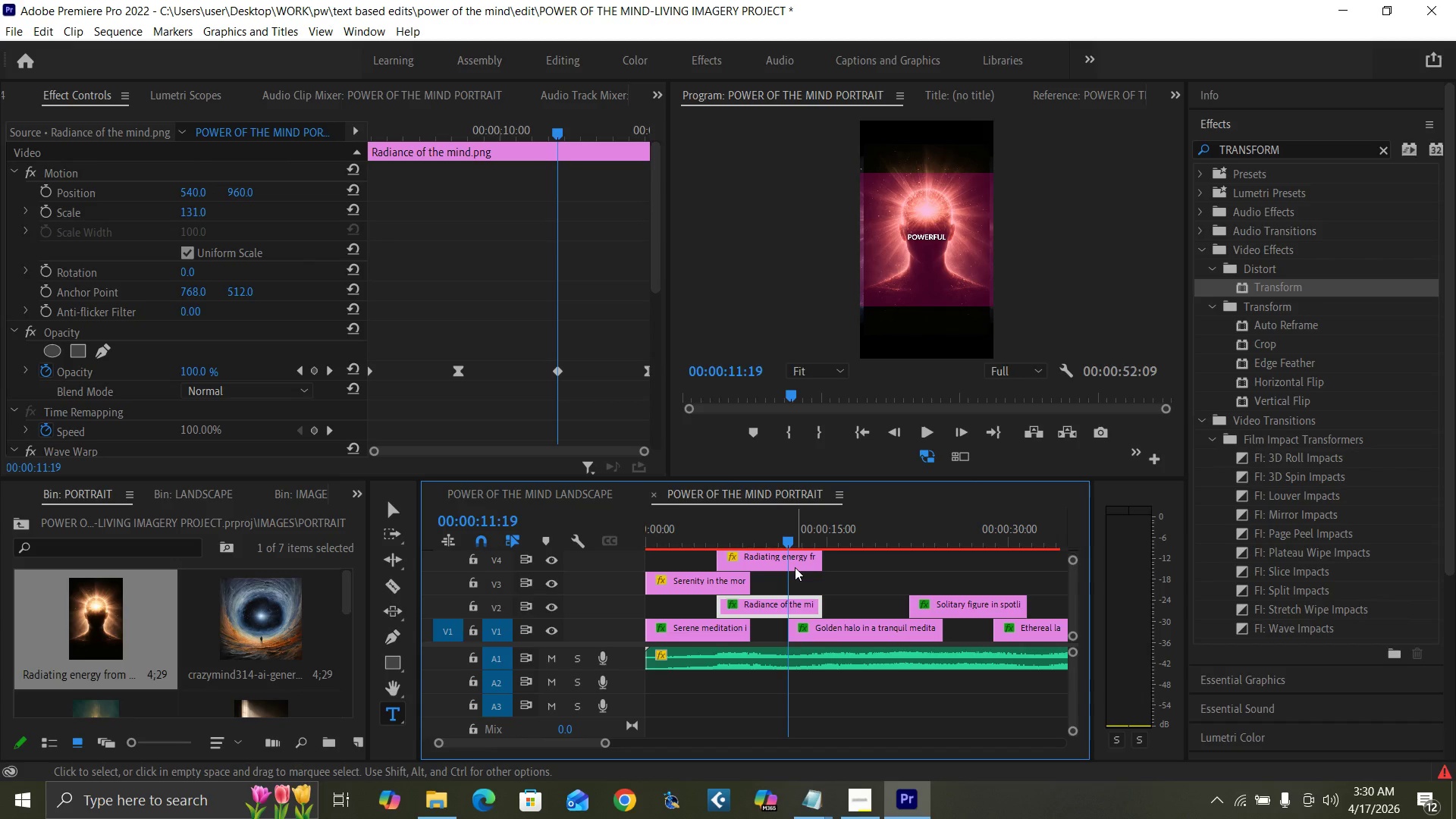 
left_click([797, 561])
 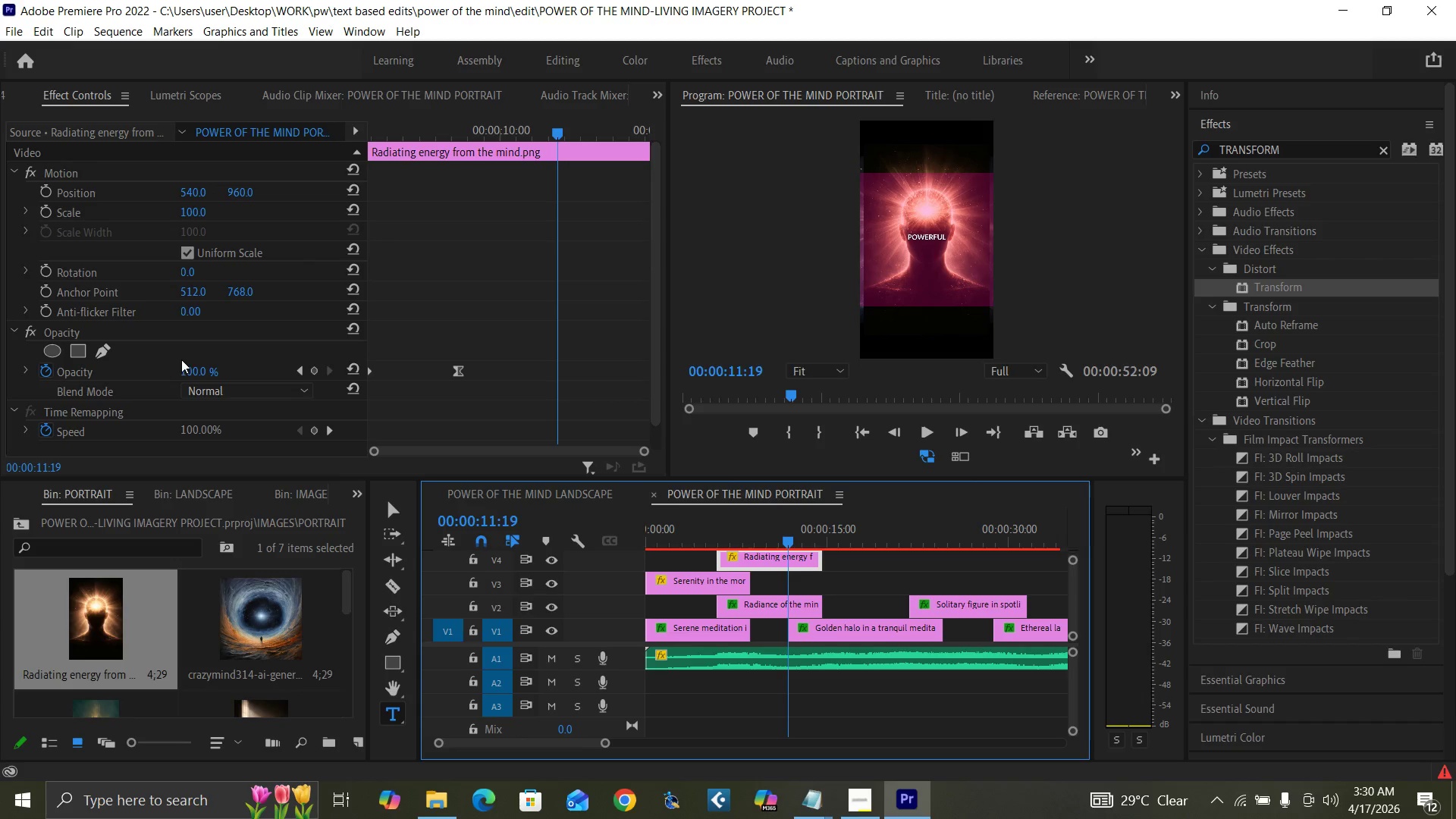 
type(100)
 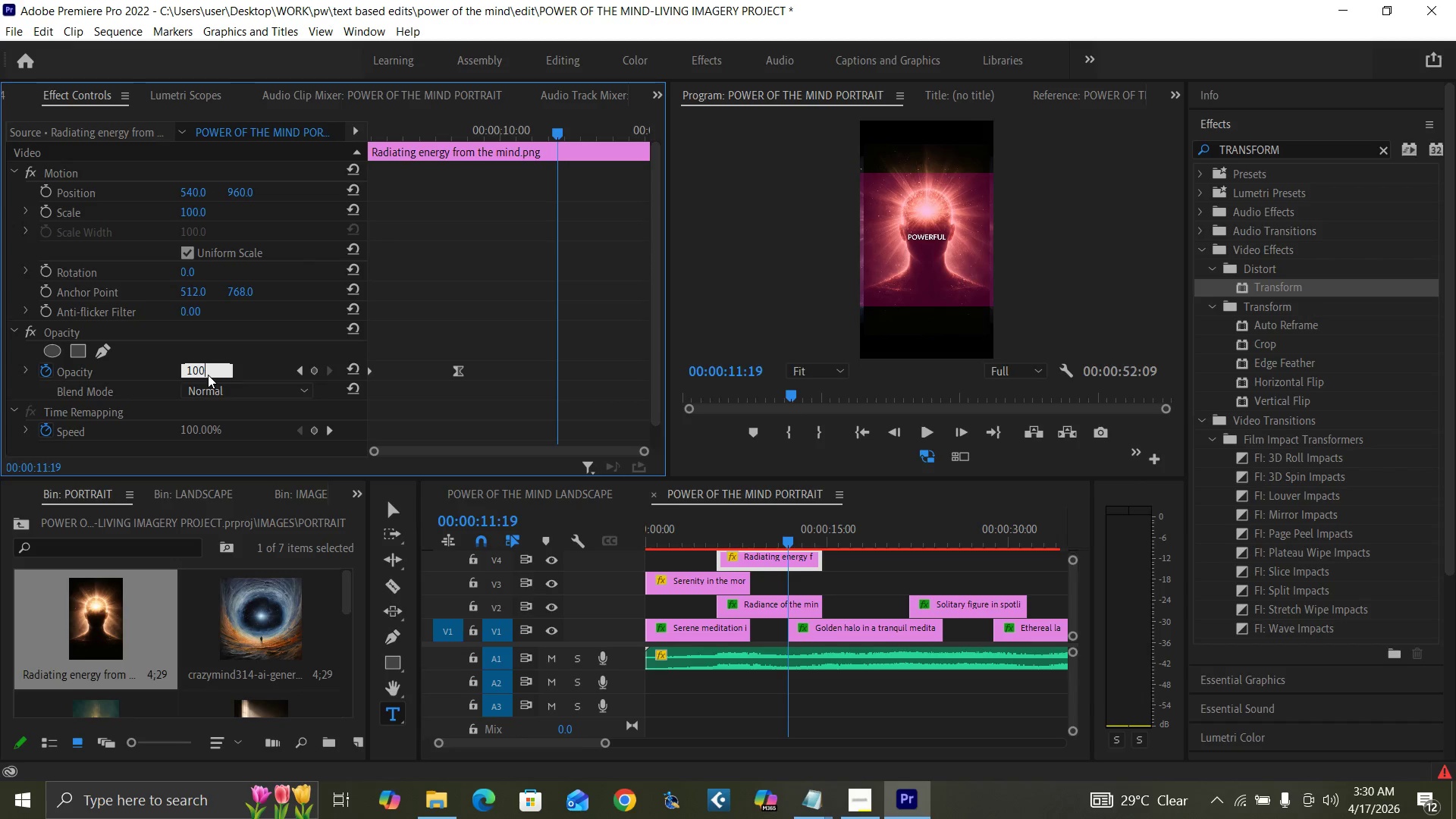 
key(Enter)
 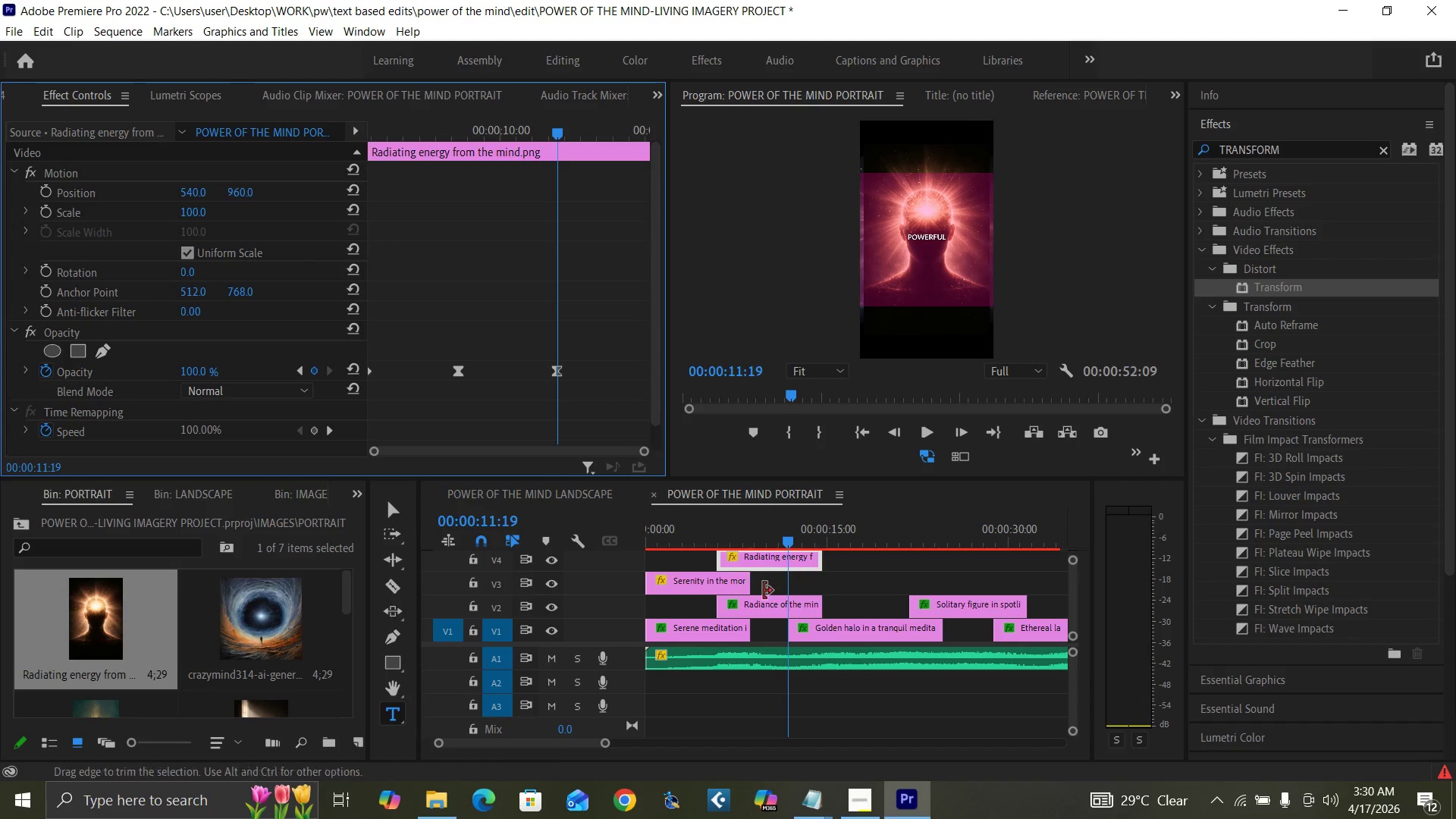 
left_click([792, 602])
 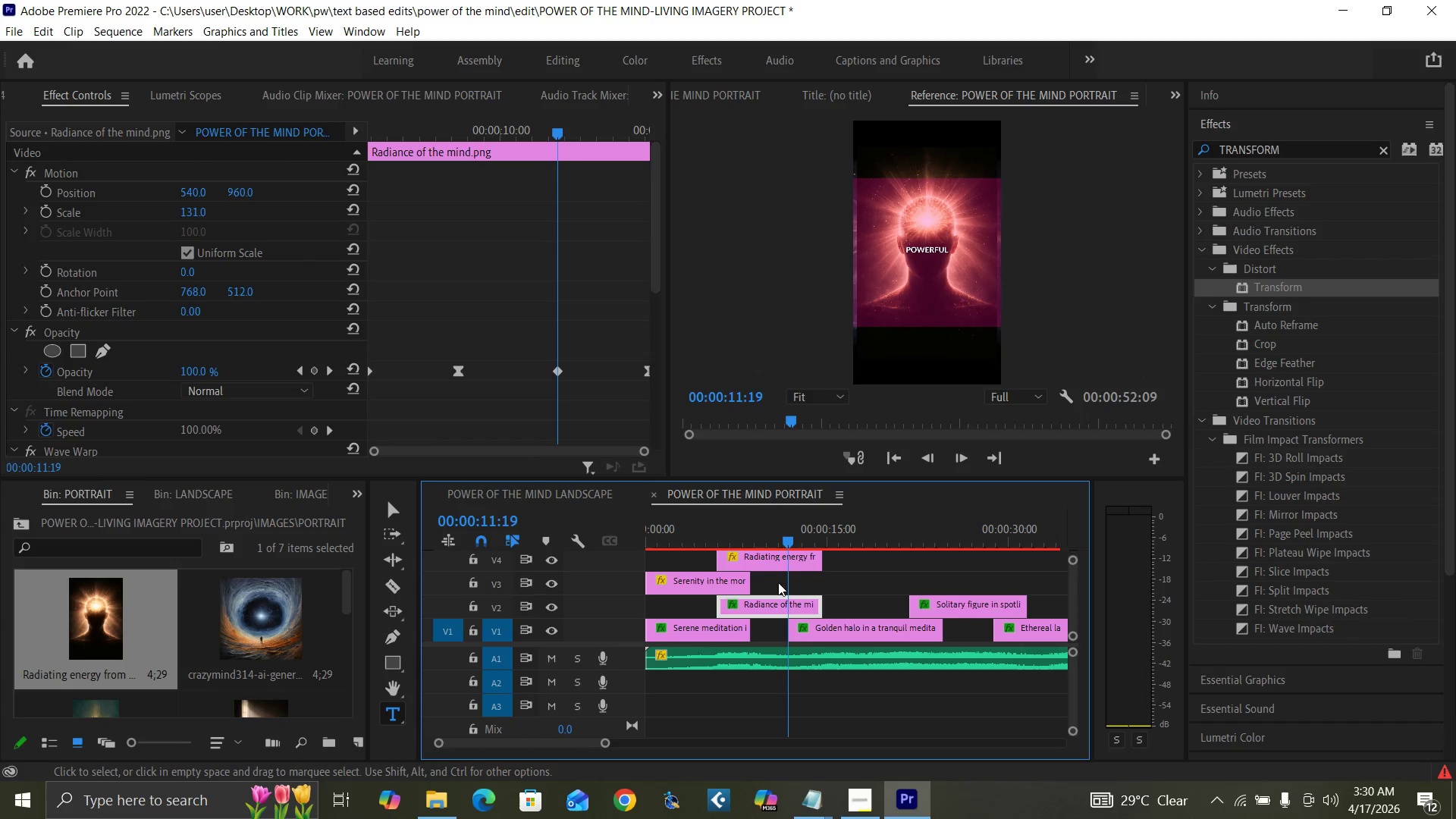 
left_click([786, 566])
 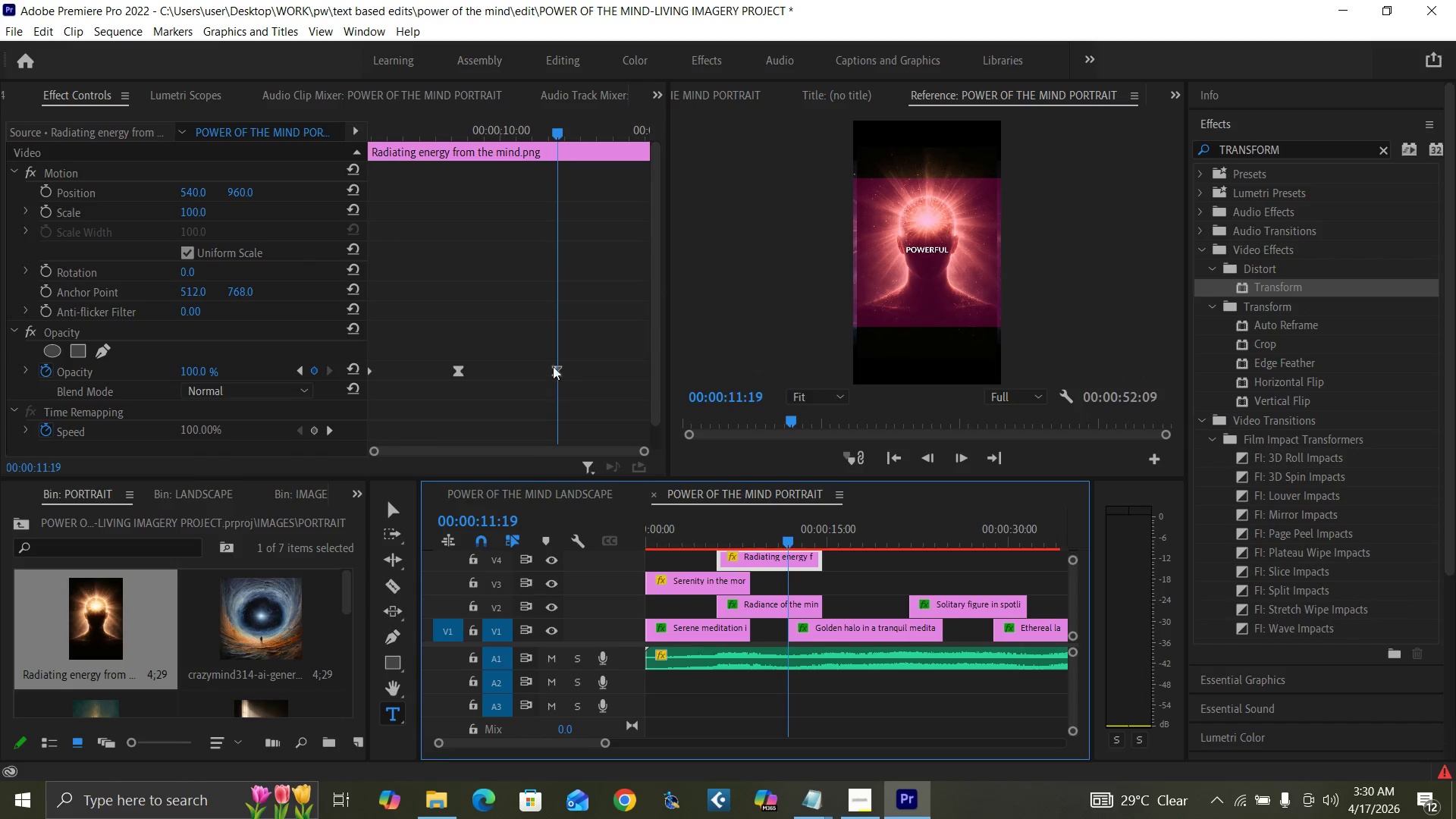 
right_click([556, 363])
 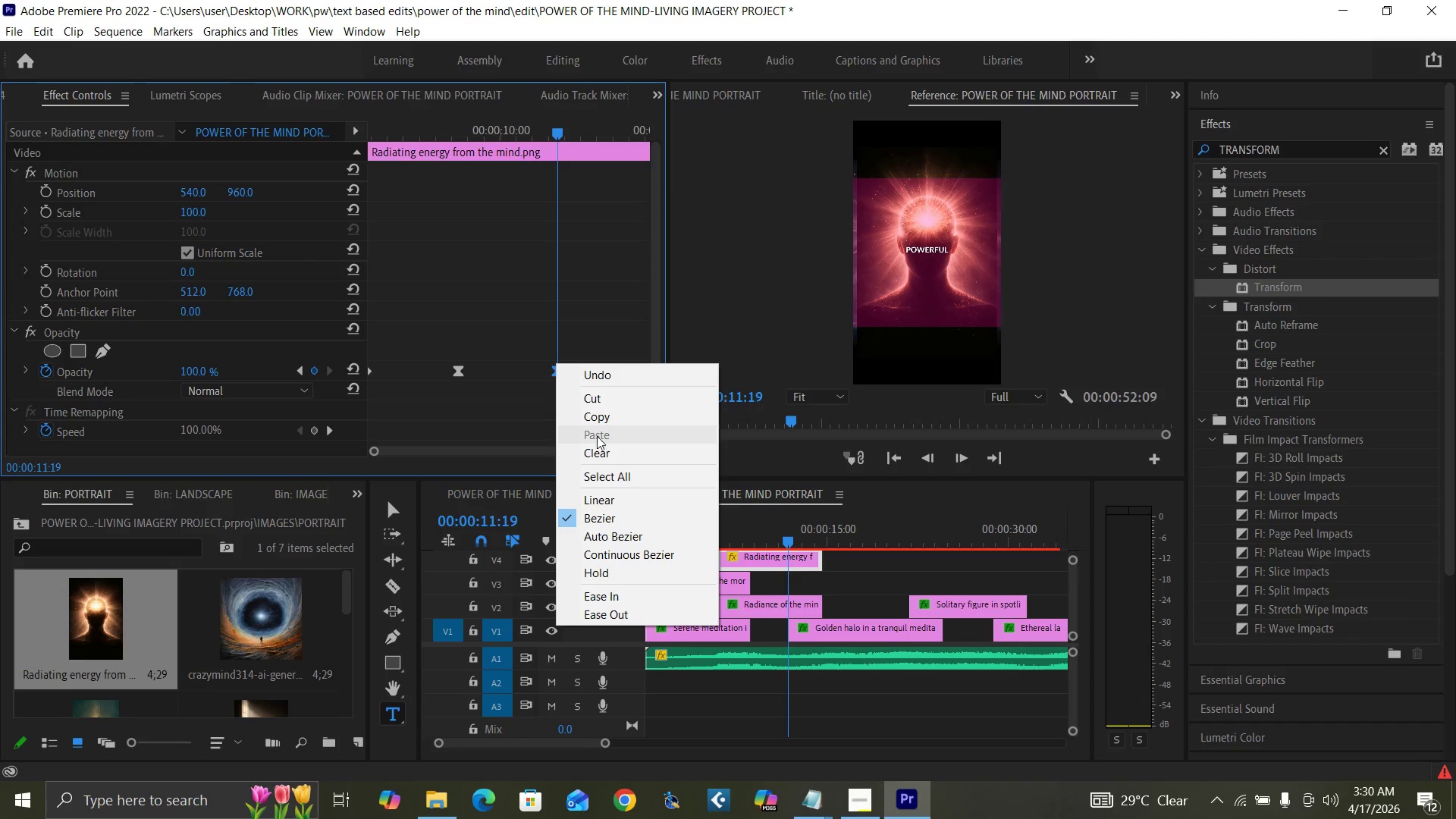 
left_click([592, 497])
 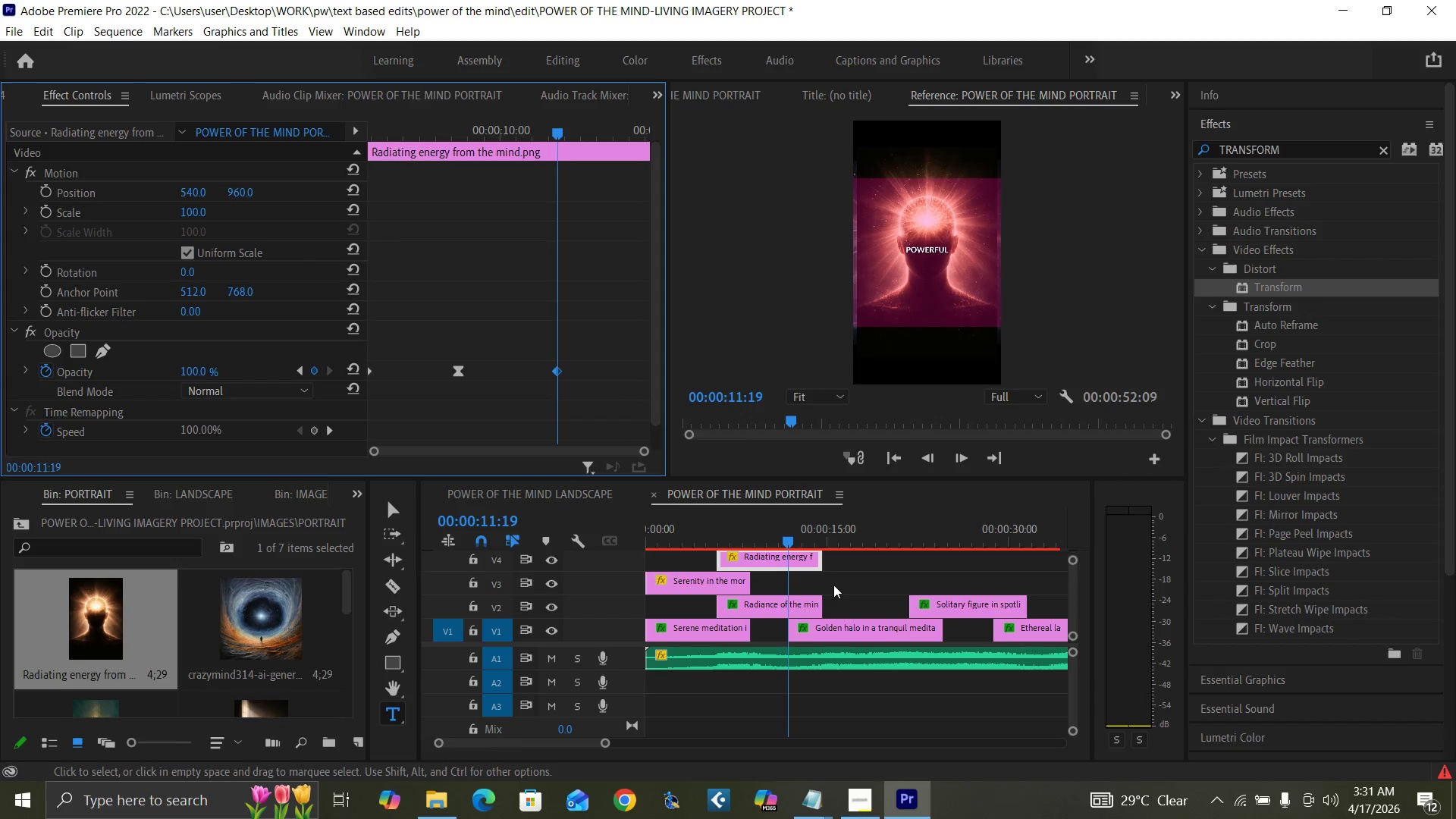 
left_click([819, 544])
 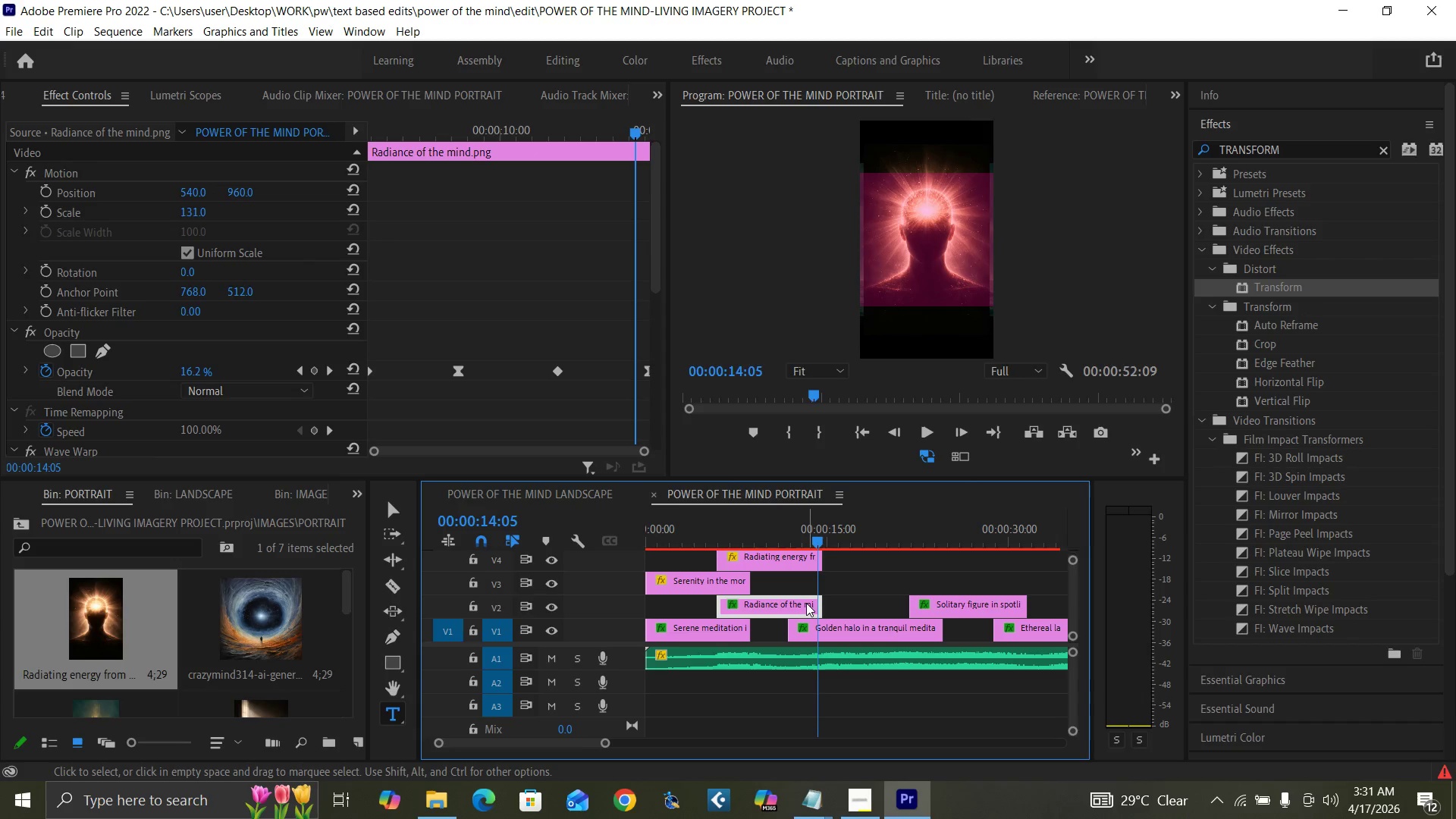 
key(ArrowRight)
 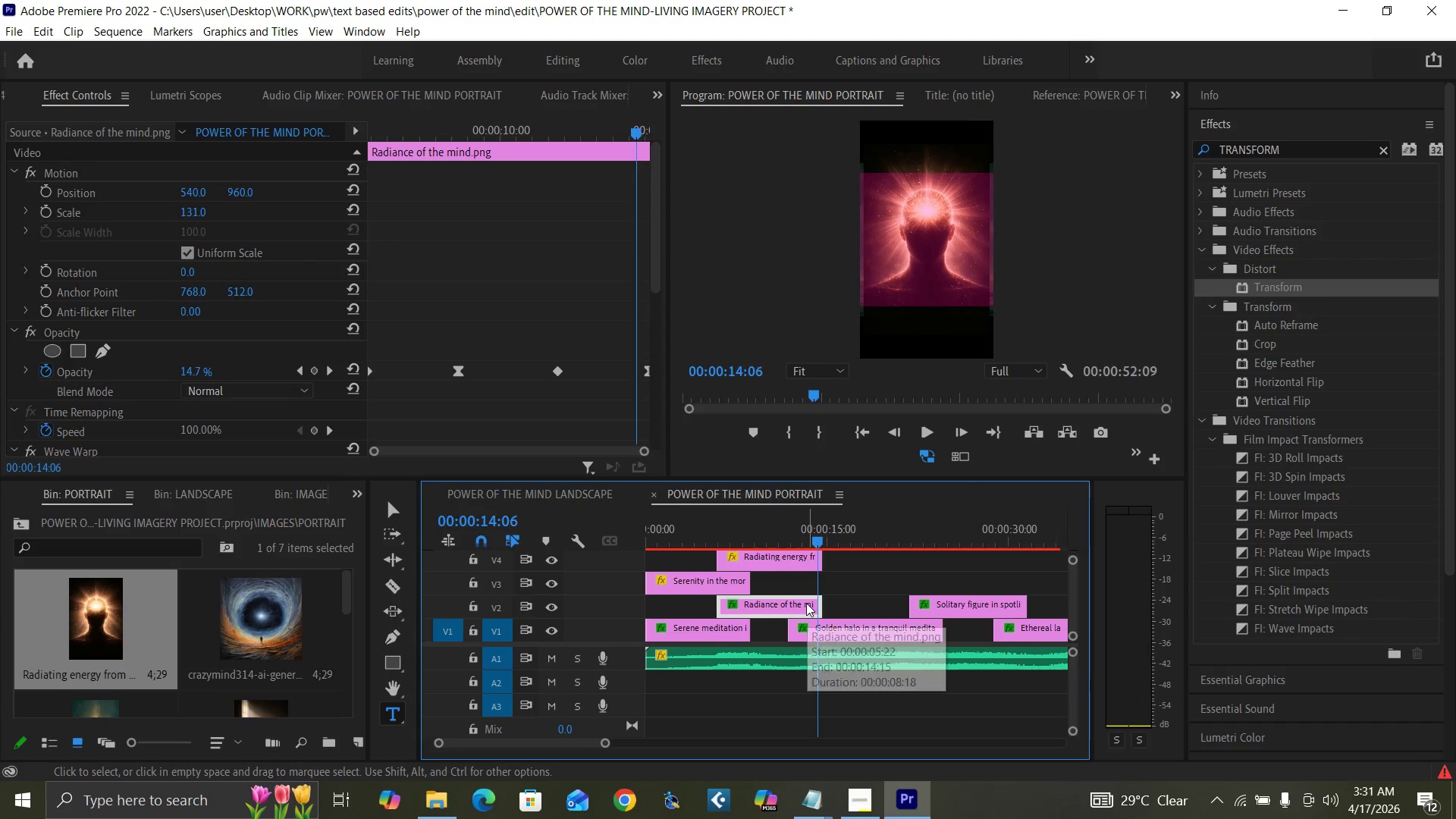 
key(ArrowRight)
 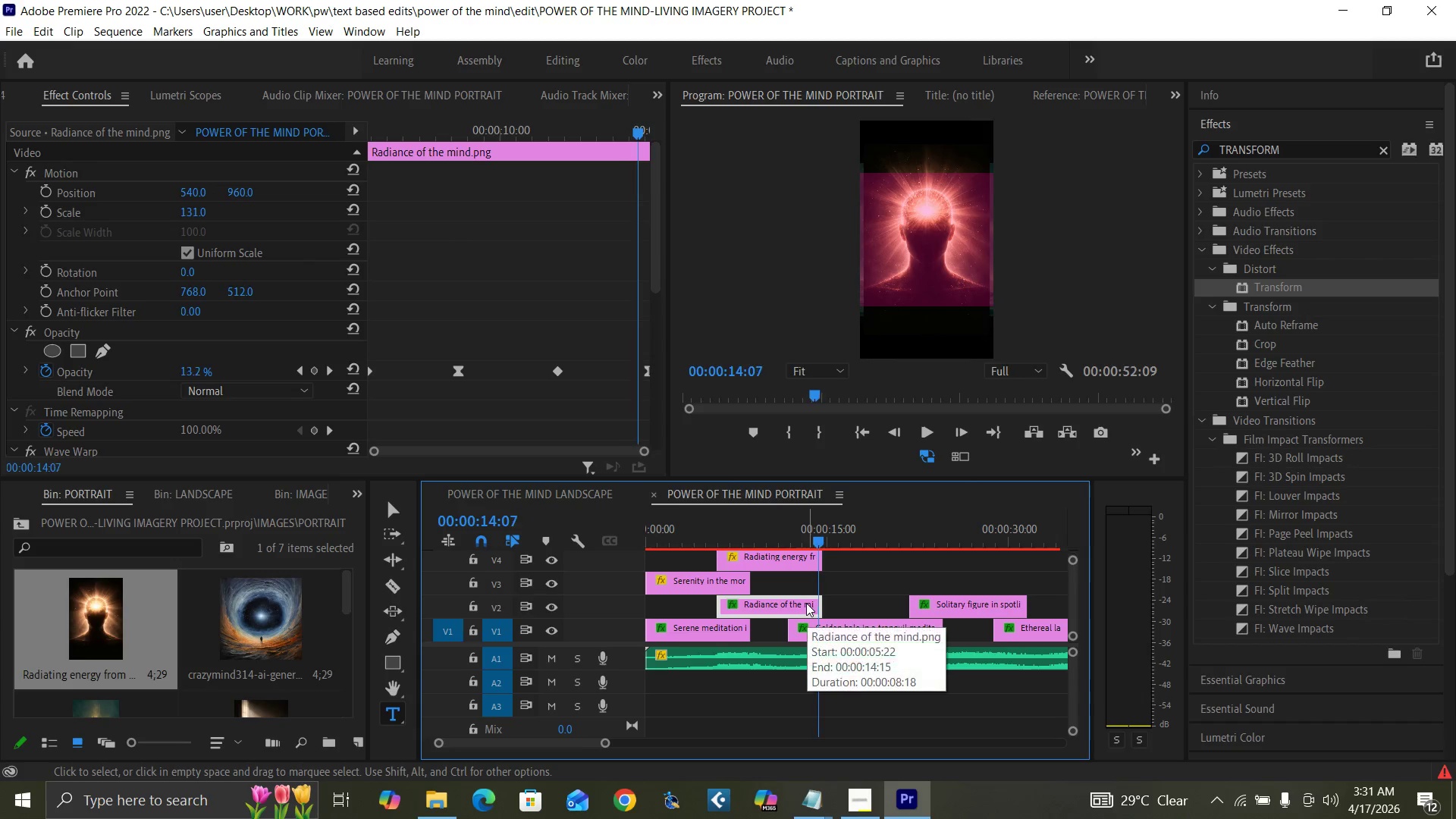 
key(ArrowRight)
 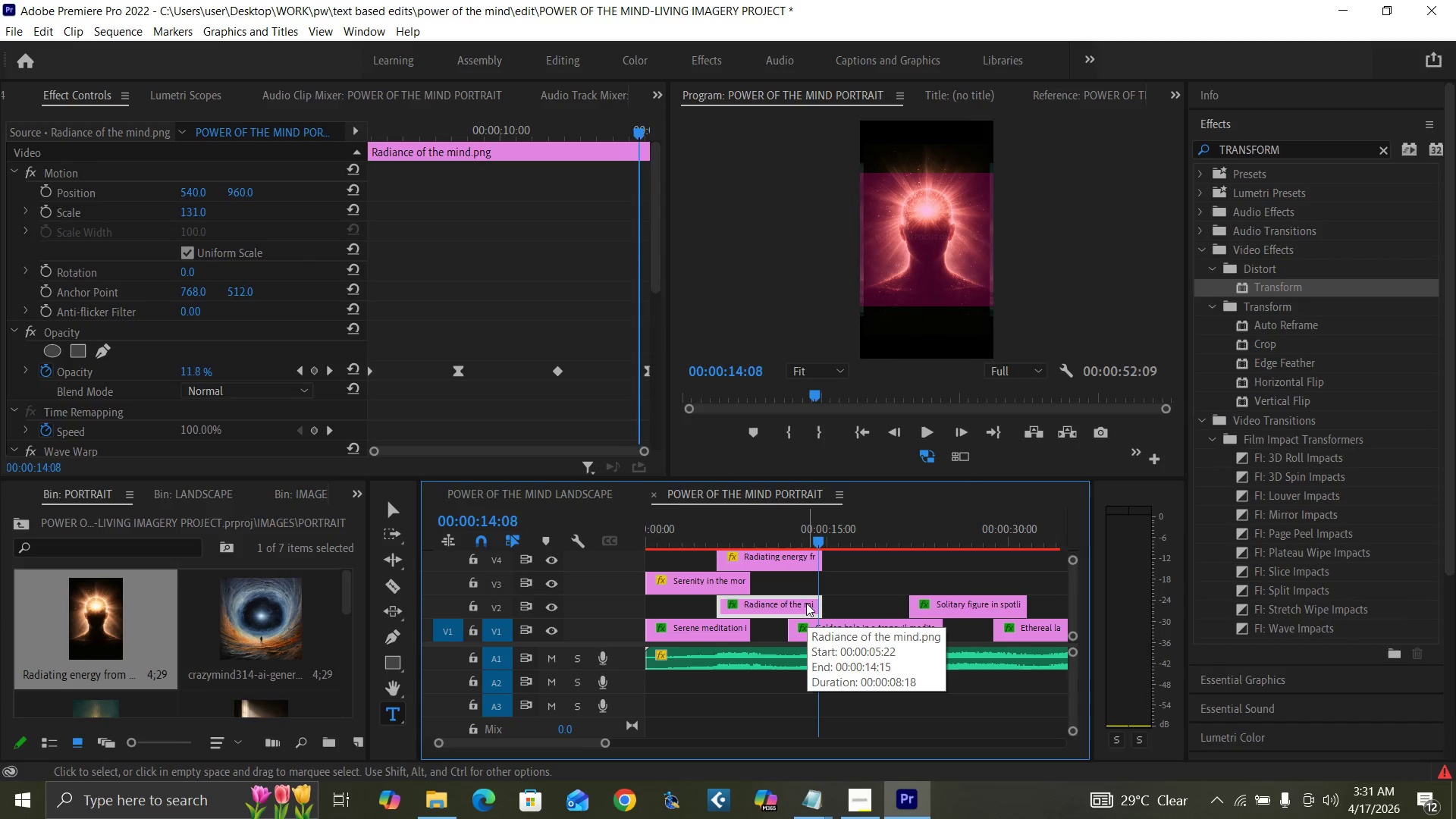 
key(ArrowRight)
 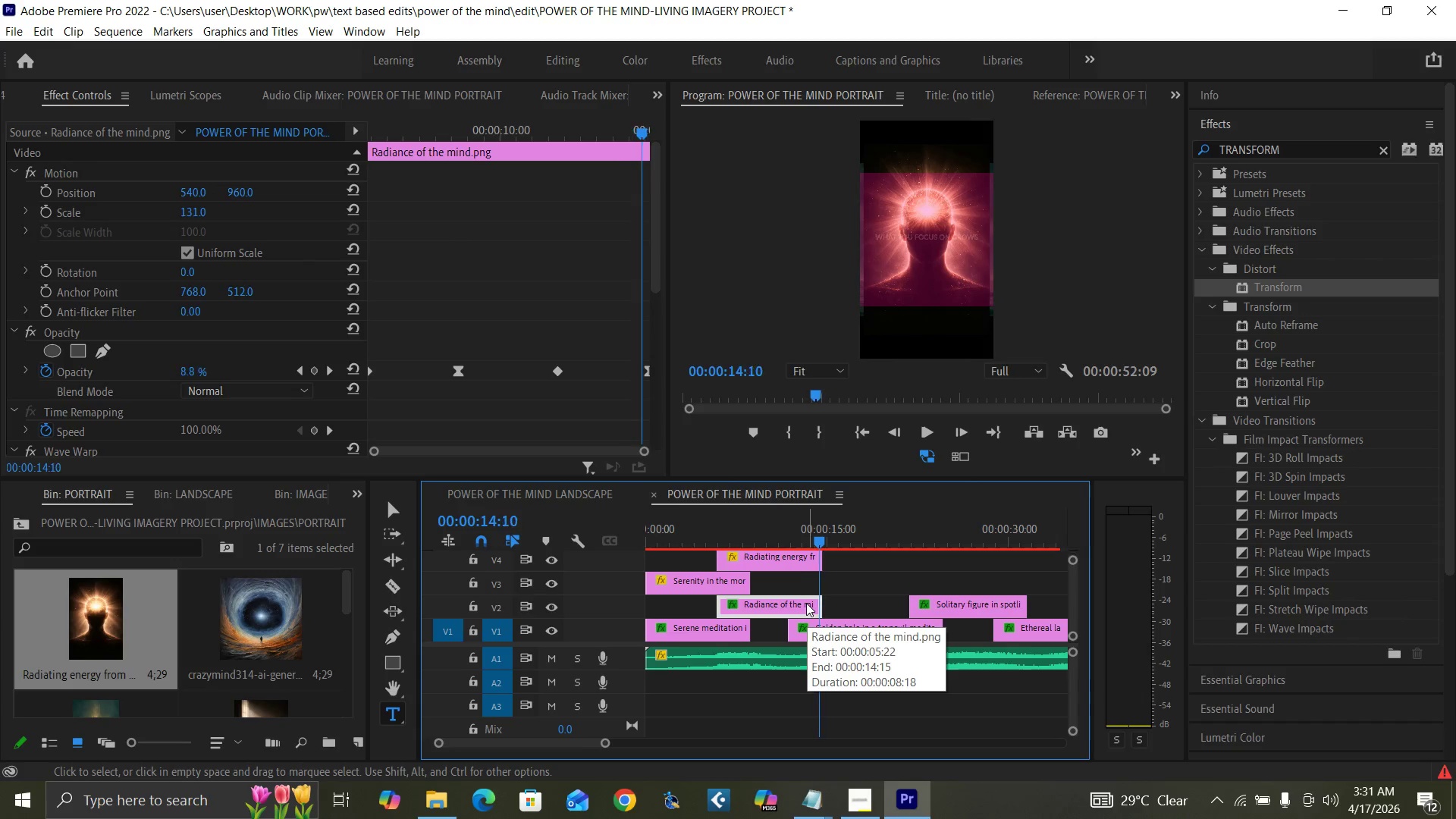 
key(ArrowRight)
 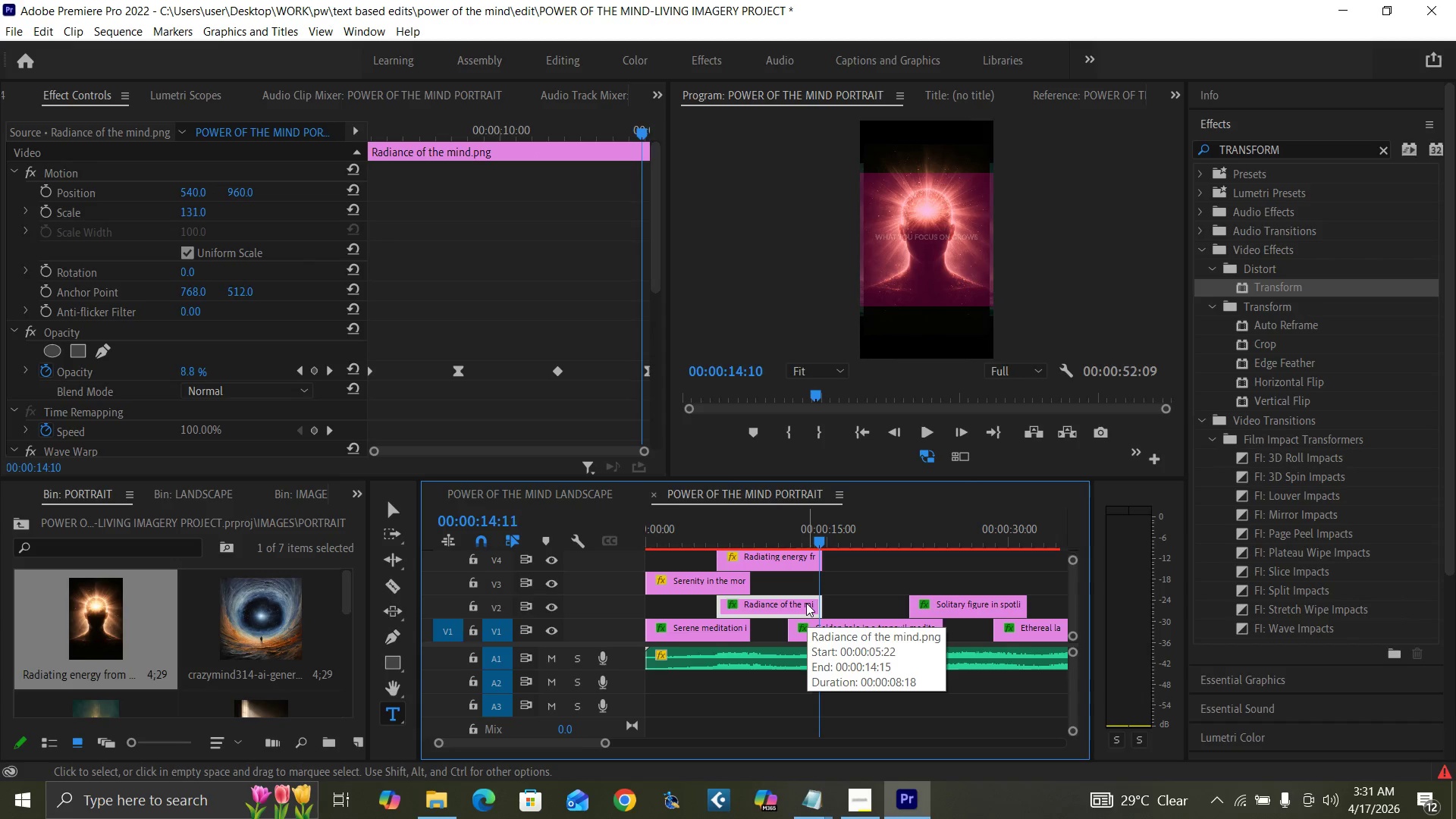 
key(ArrowRight)
 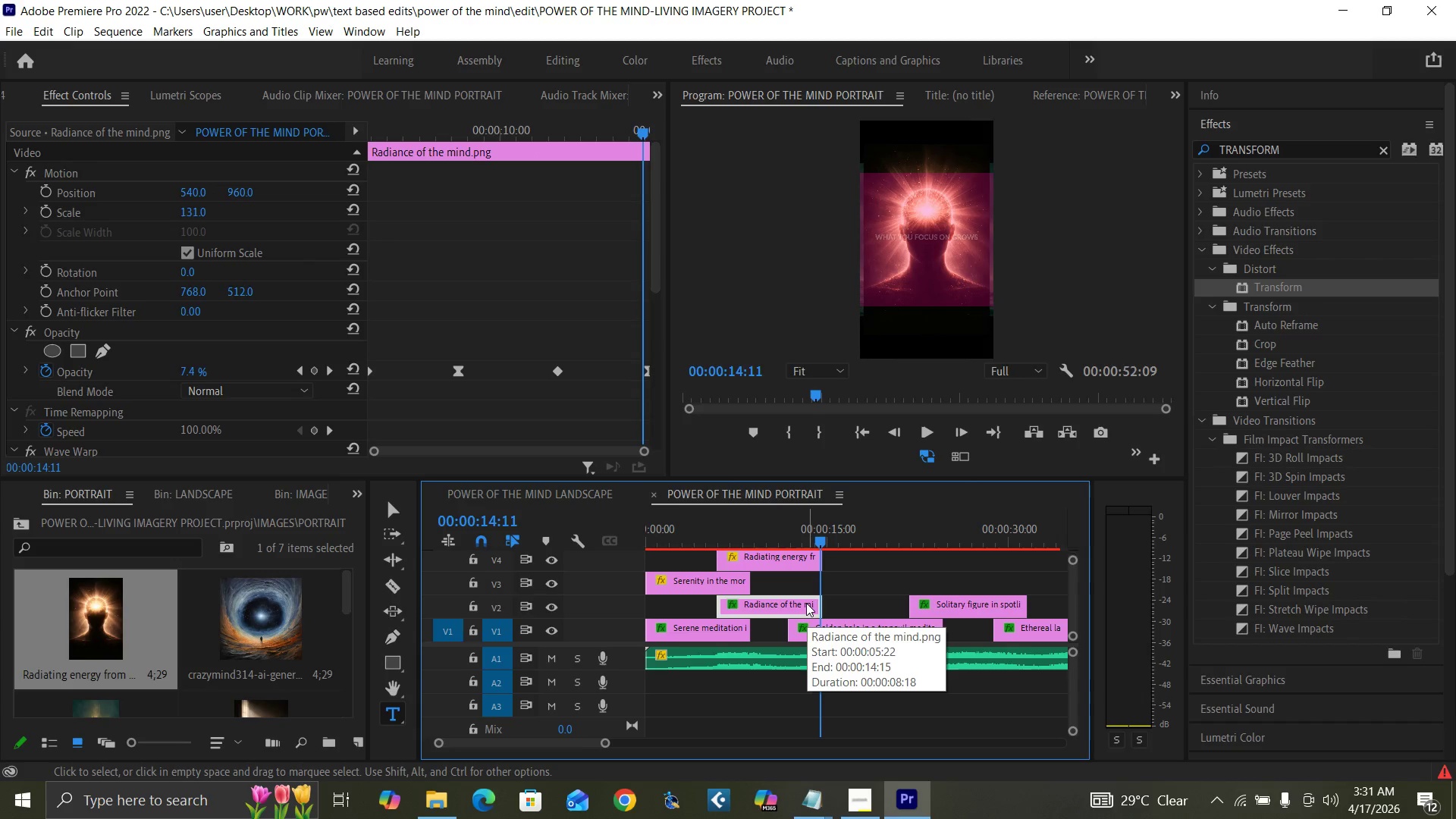 
key(ArrowRight)
 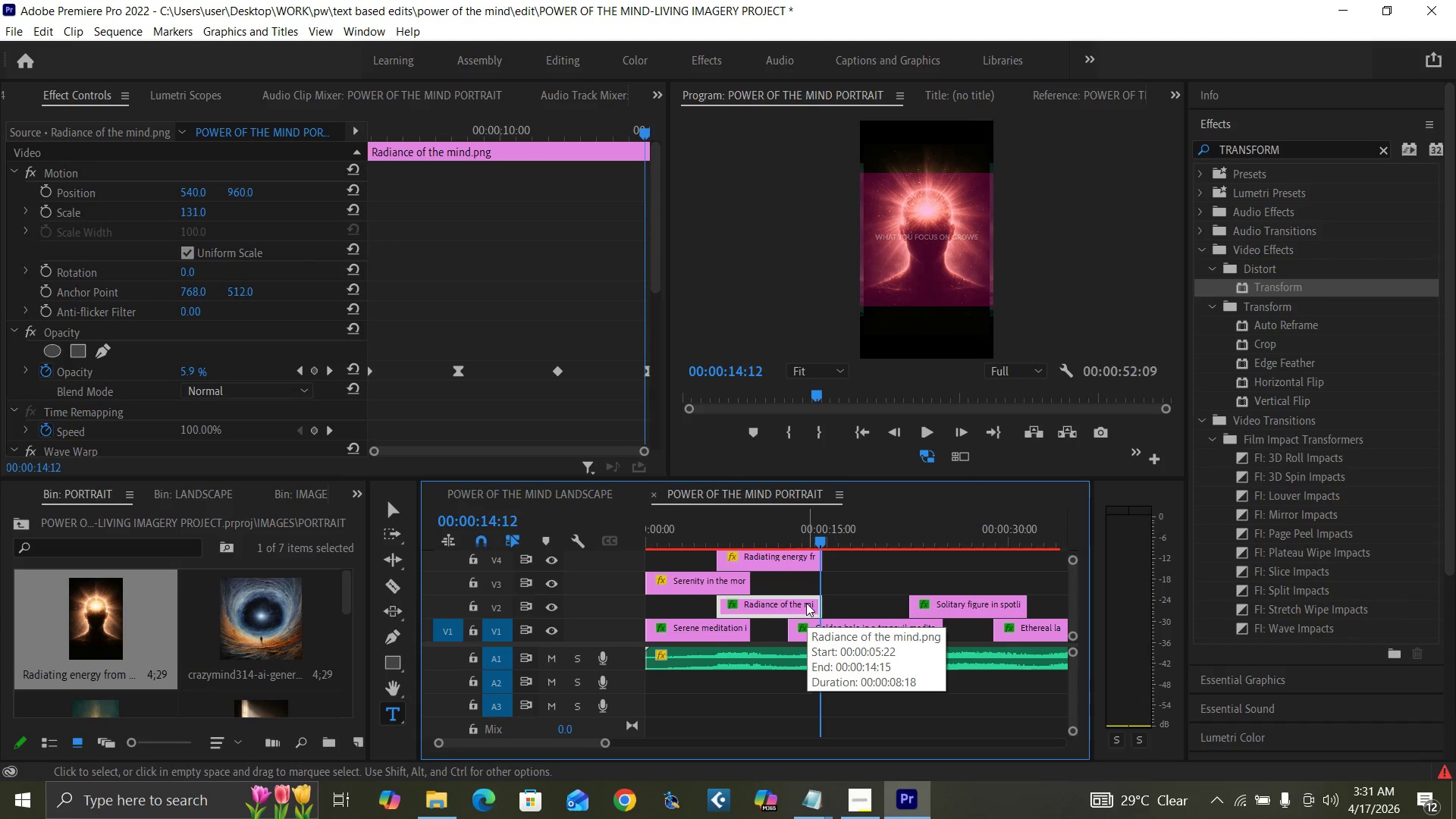 
key(ArrowRight)
 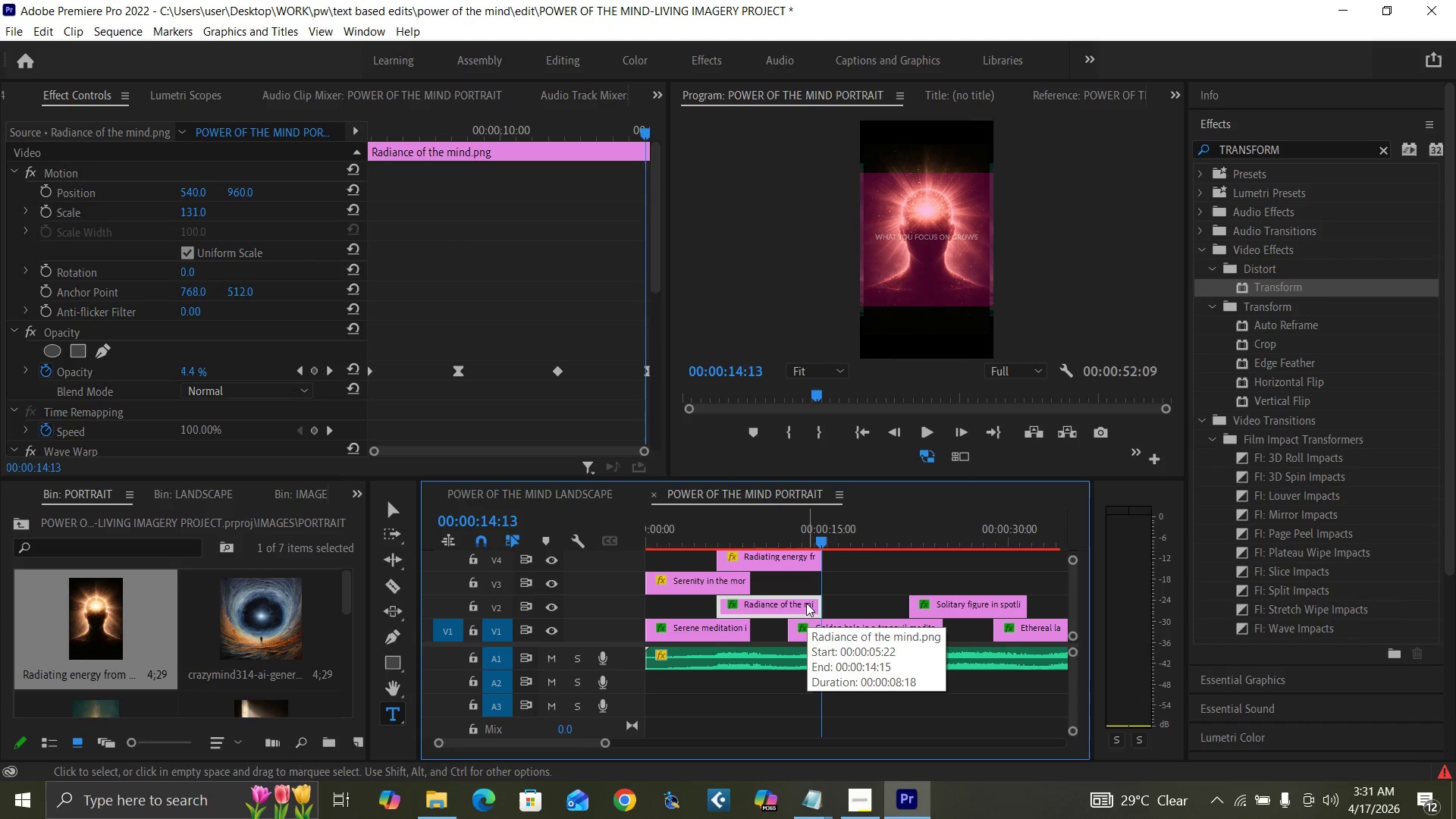 
key(ArrowRight)
 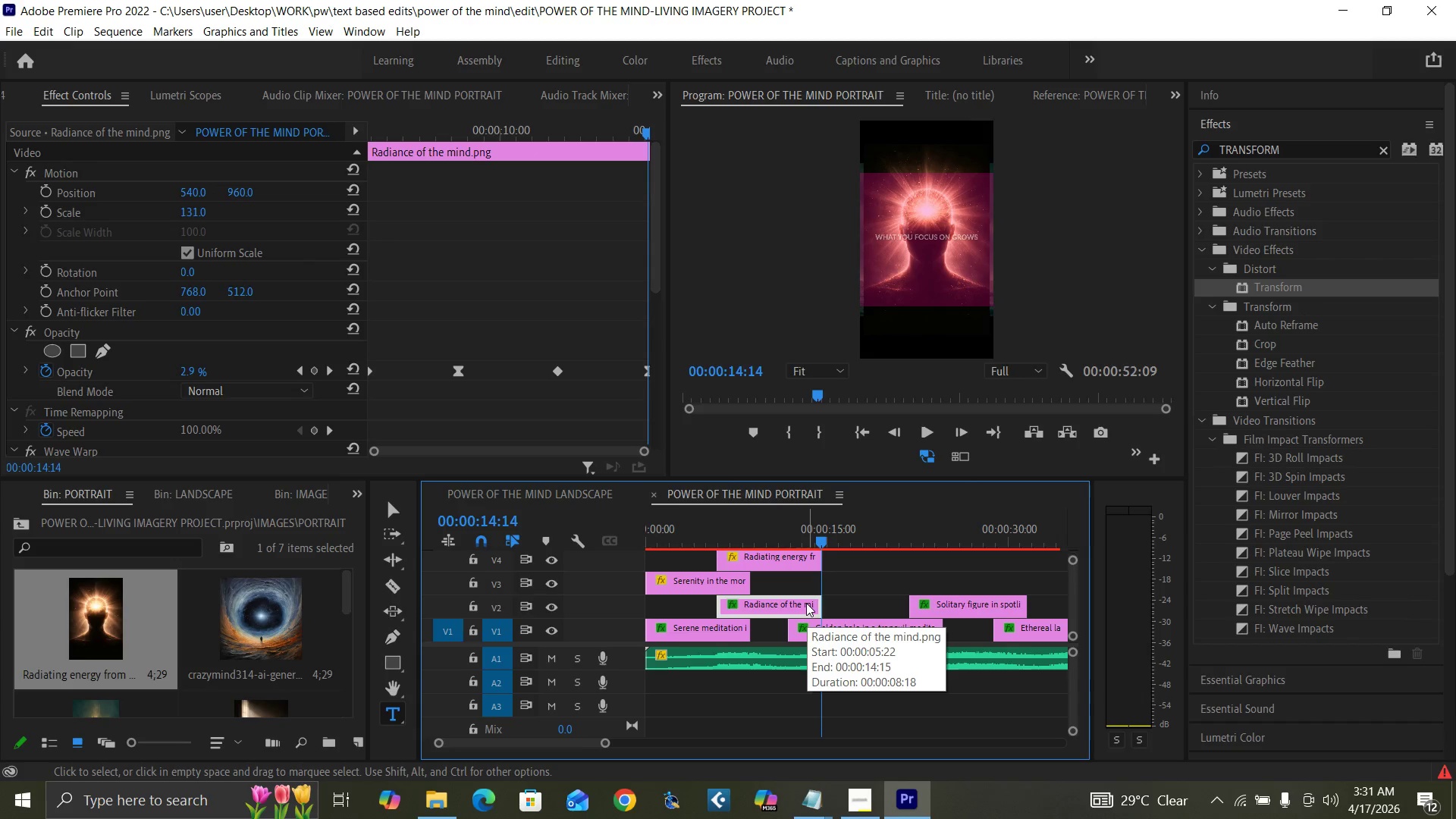 
key(ArrowRight)
 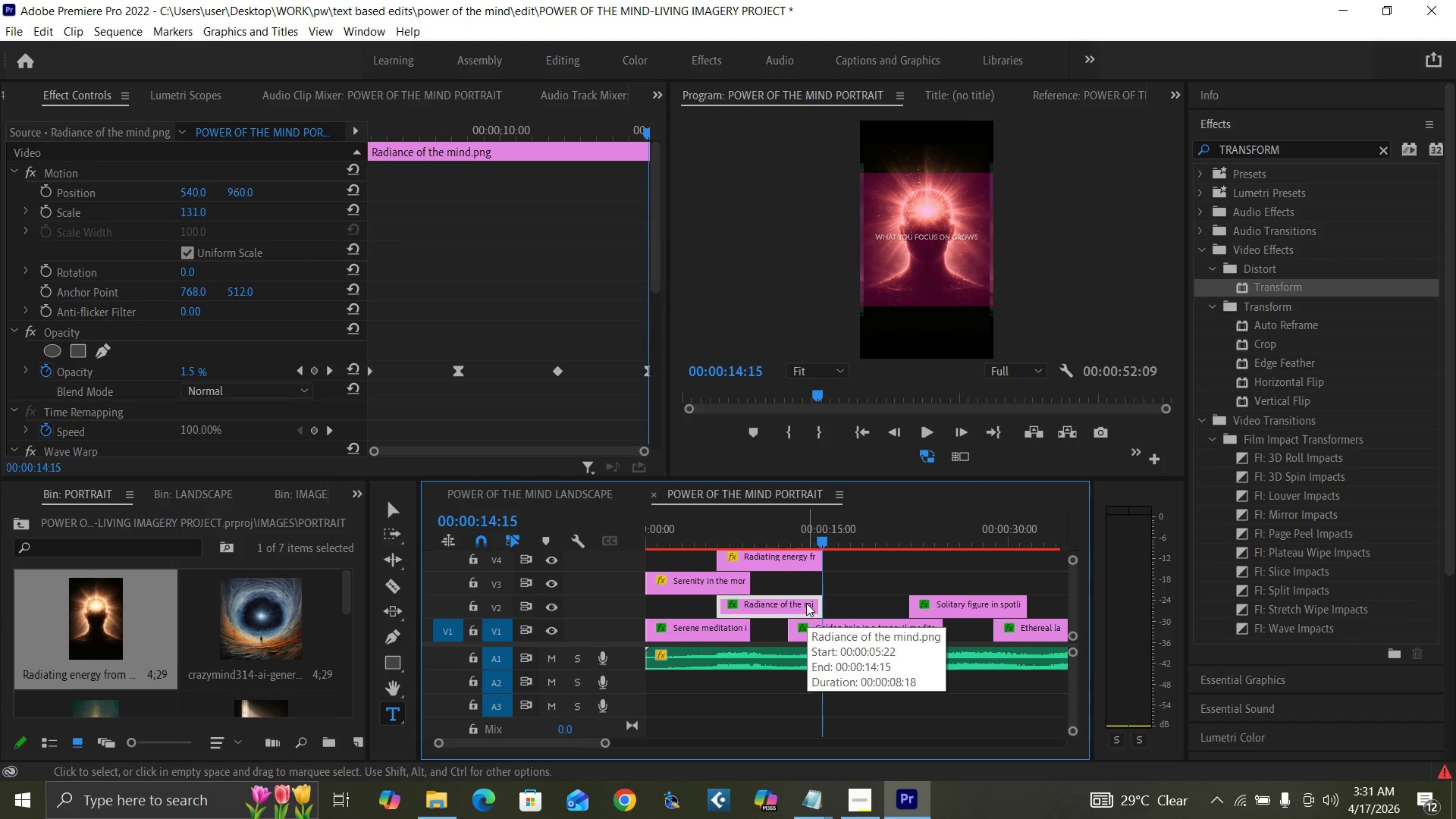 
key(ArrowRight)
 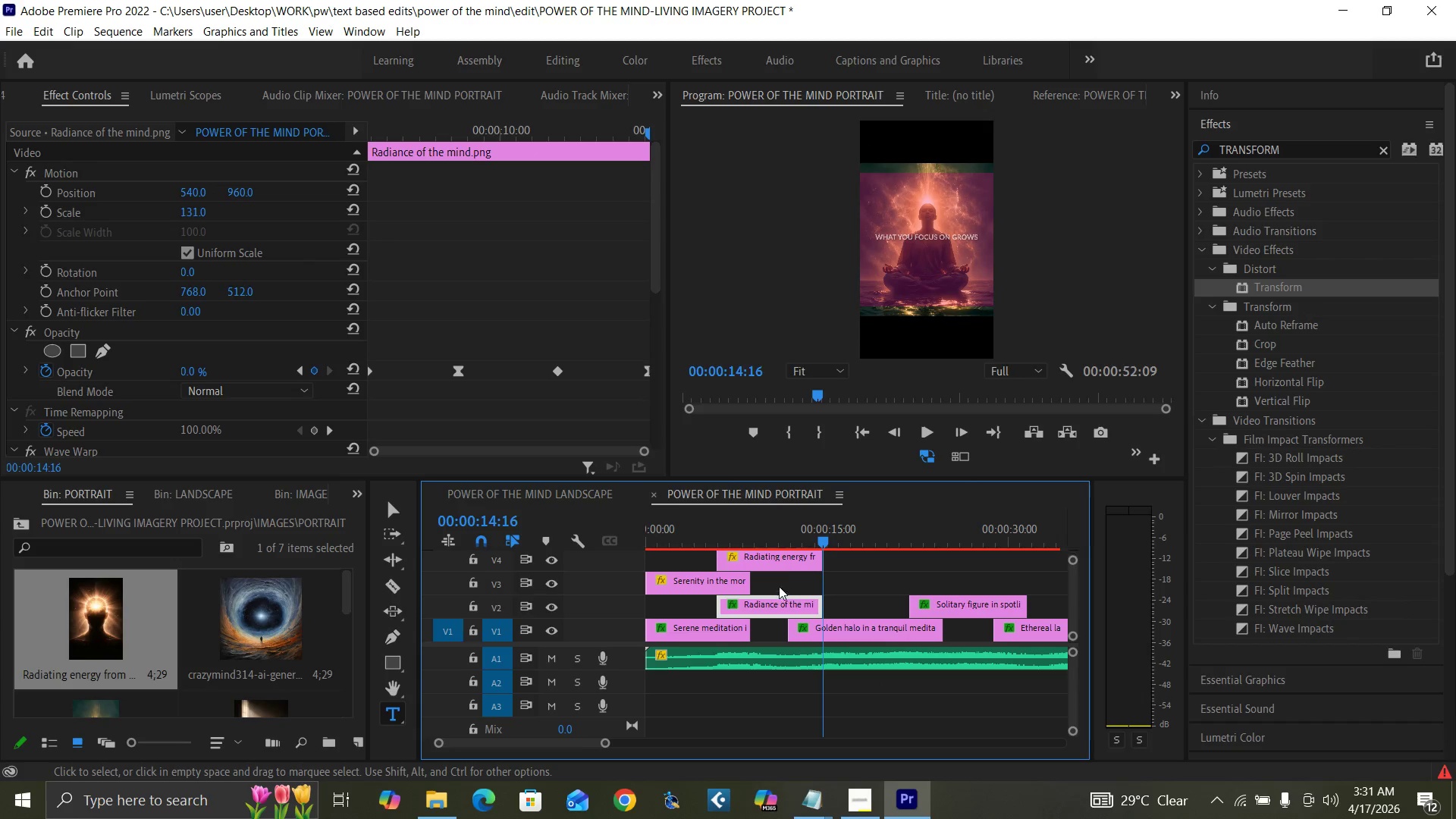 
left_click([789, 566])
 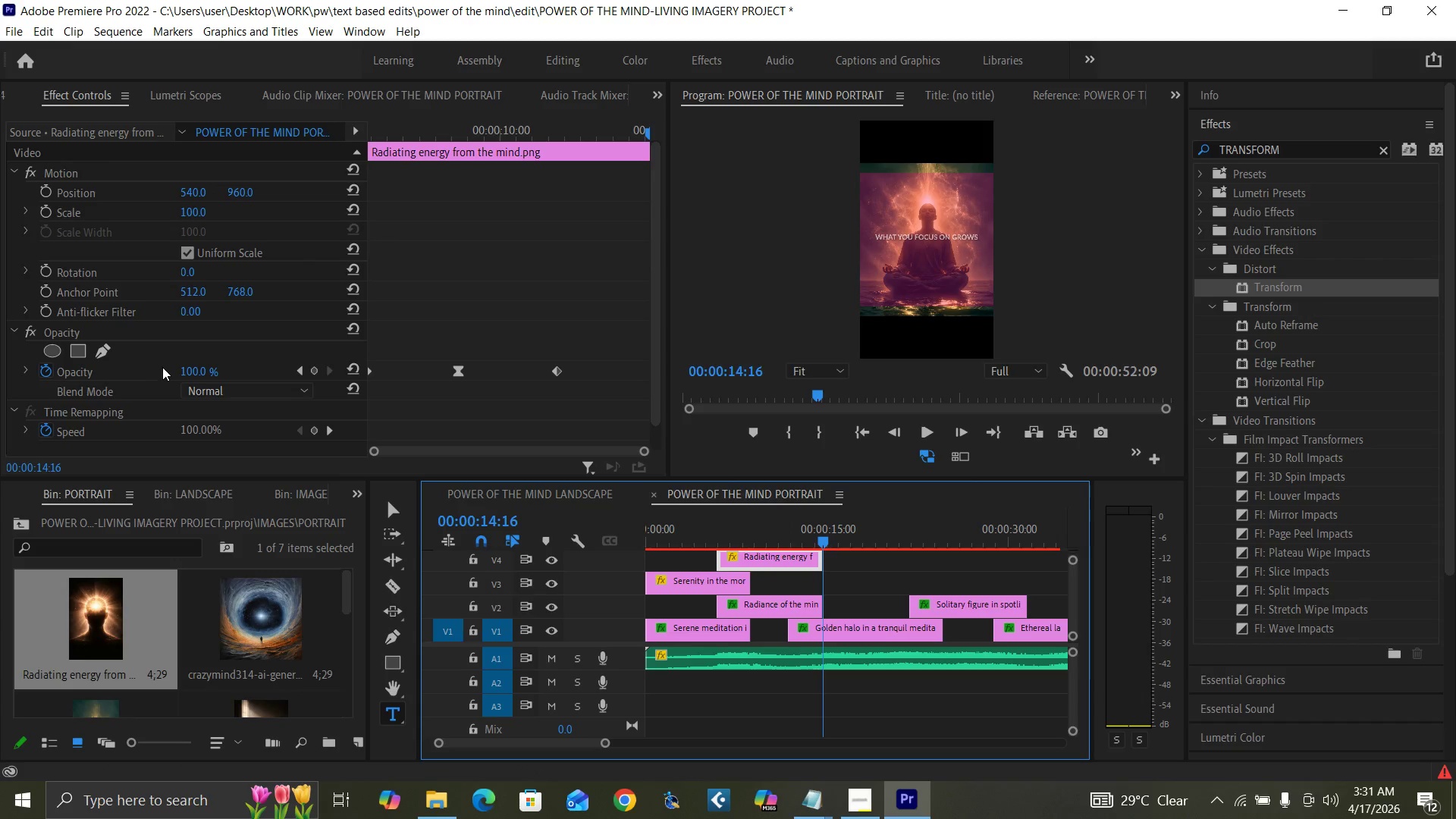 
left_click([184, 368])
 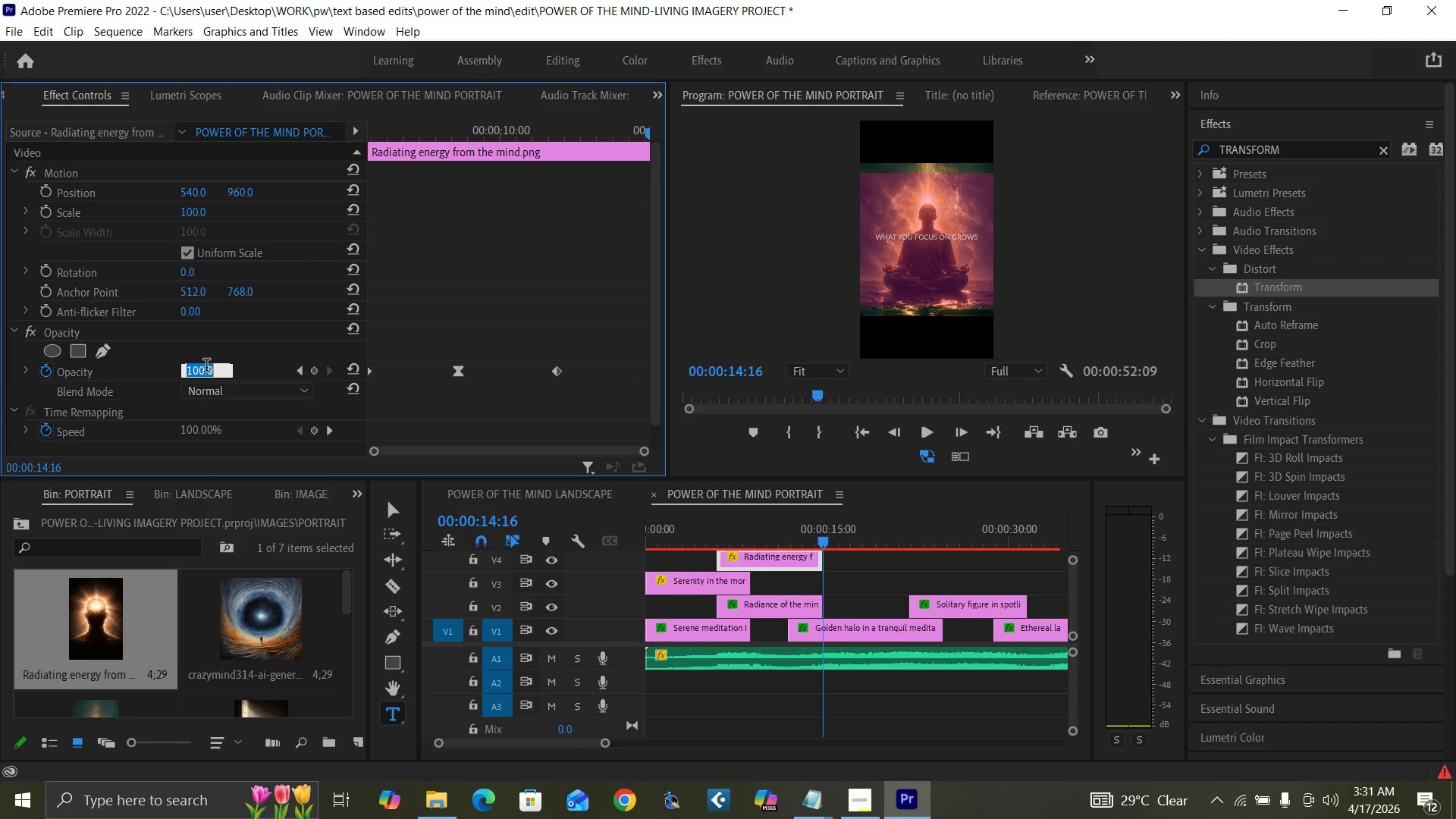 
key(0)
 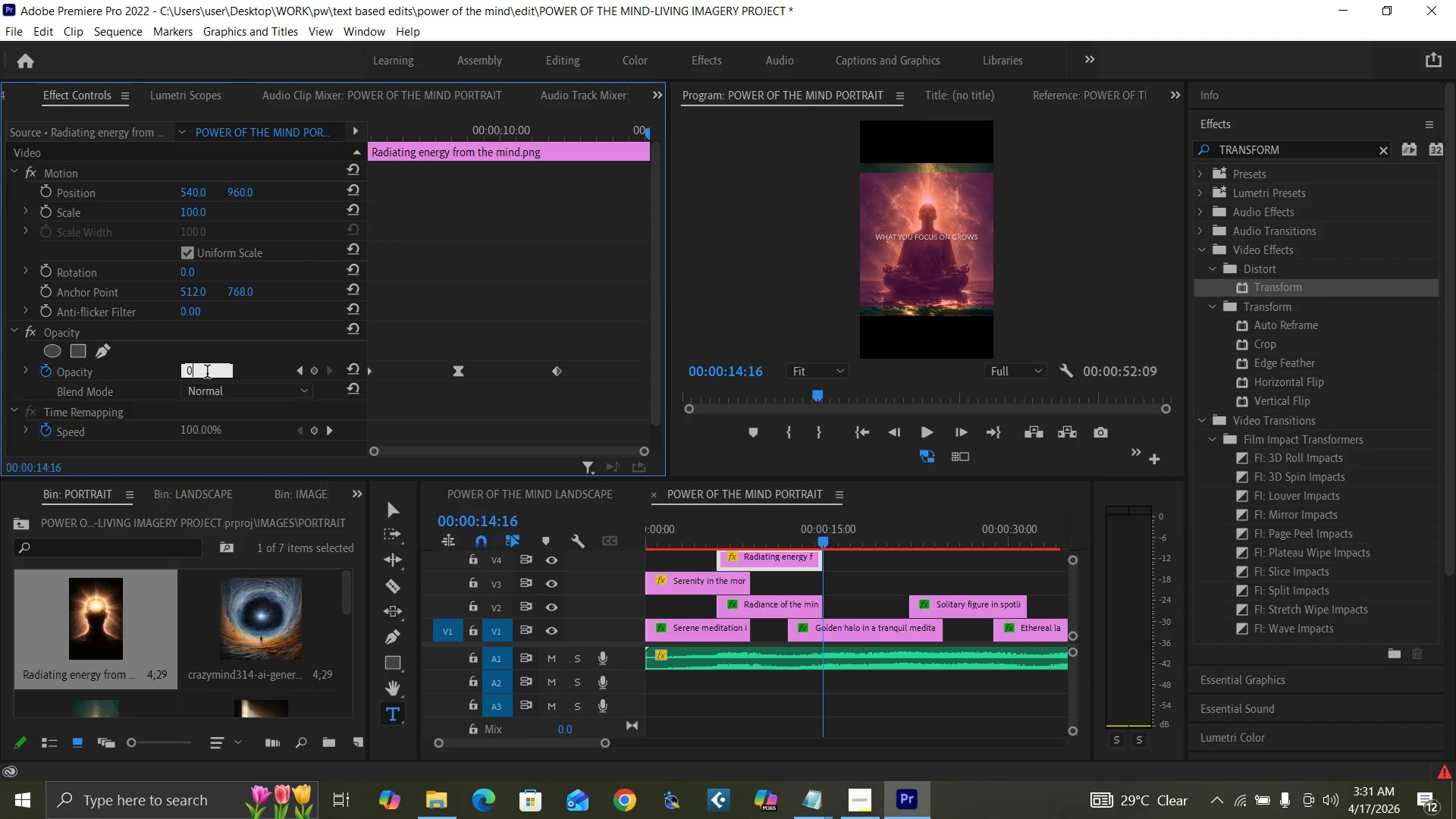 
key(Enter)
 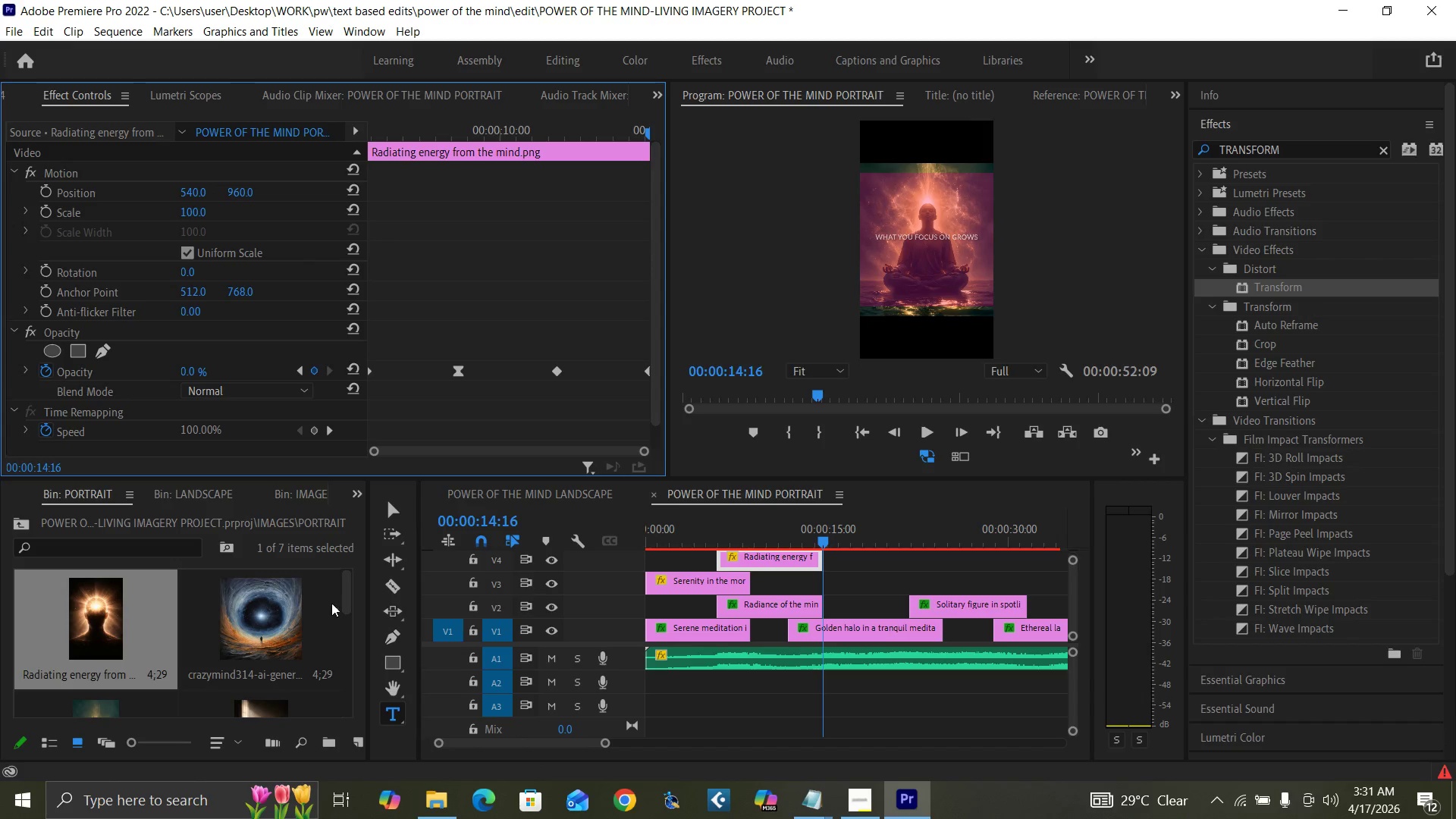 
left_click_drag(start_coordinate=[350, 608], to_coordinate=[348, 651])
 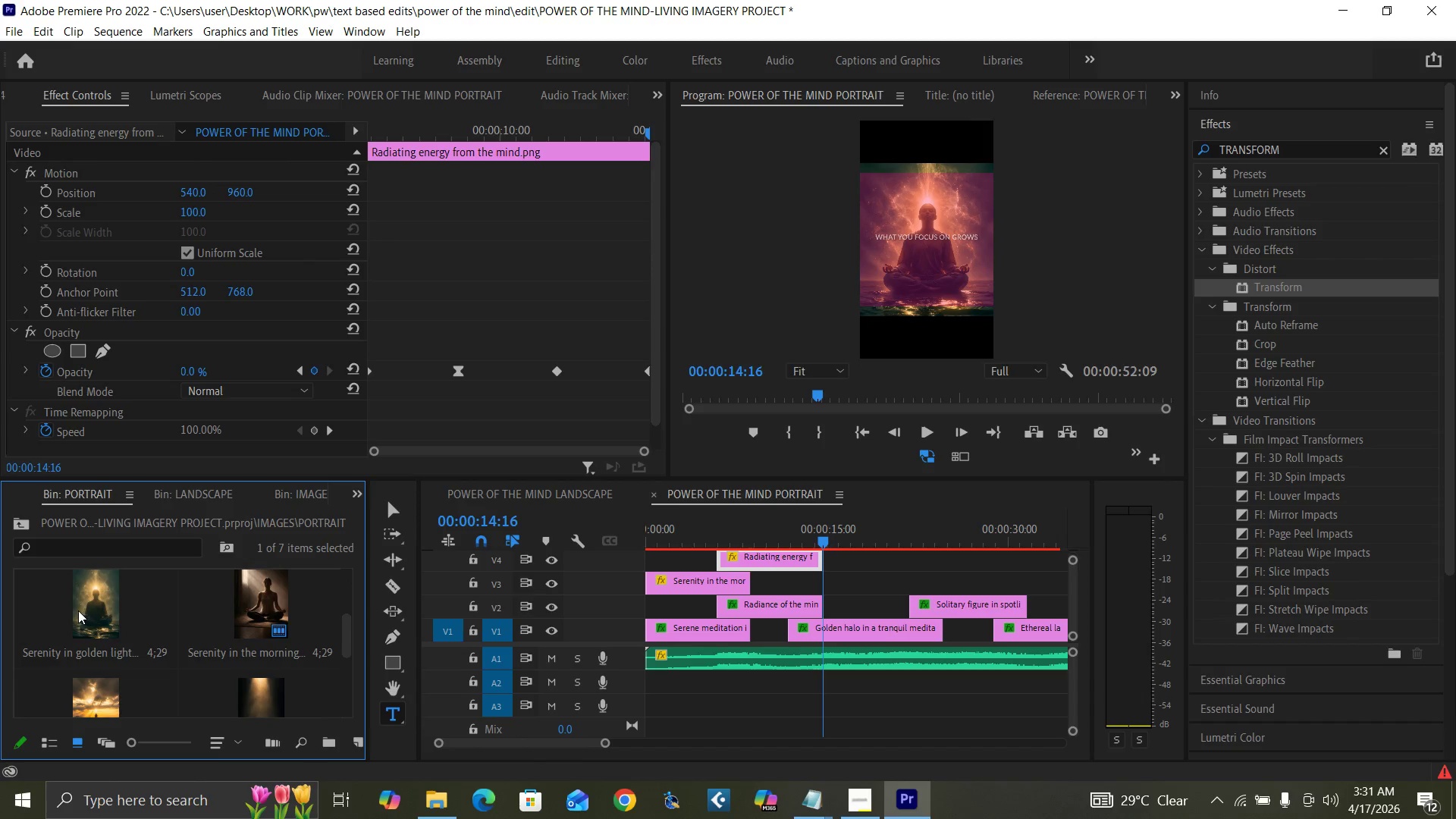 
left_click_drag(start_coordinate=[78, 610], to_coordinate=[783, 581])
 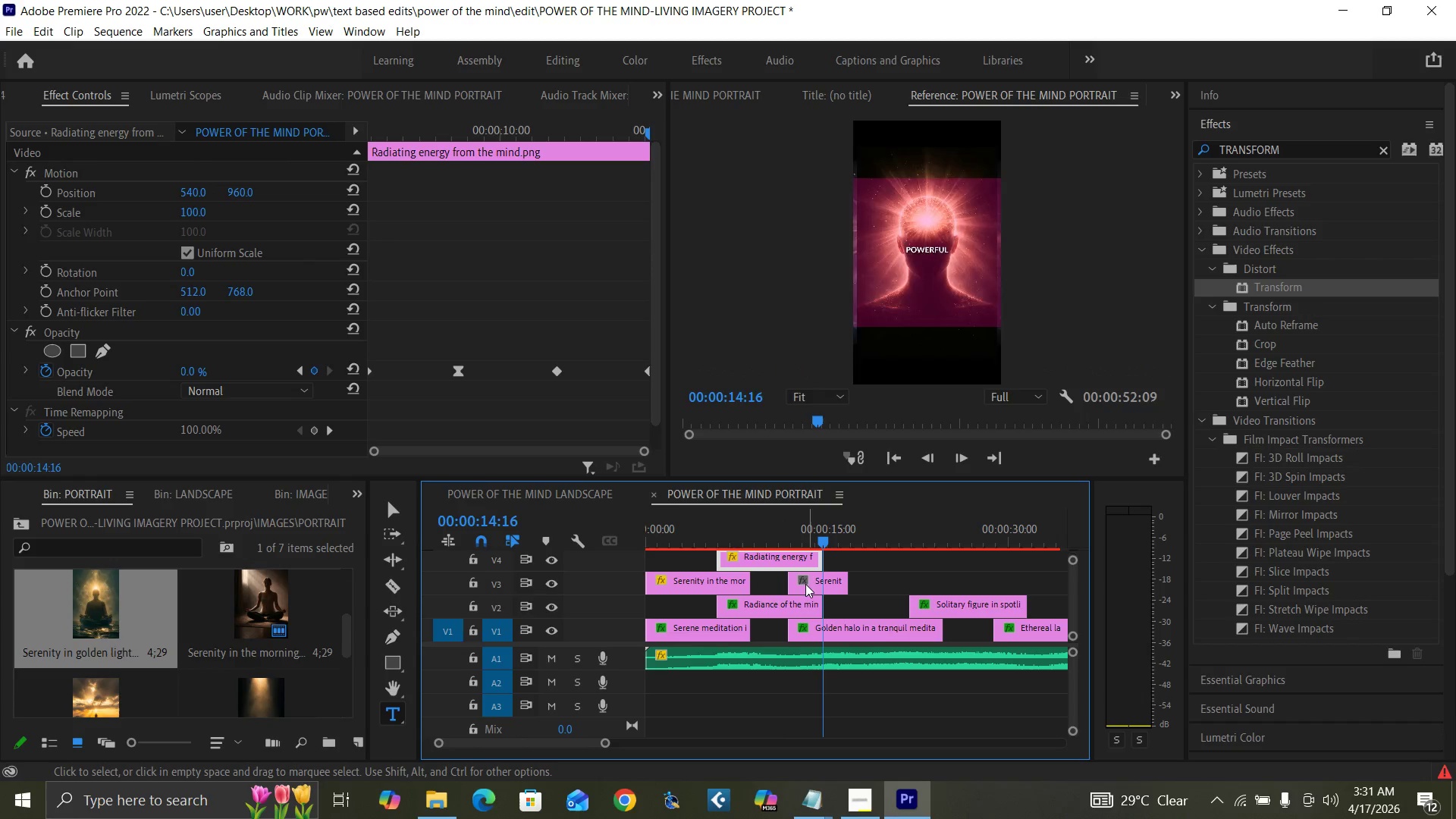 
left_click([801, 580])
 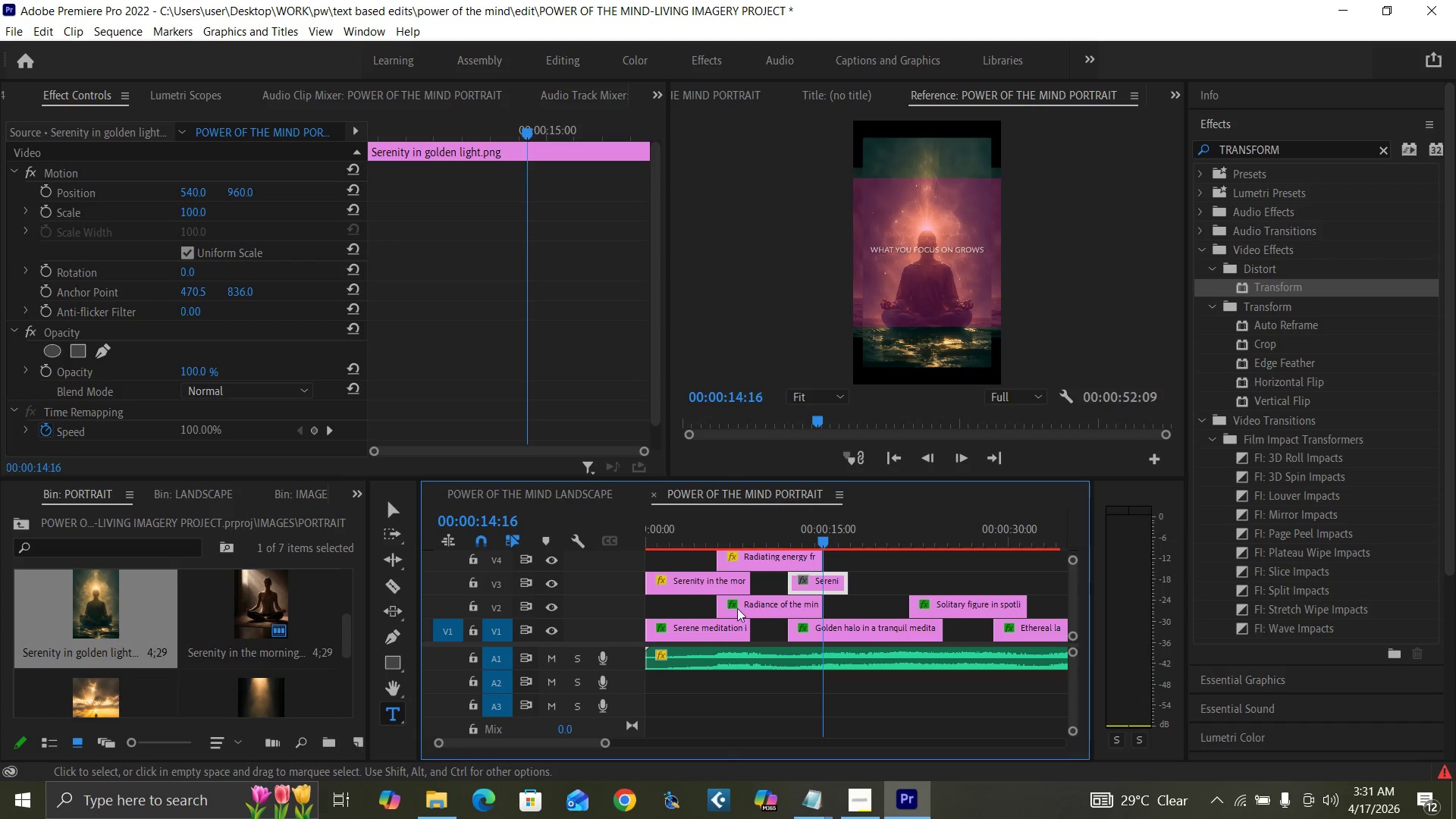 
left_click([813, 629])
 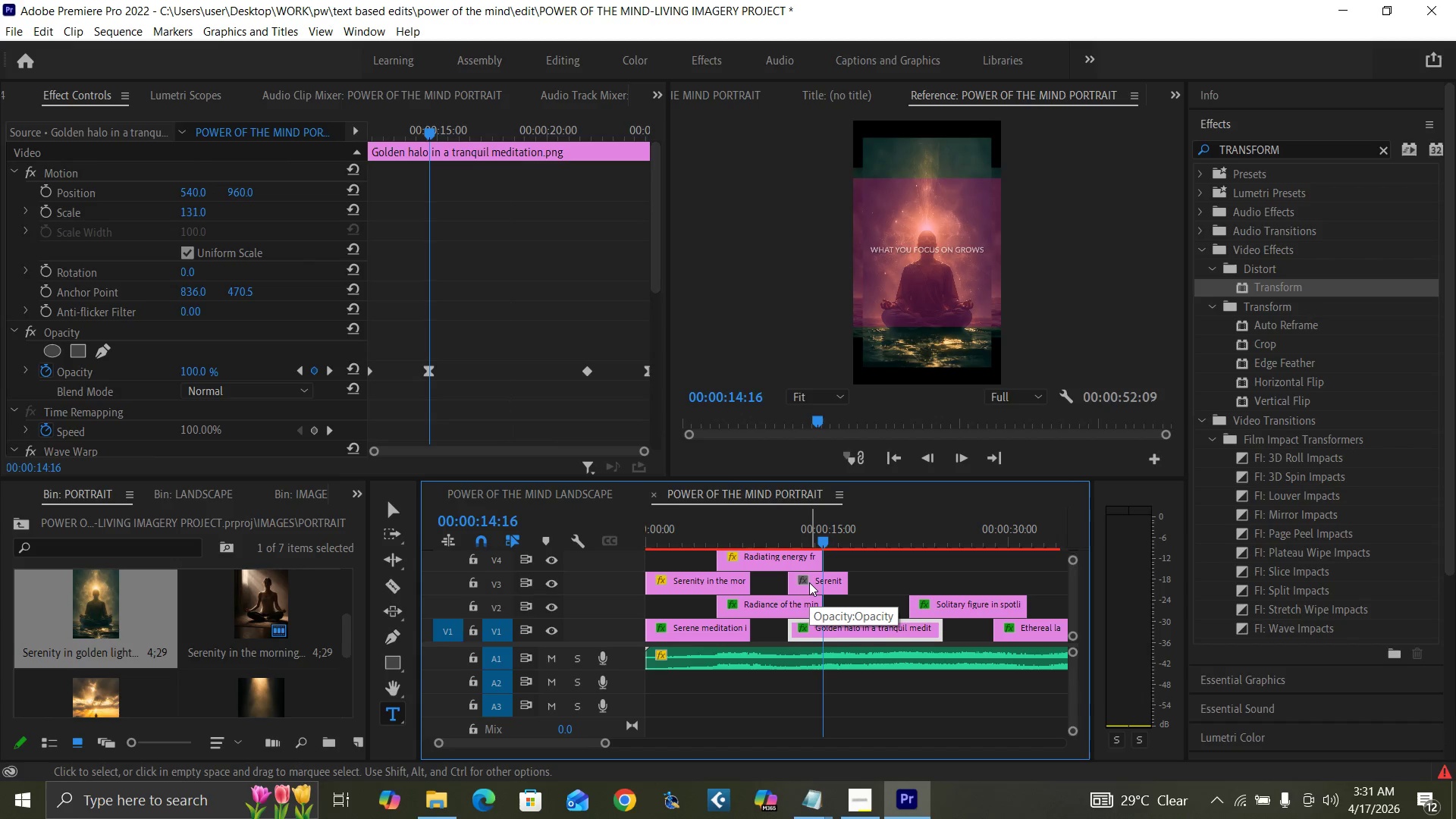 
left_click([809, 582])
 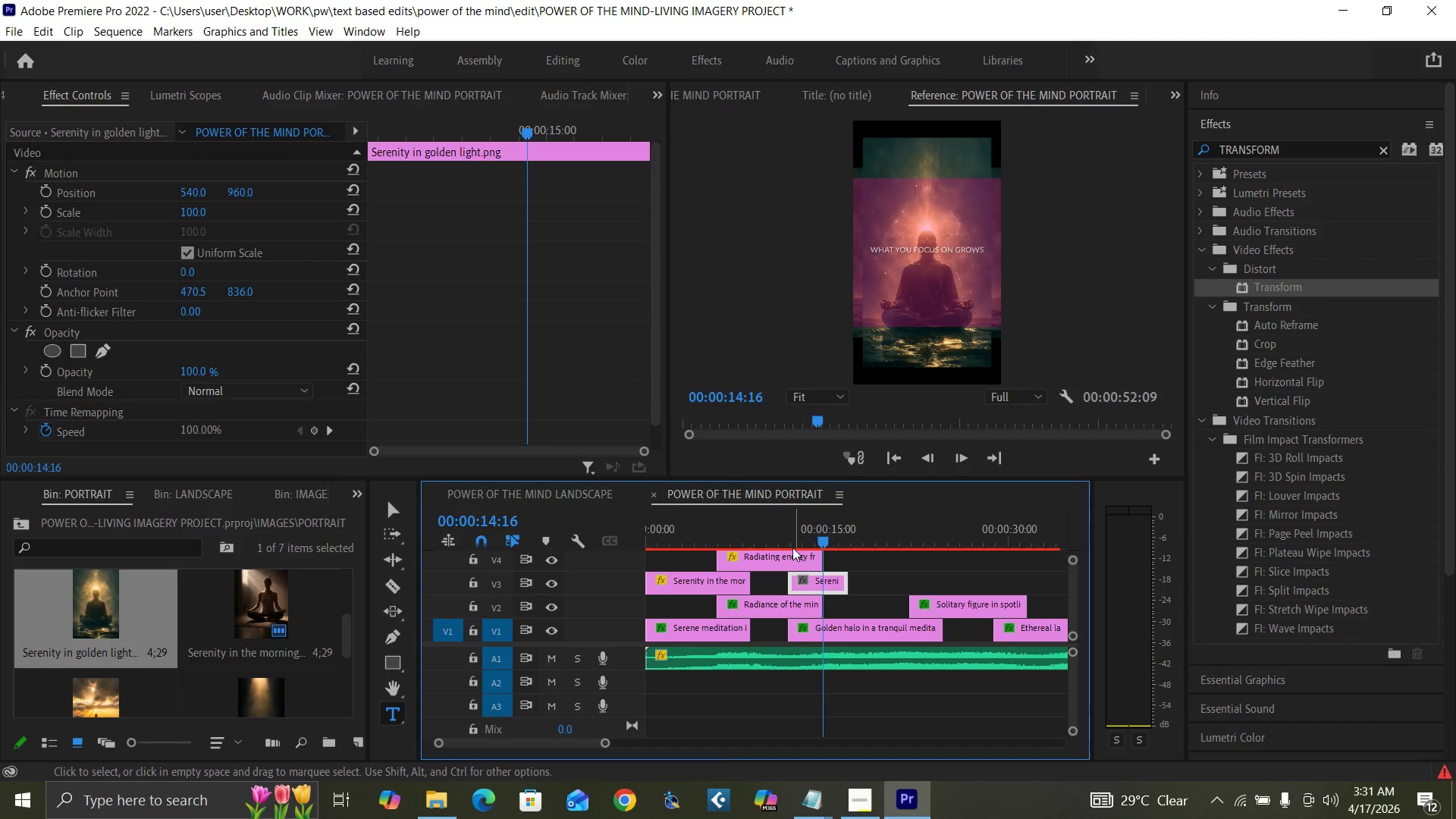 
left_click([789, 542])
 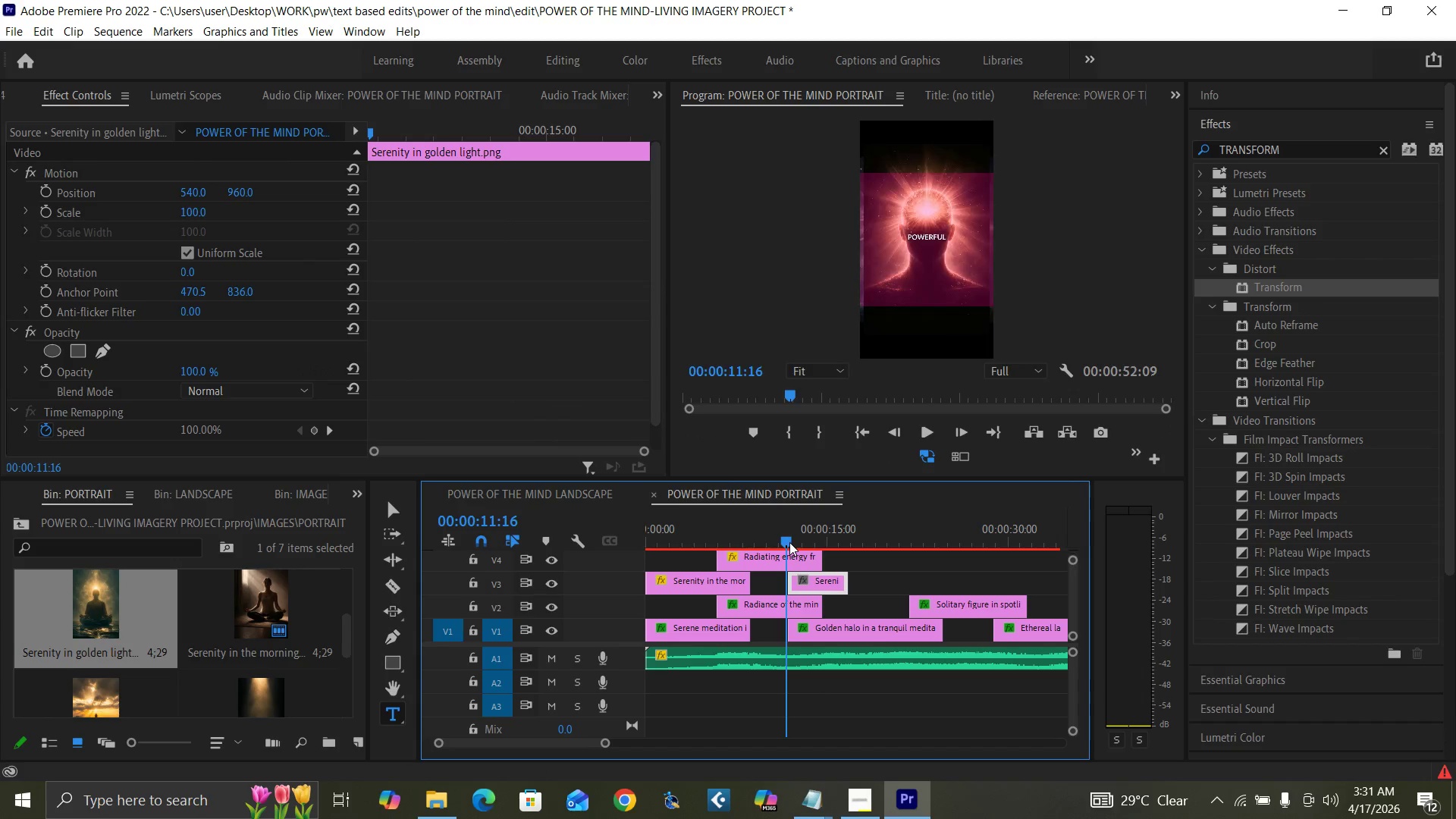 
key(Equal)
 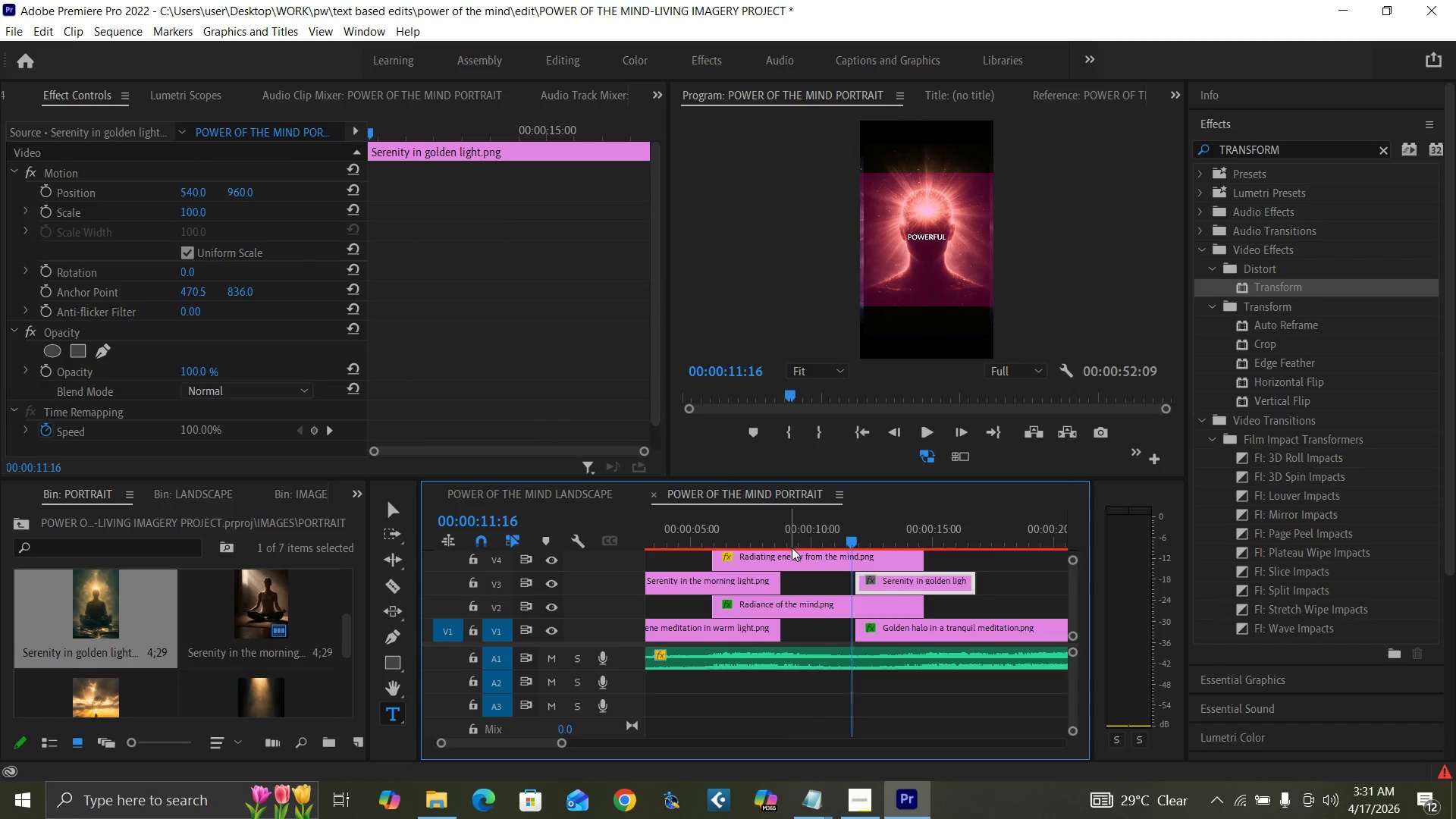 
key(Equal)
 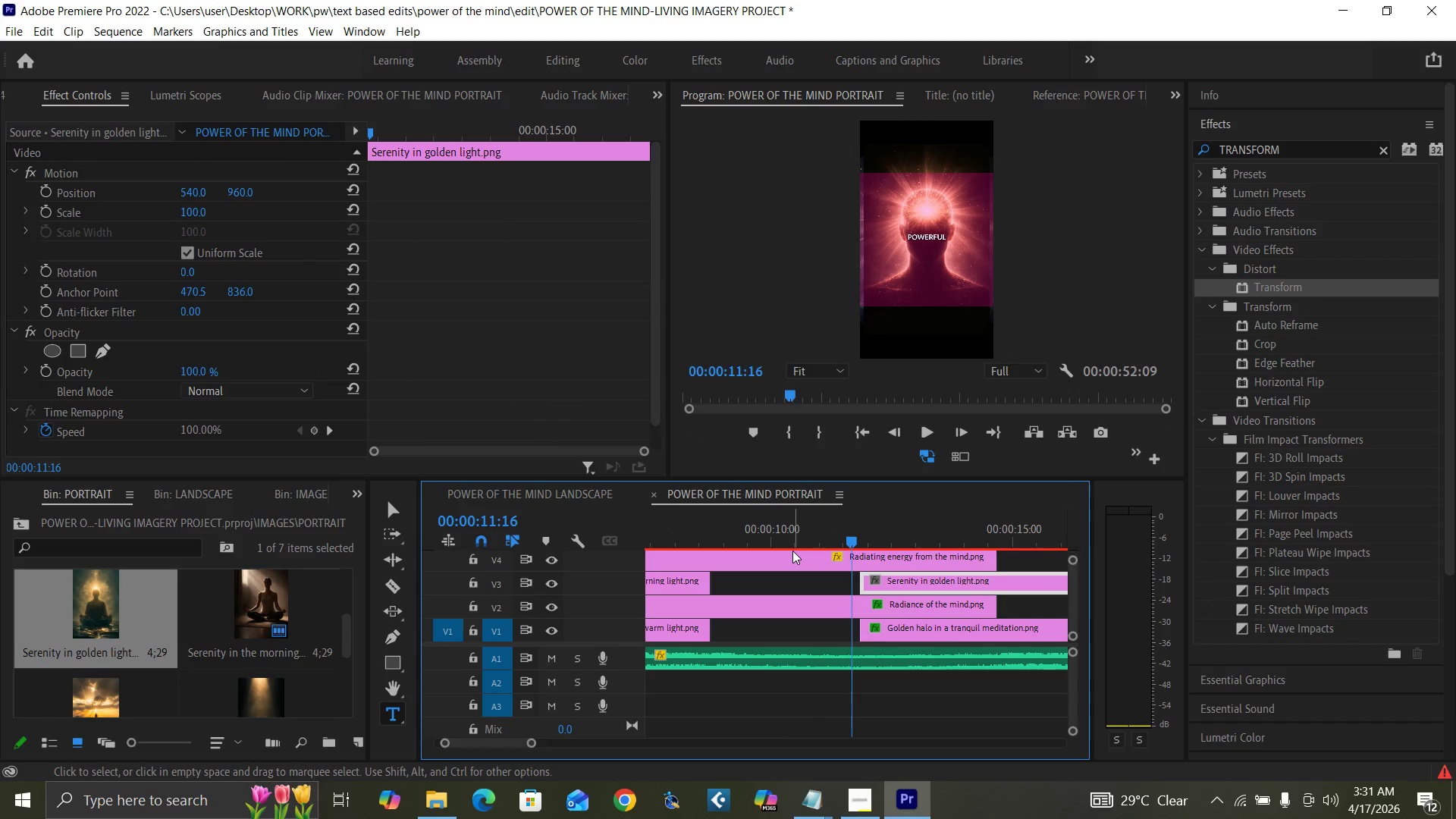 
key(Equal)
 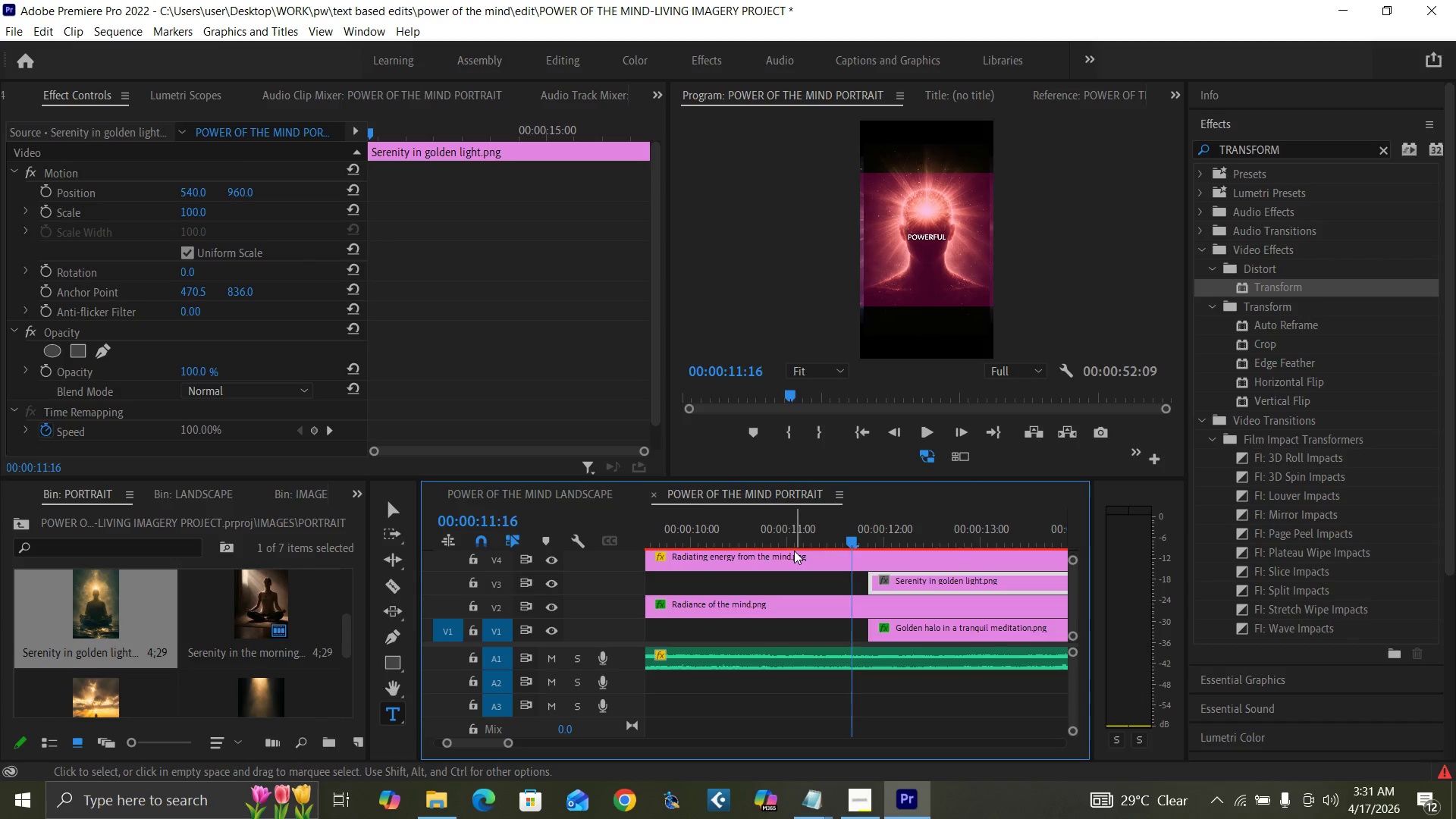 
key(ArrowRight)
 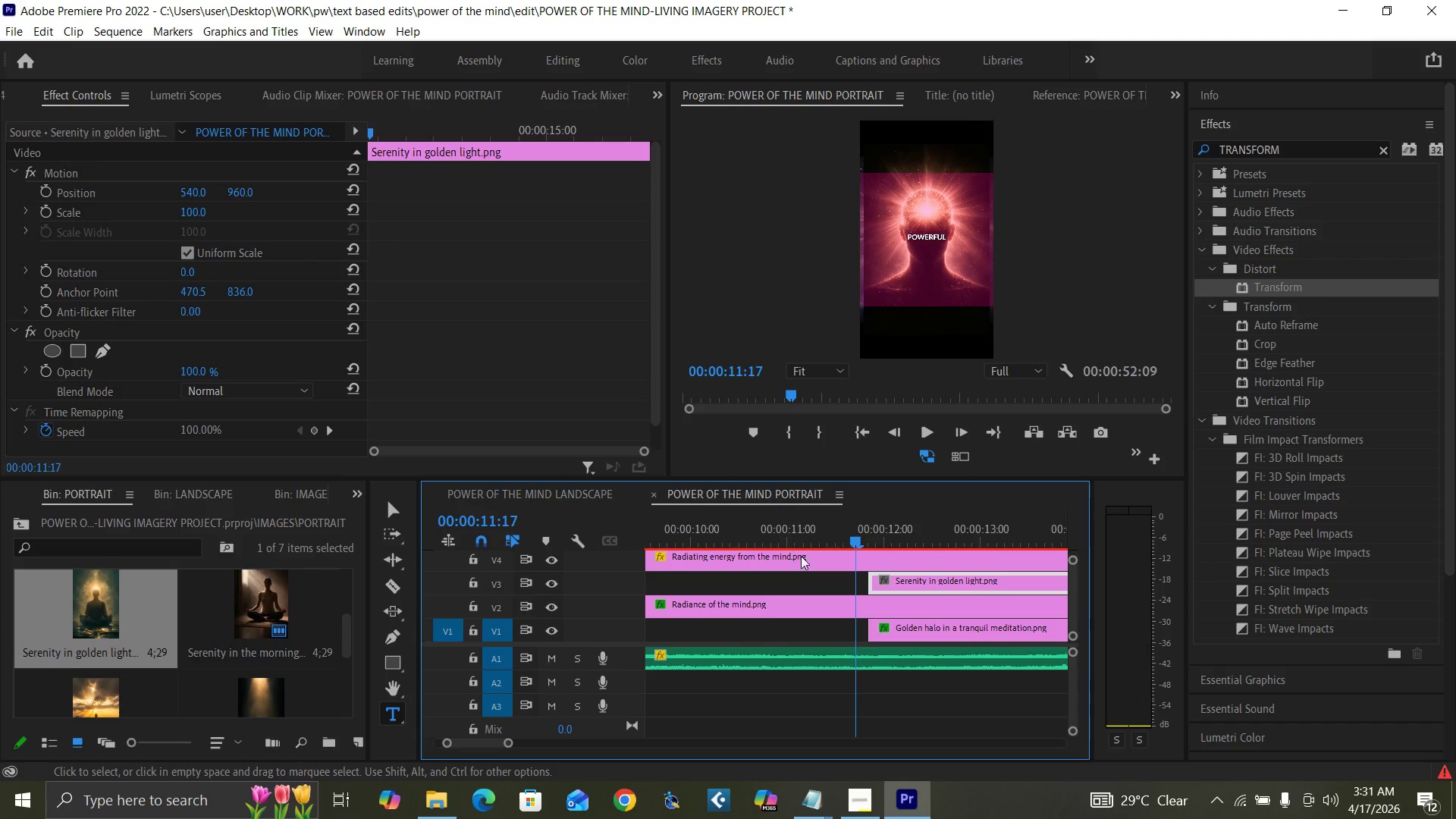 
key(ArrowRight)
 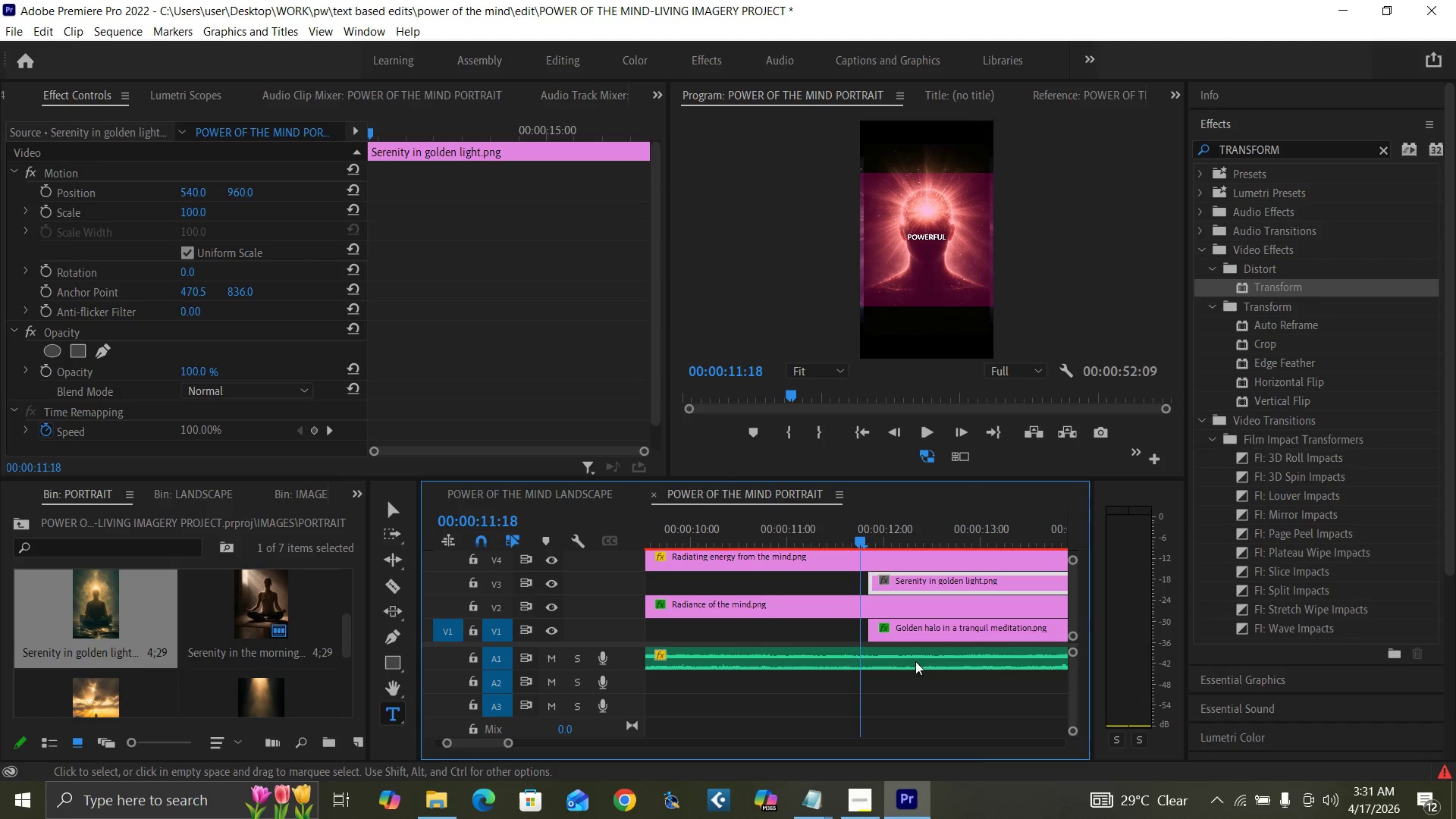 
key(ArrowRight)
 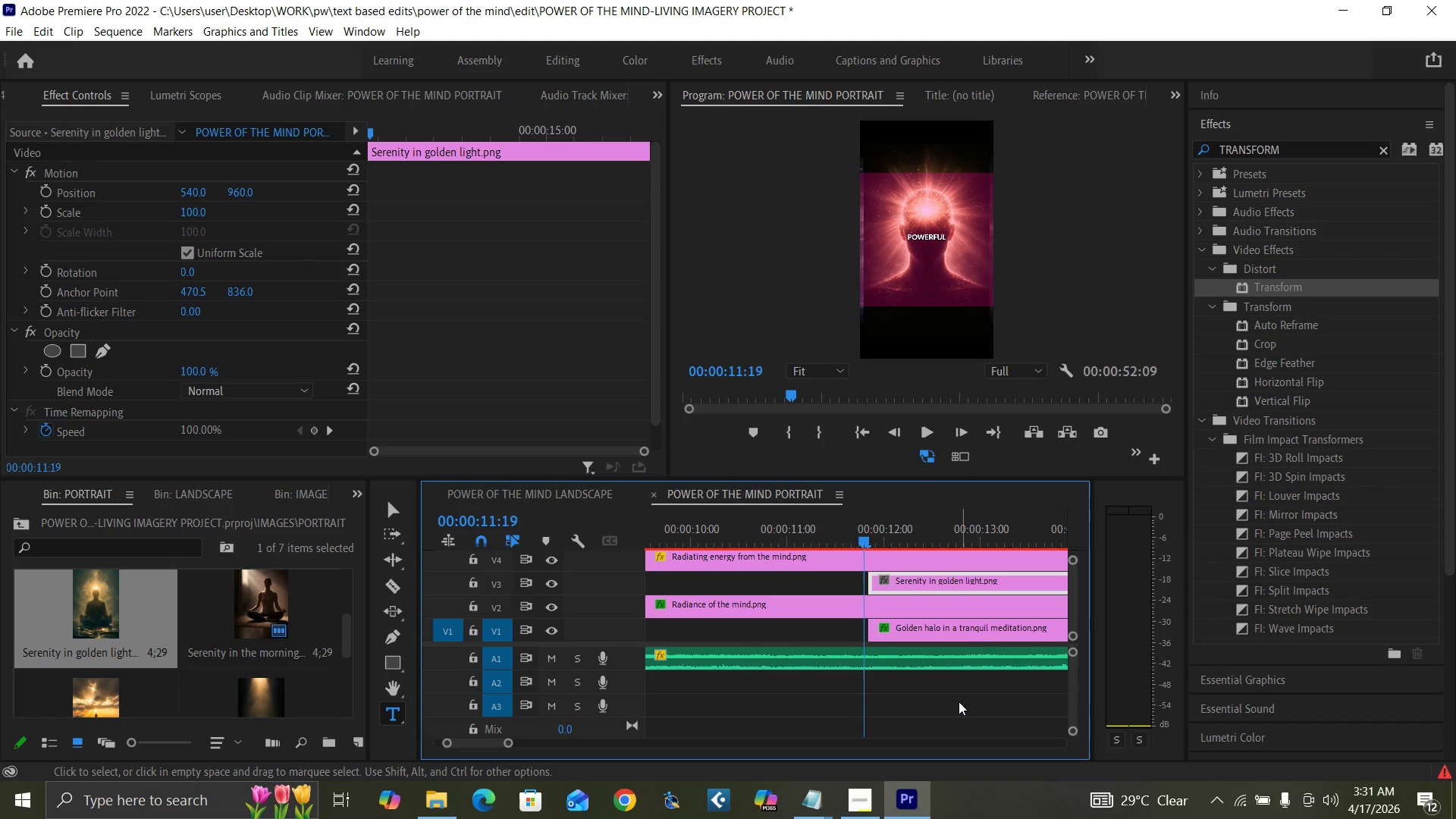 
key(ArrowRight)
 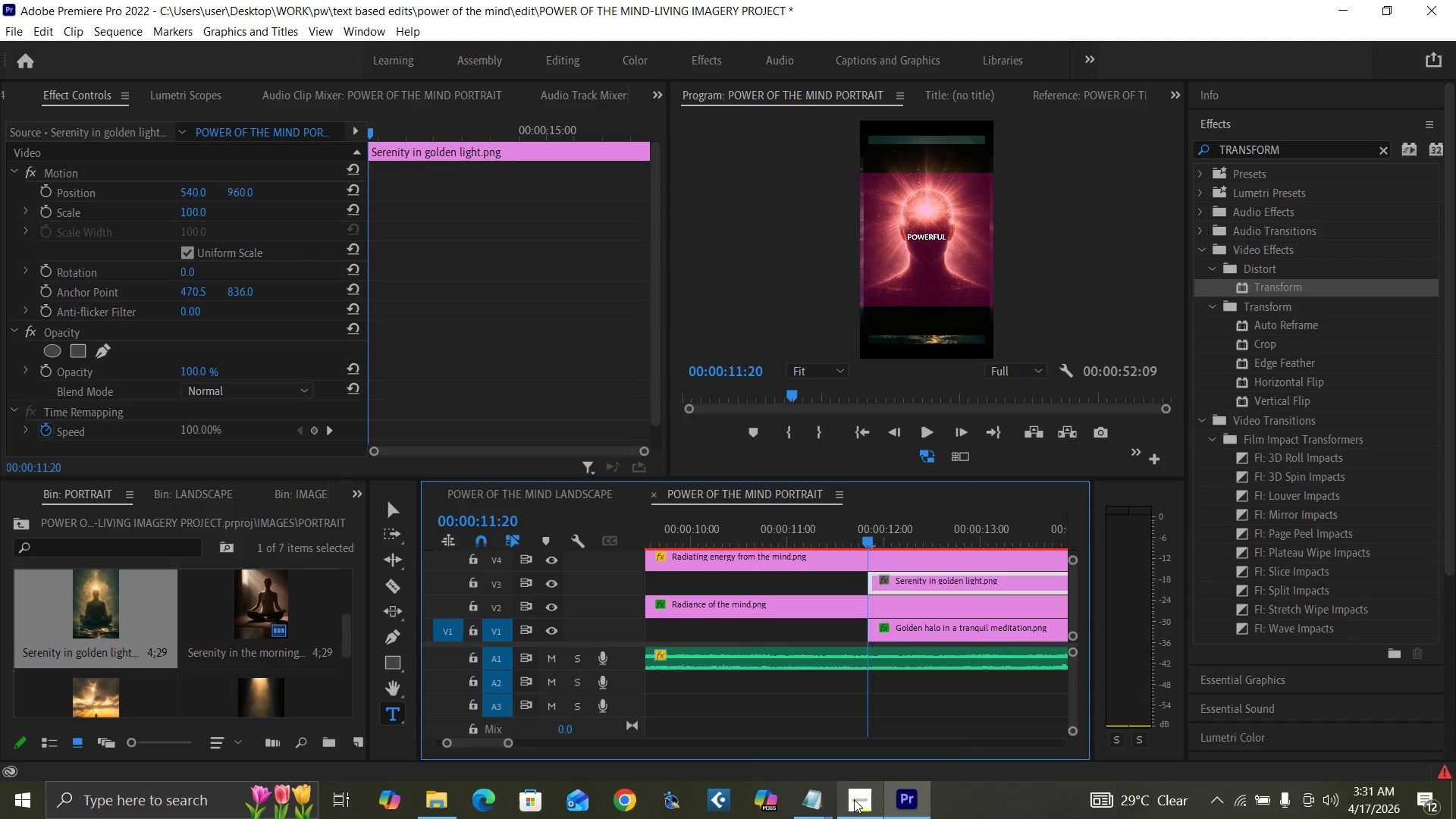 
mouse_move([880, 755])
 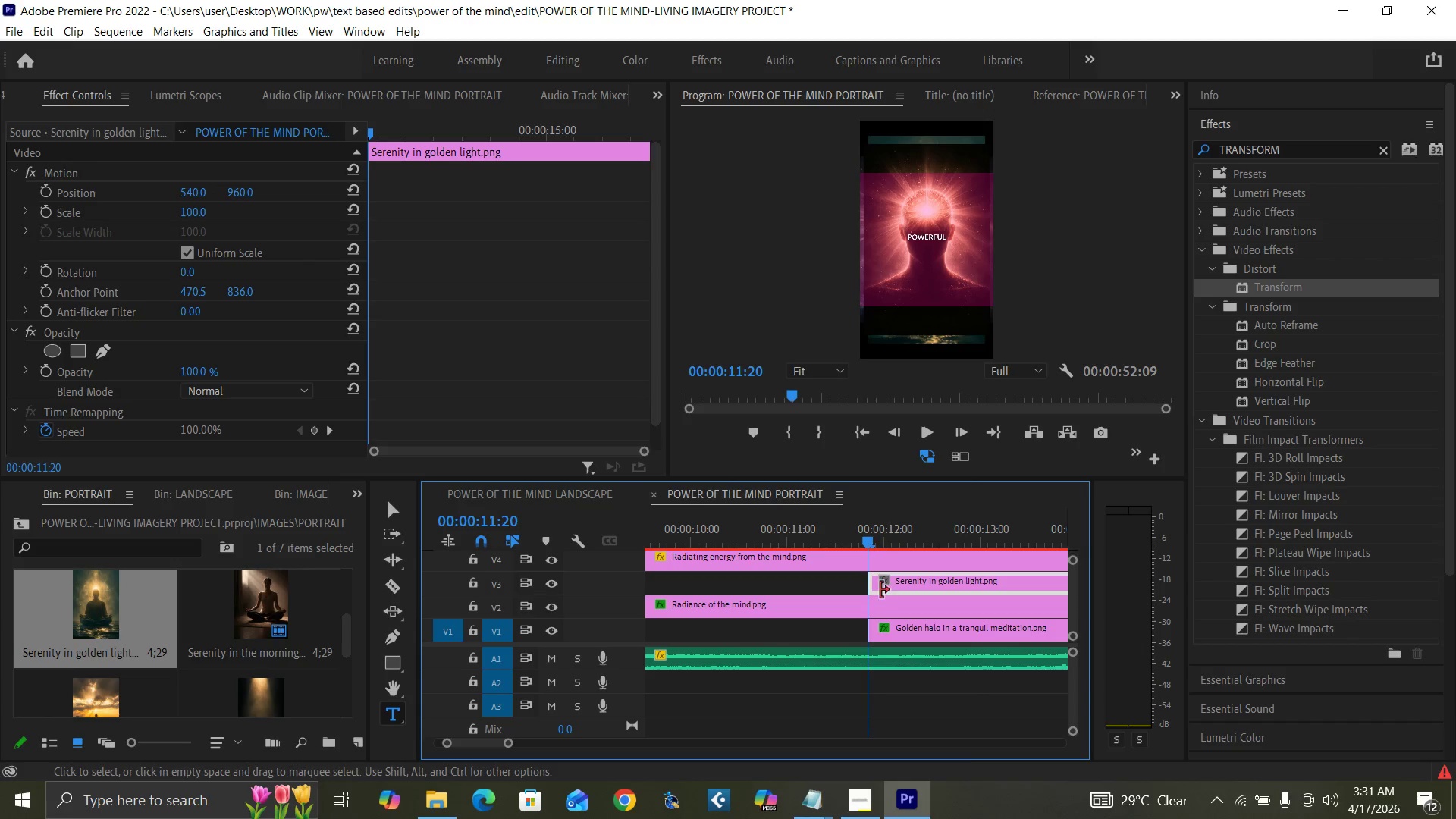 
left_click([867, 538])
 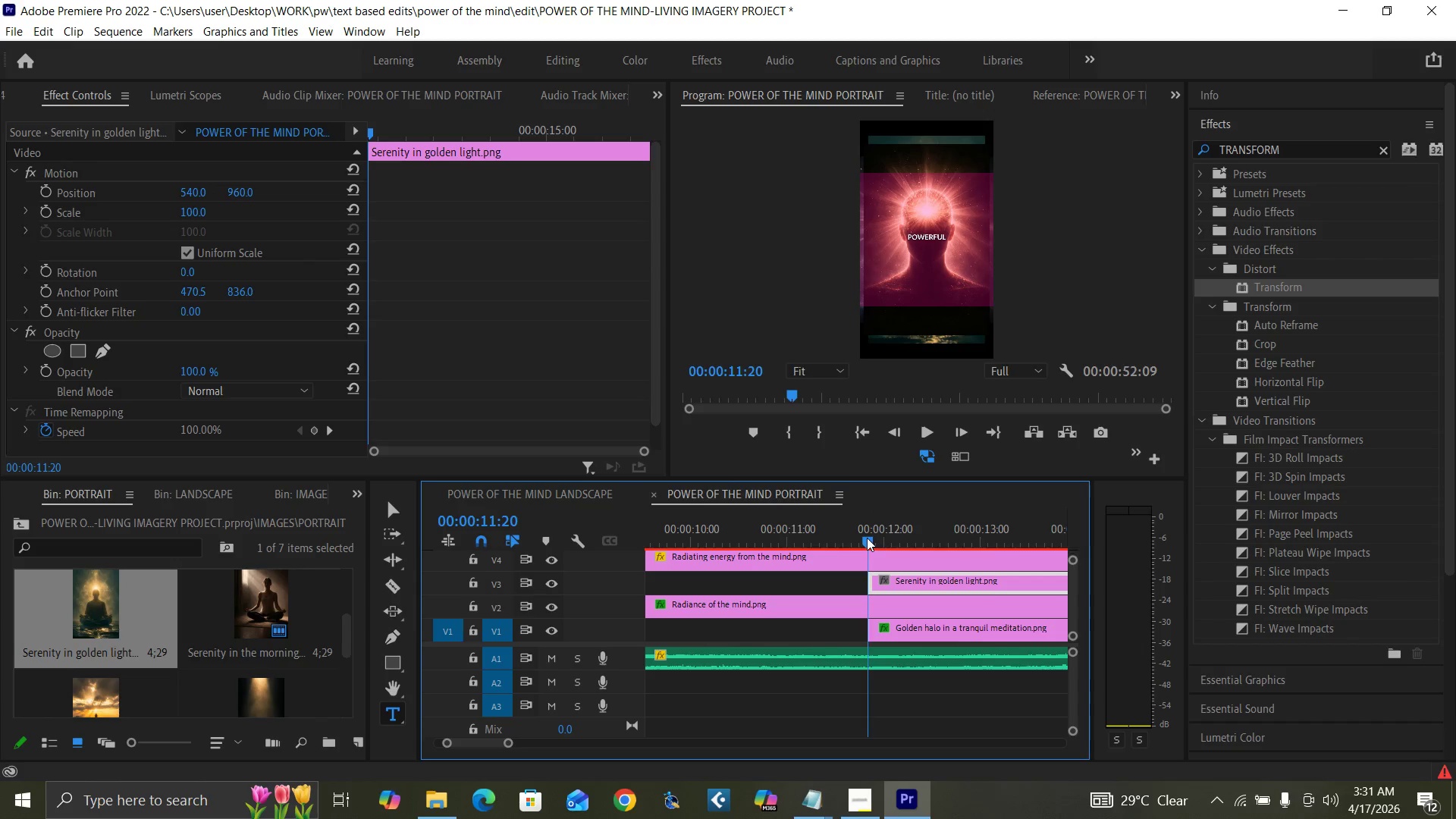 
key(Minus)
 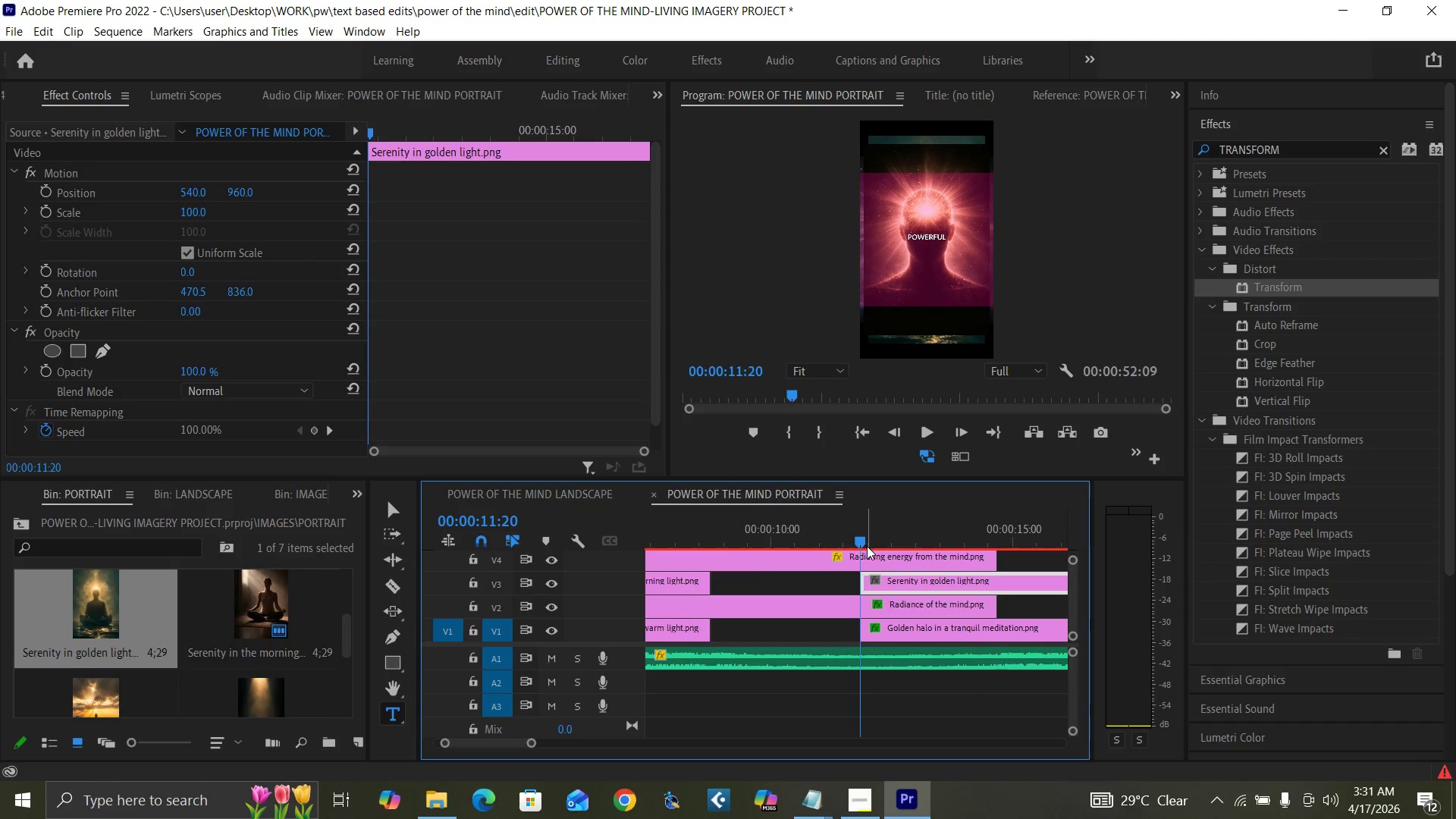 
key(Minus)
 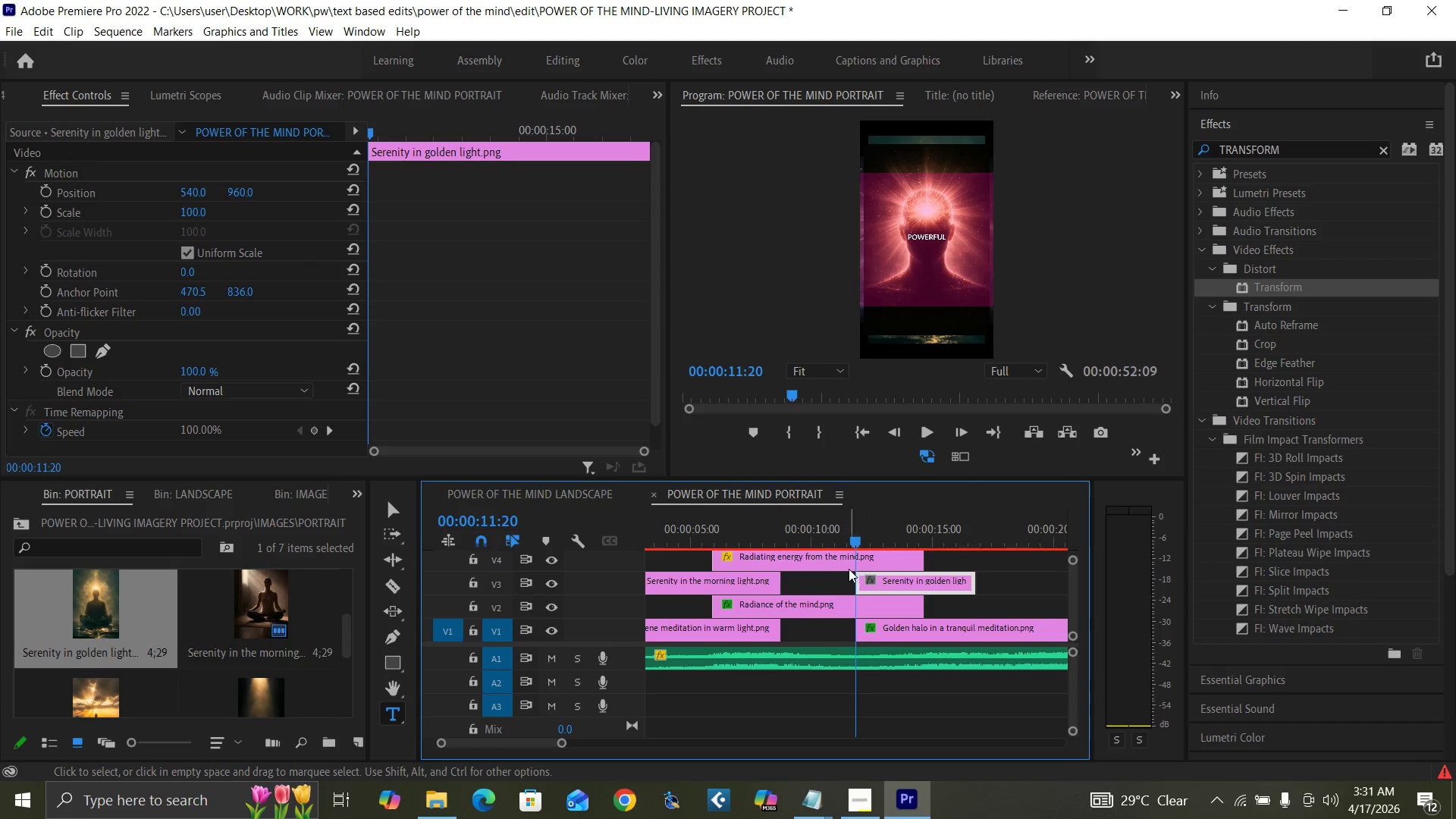 
key(Minus)
 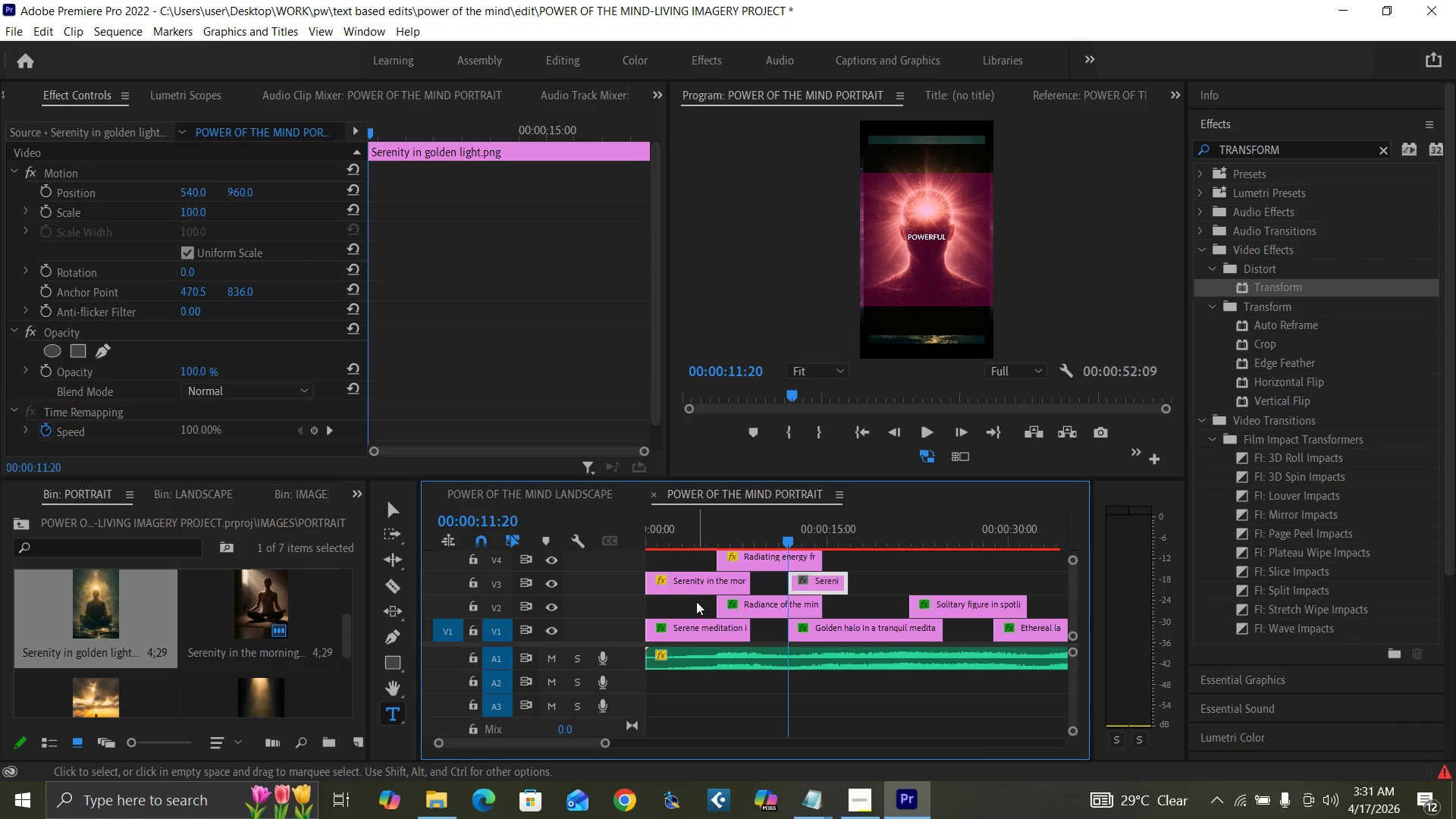 
left_click_drag(start_coordinate=[688, 601], to_coordinate=[733, 626])
 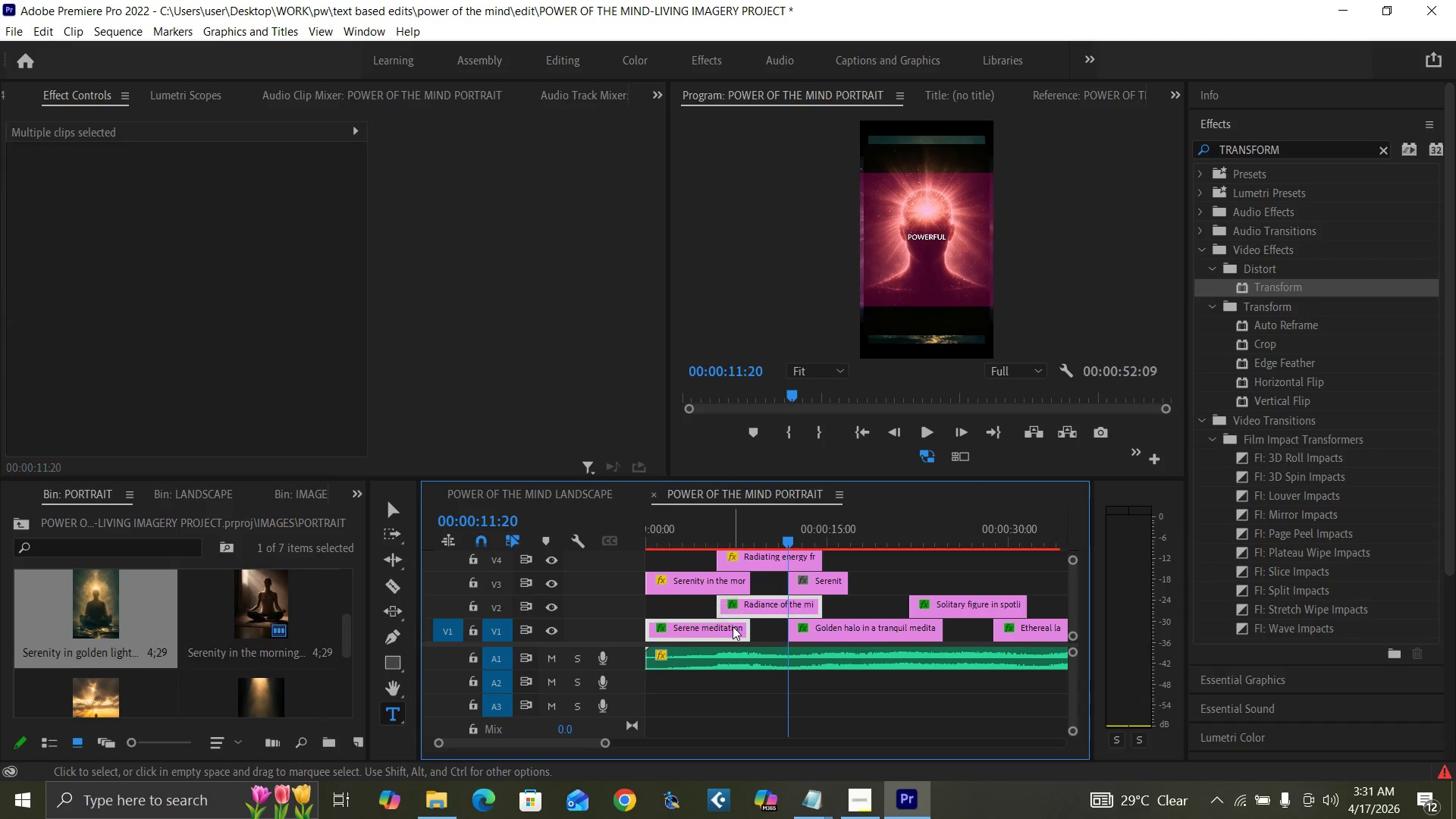 
key(Shift+E)
 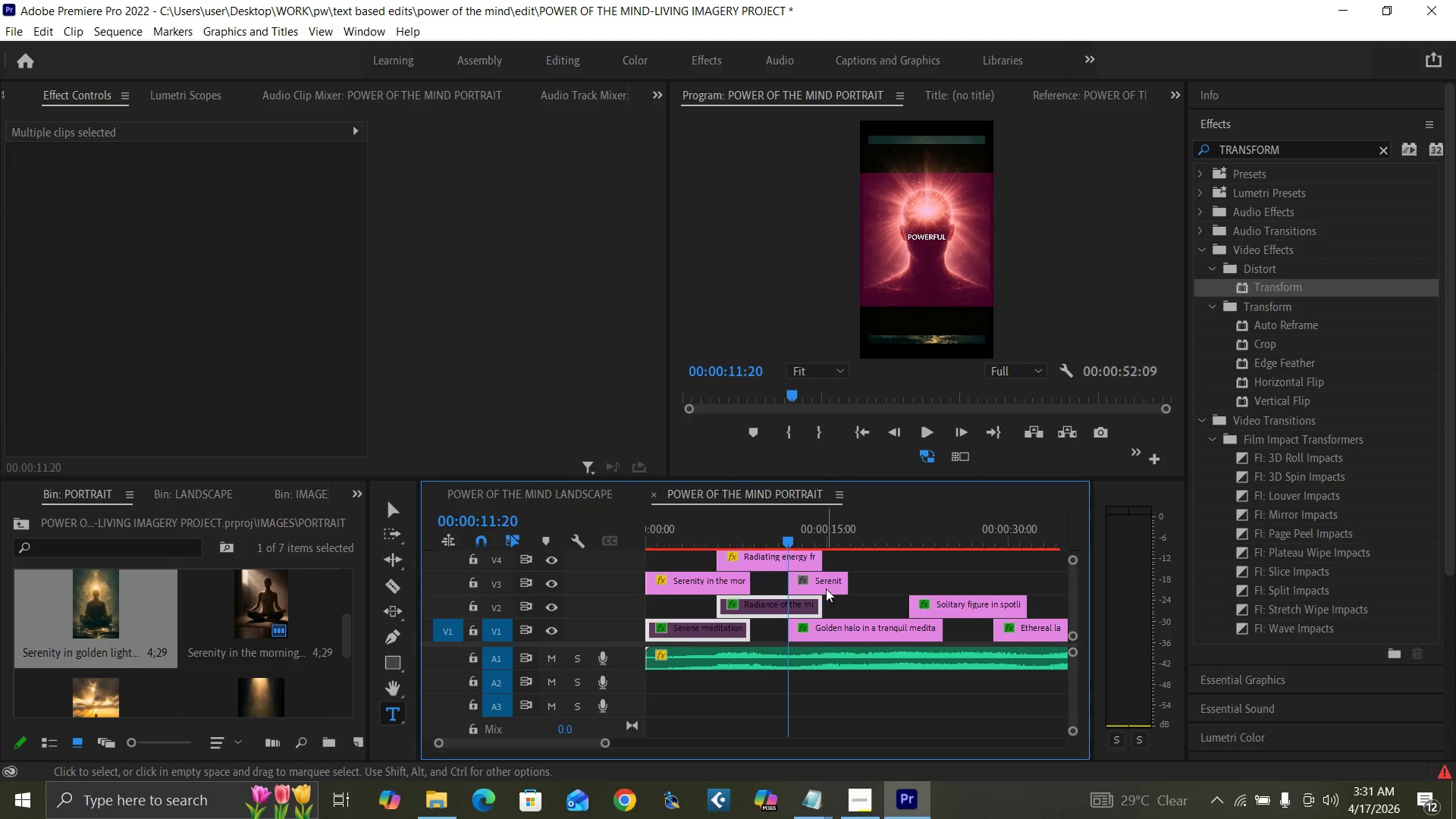 
left_click([836, 626])
 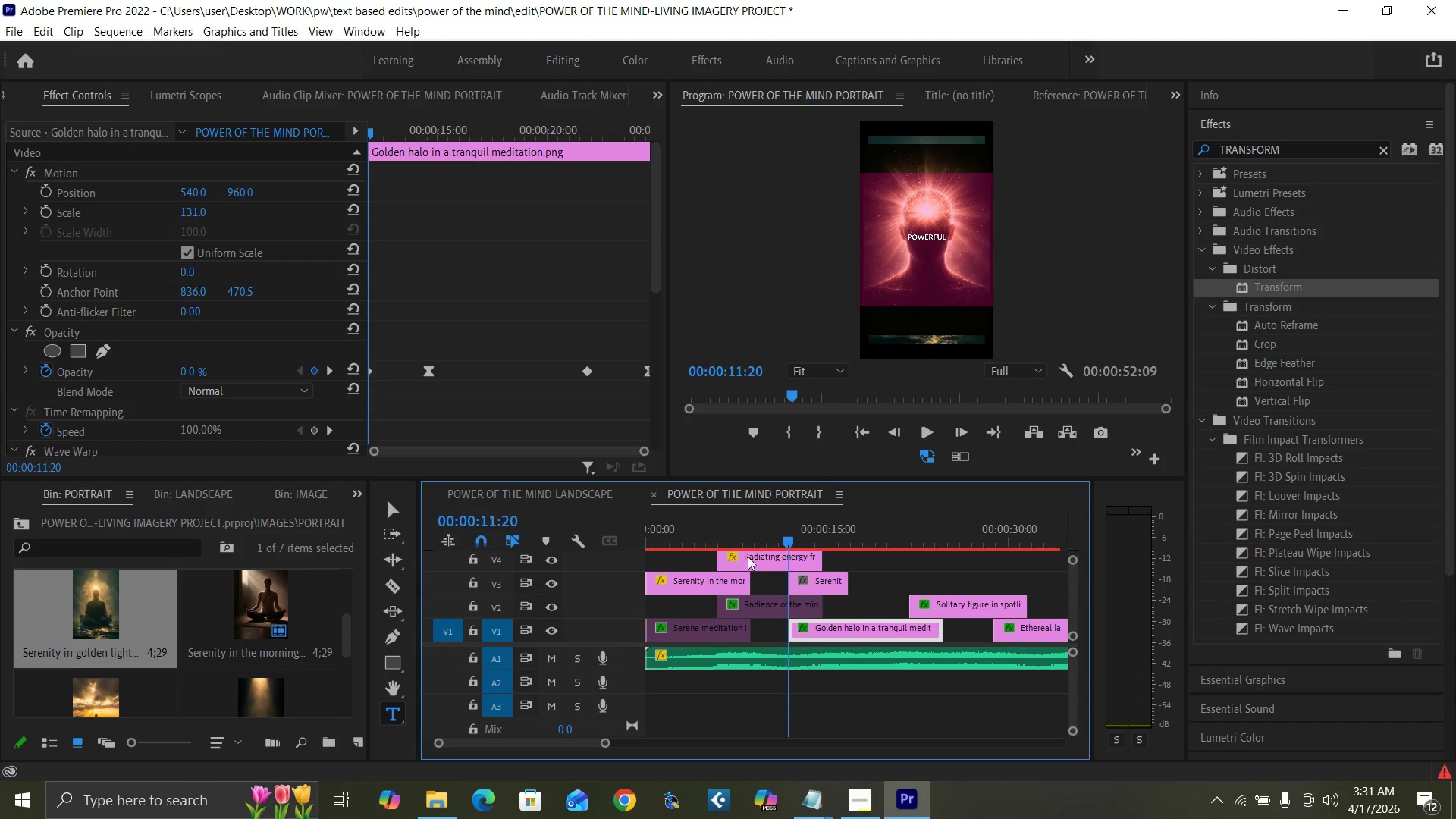 
left_click([814, 584])
 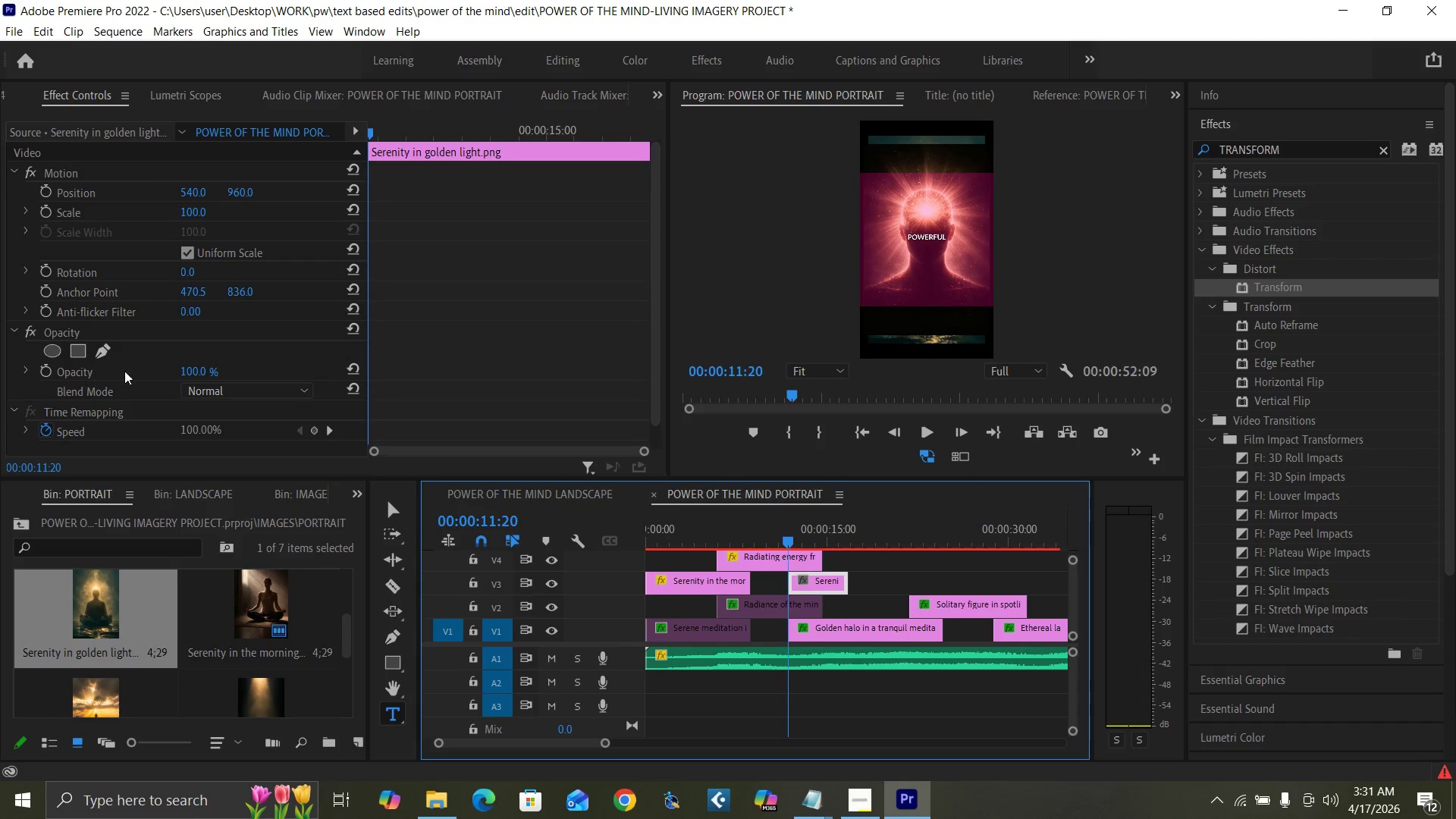 
left_click([189, 368])
 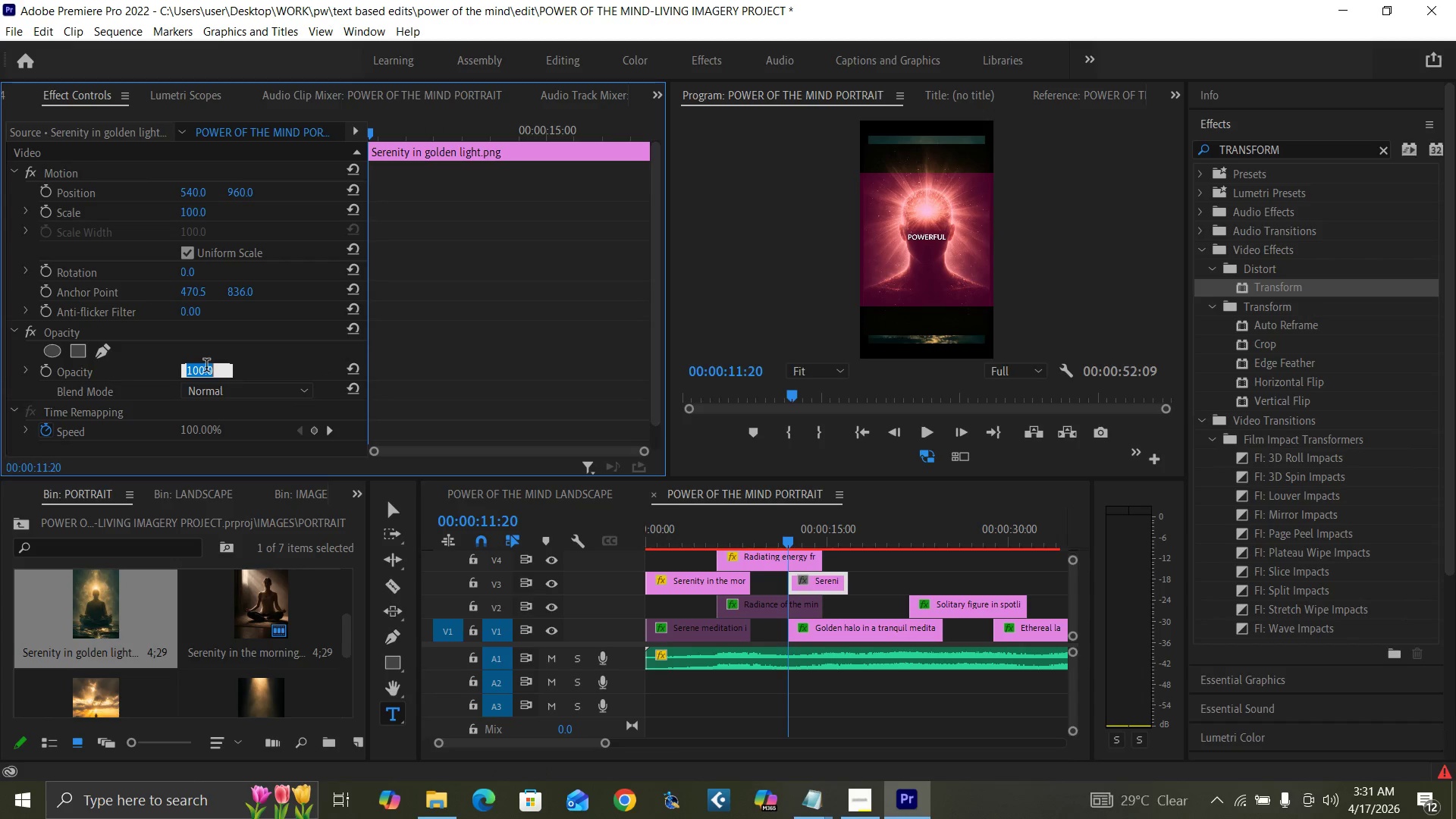 
key(0)
 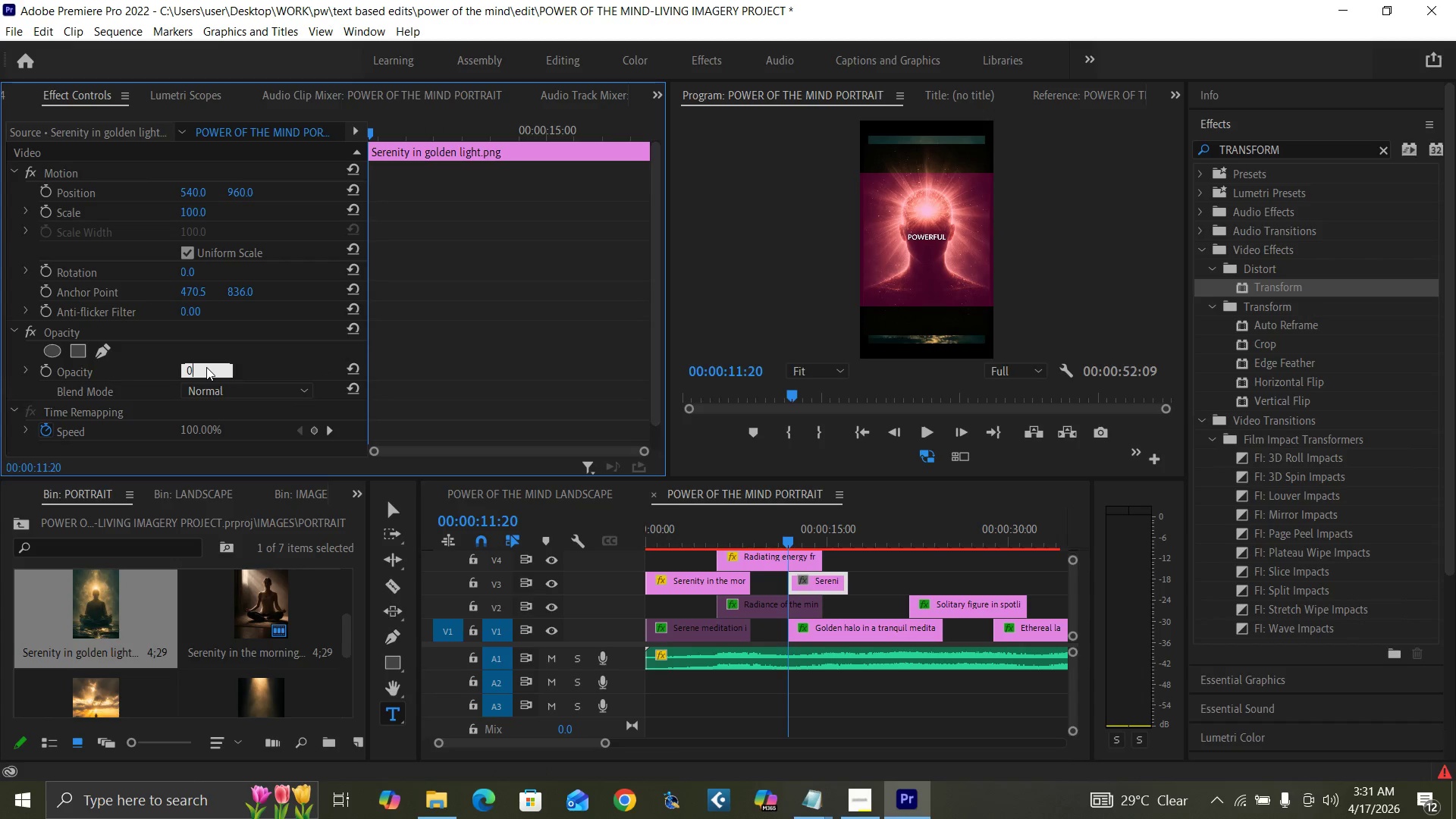 
key(Enter)
 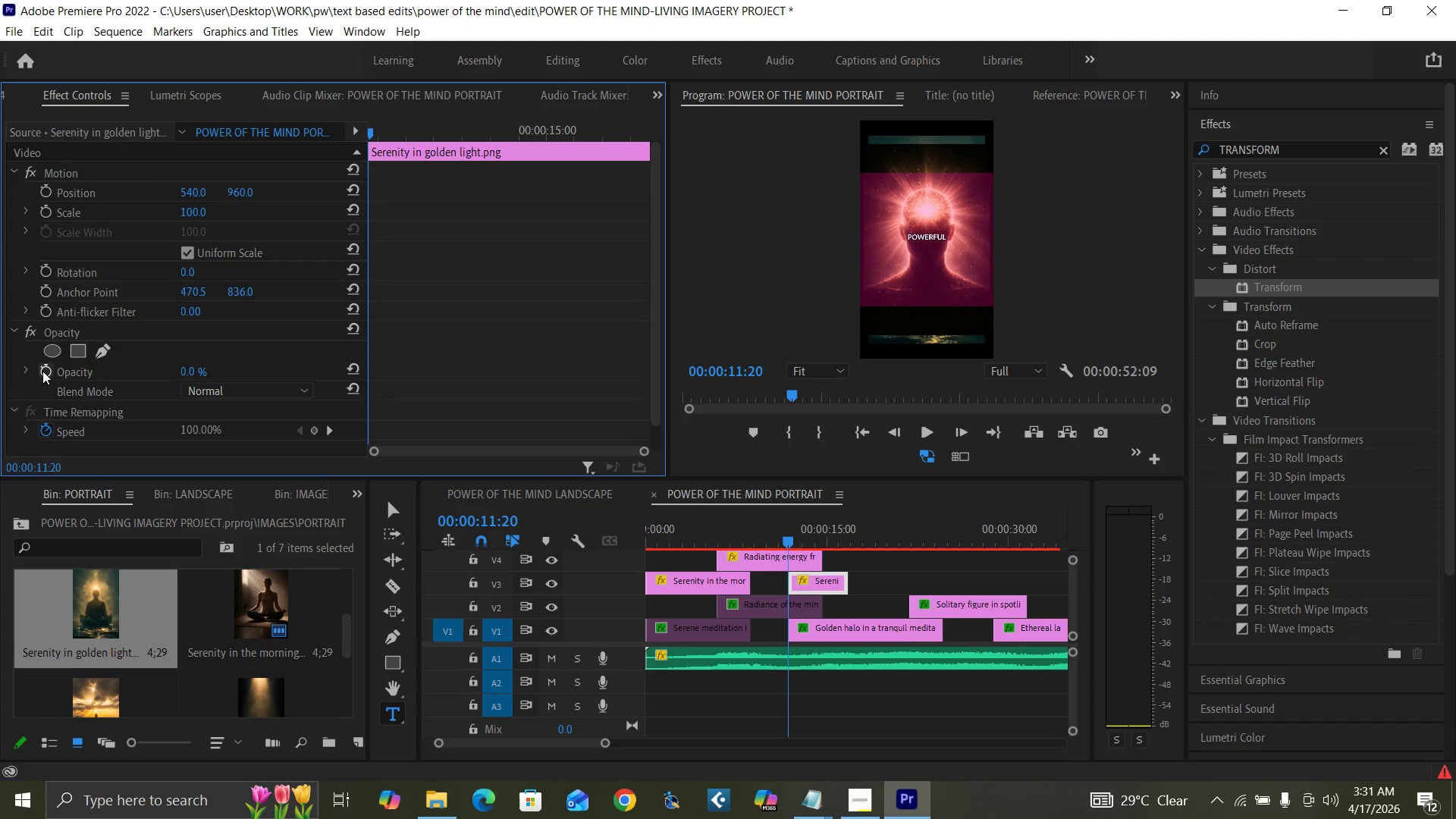 
left_click([41, 371])
 